 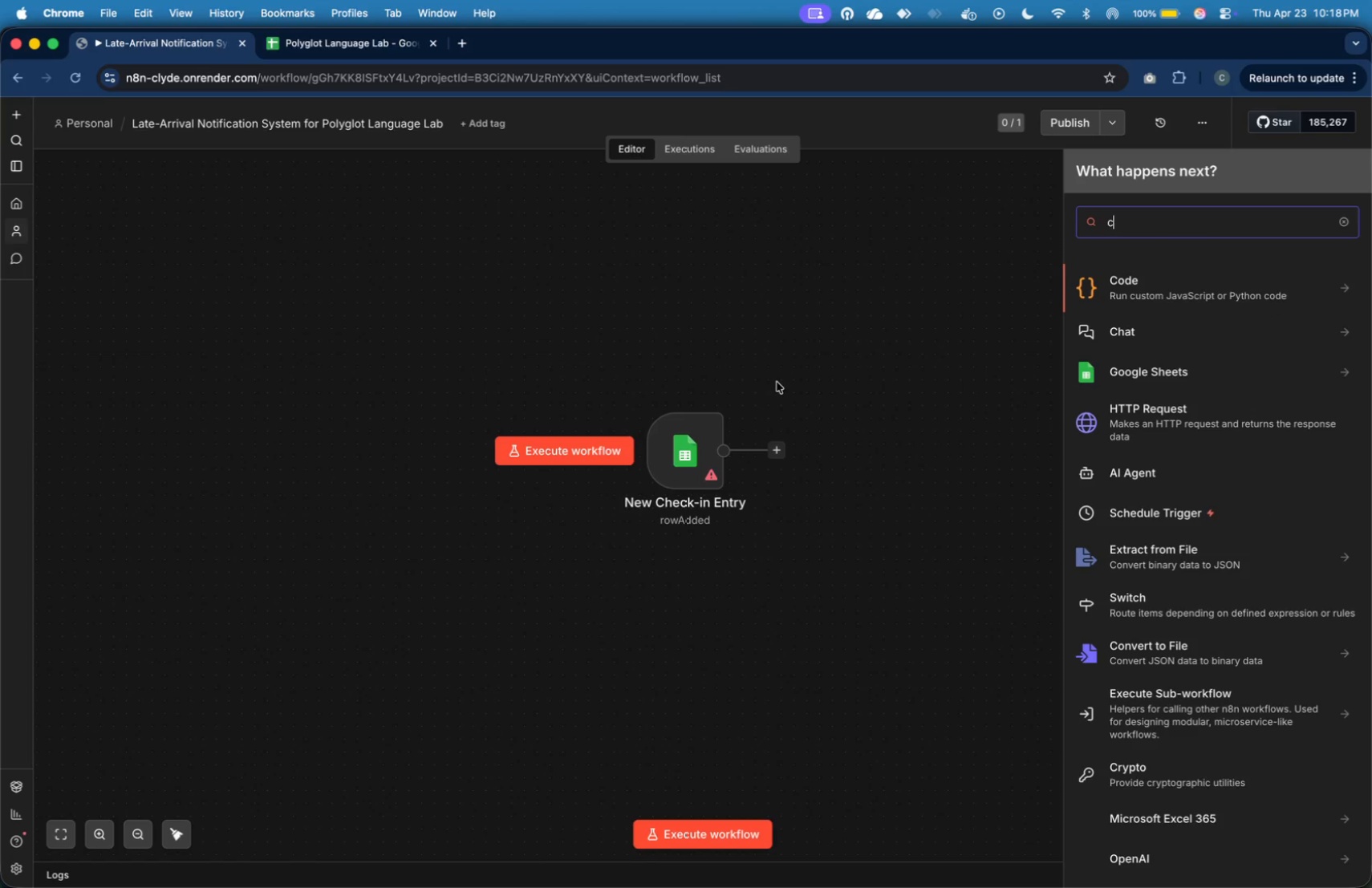 
key(O)
 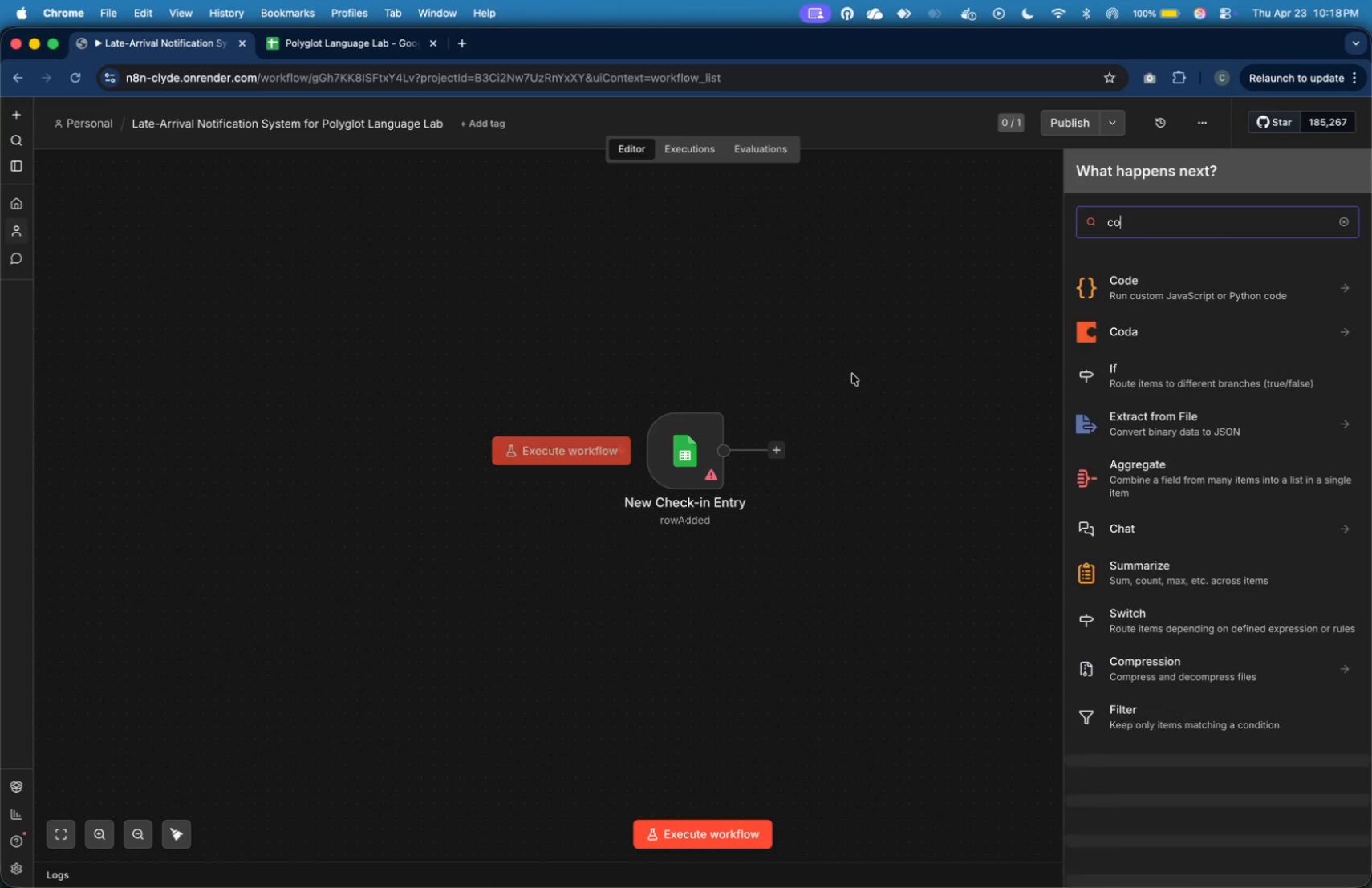 
type(de)
 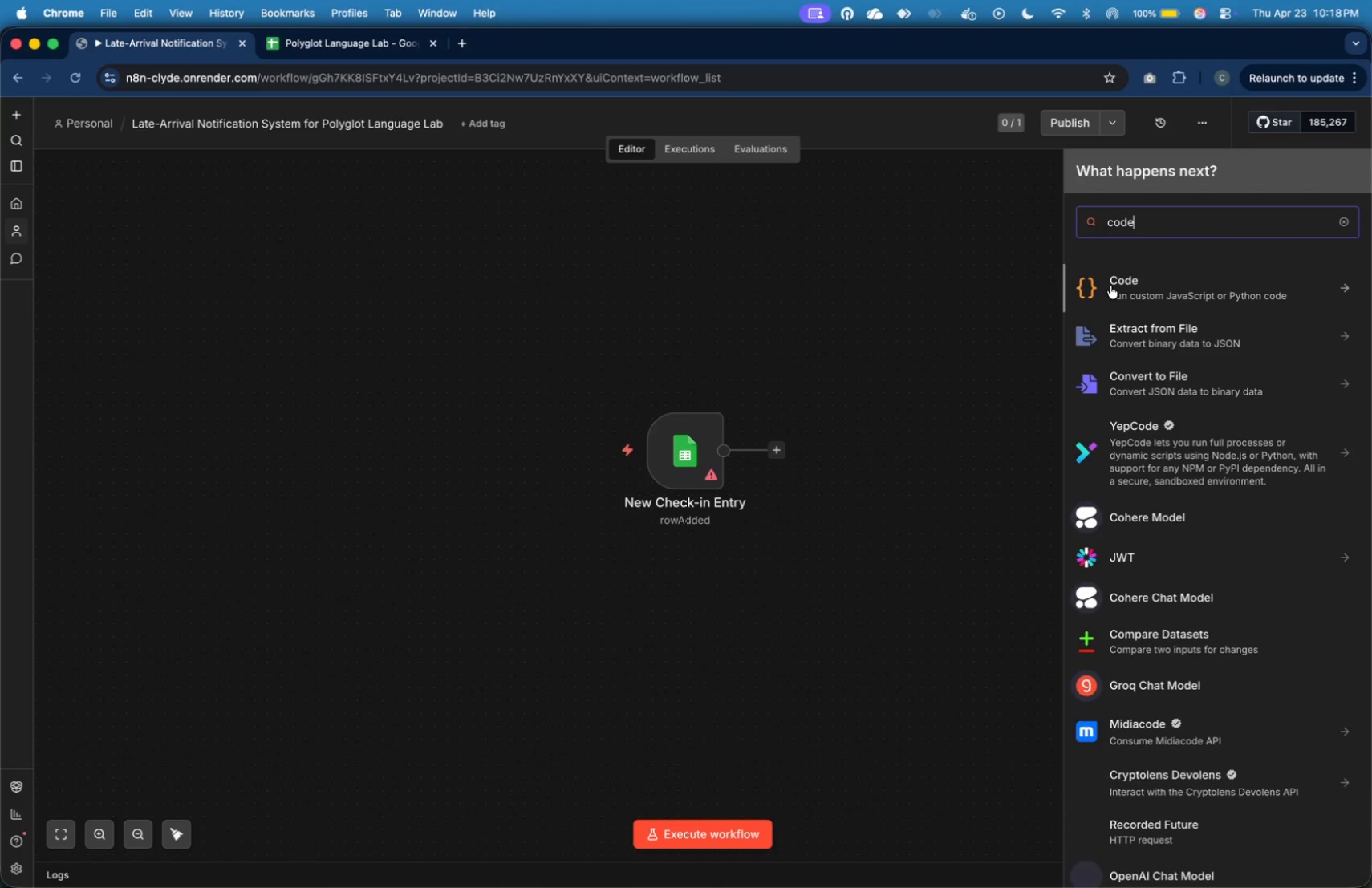 
left_click([1110, 286])
 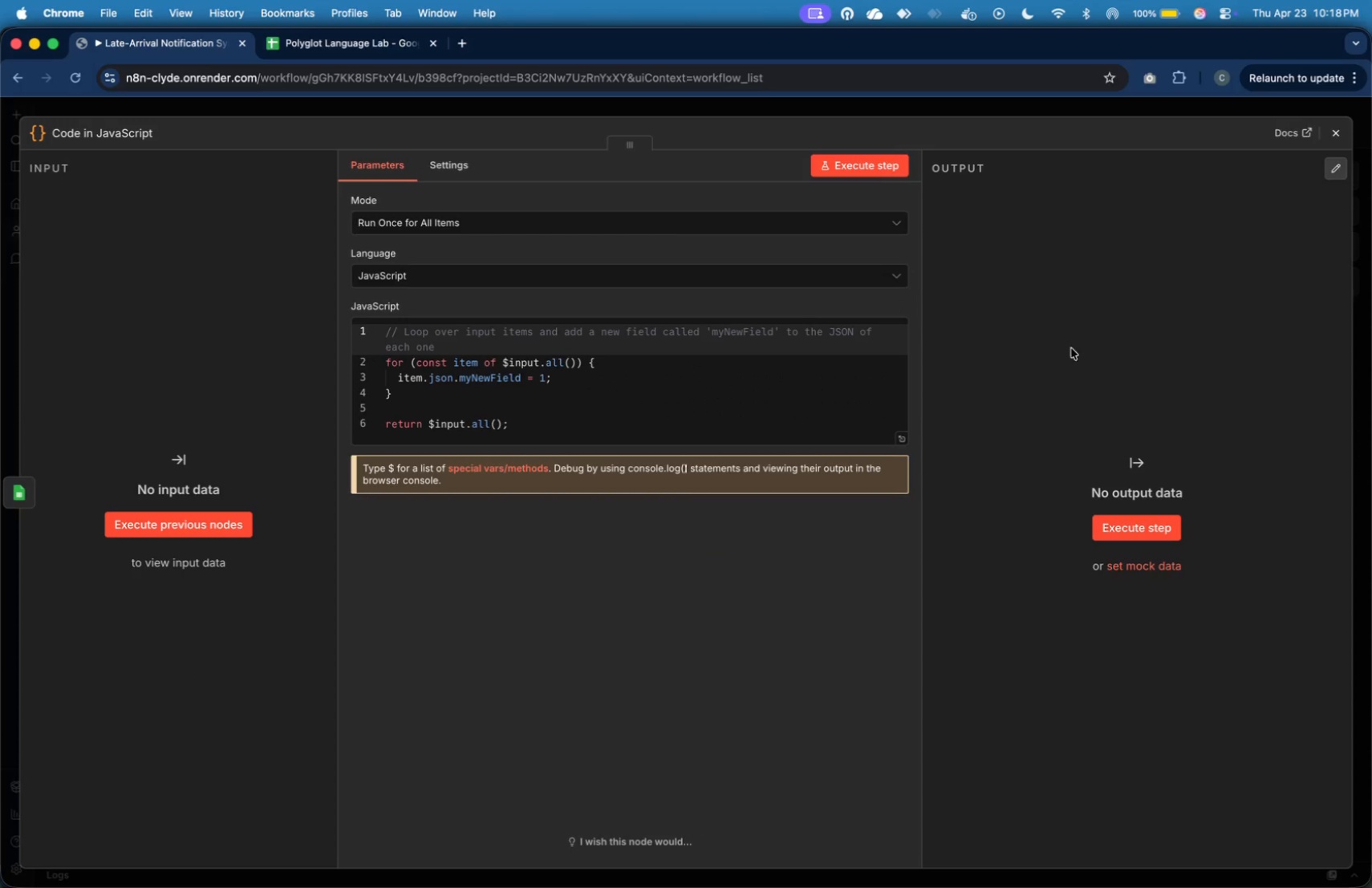 
wait(10.56)
 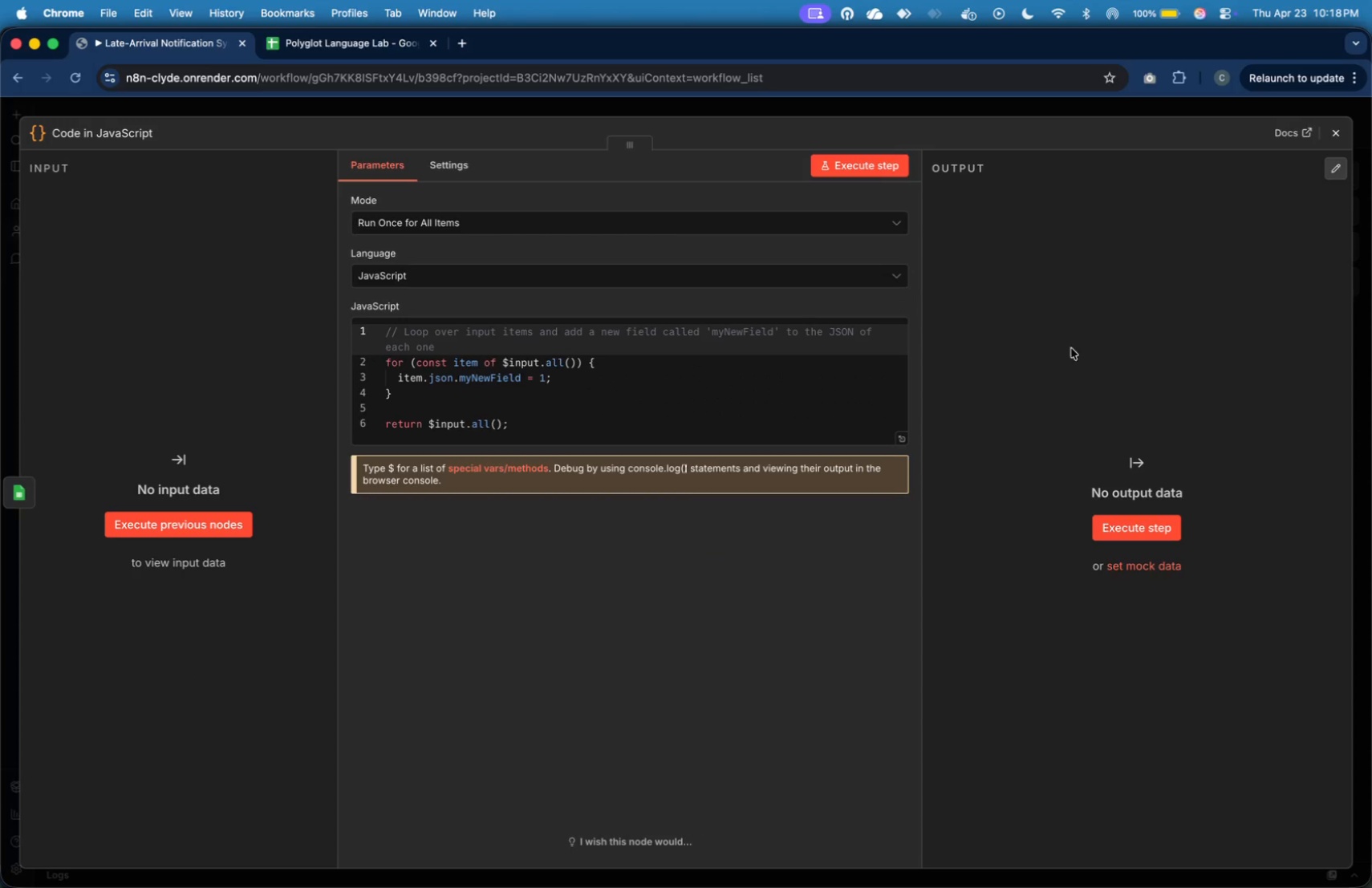 
left_click([132, 135])
 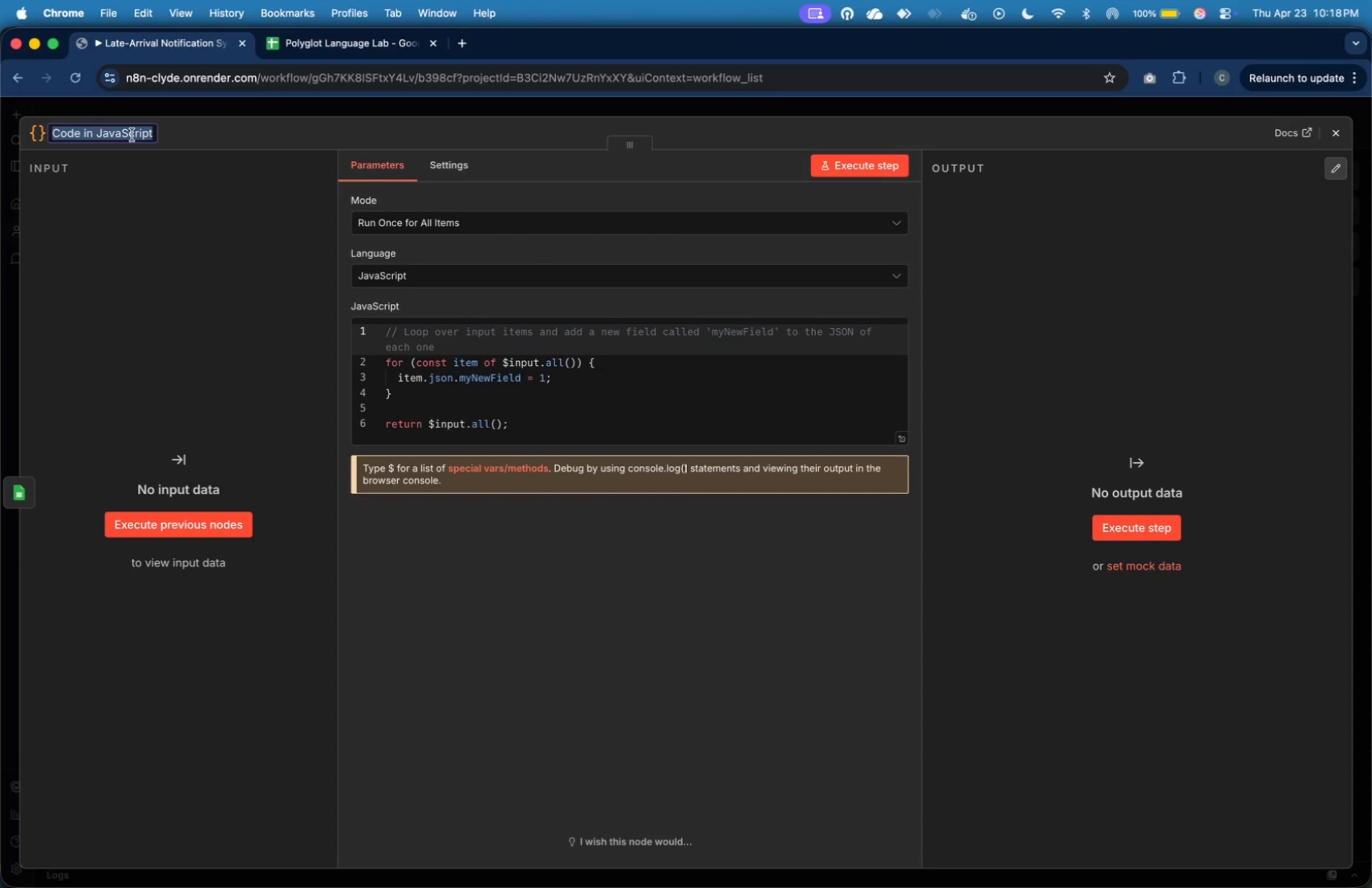 
type(Calculate Minutes Late)
 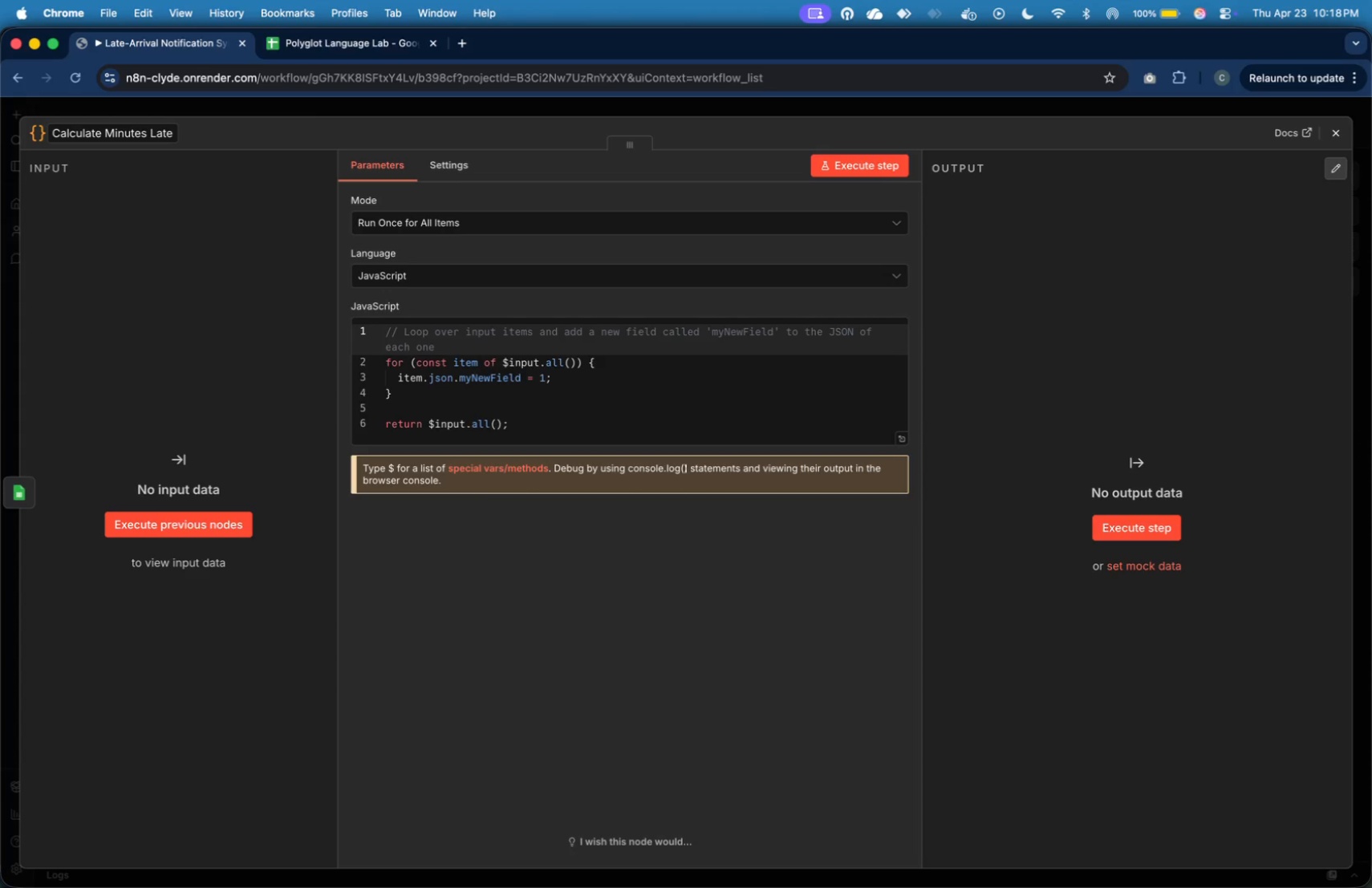 
 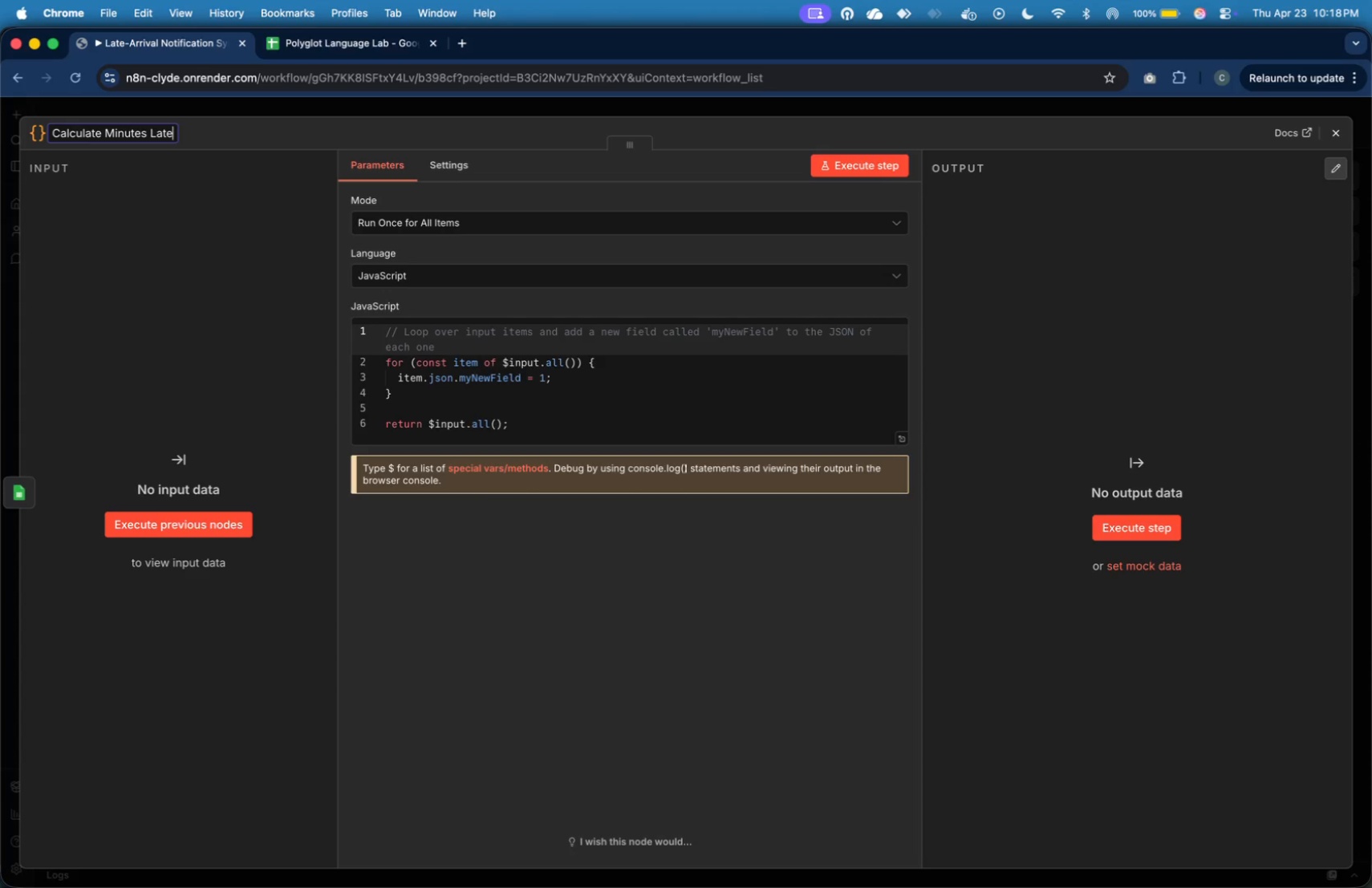 
key(Enter)
 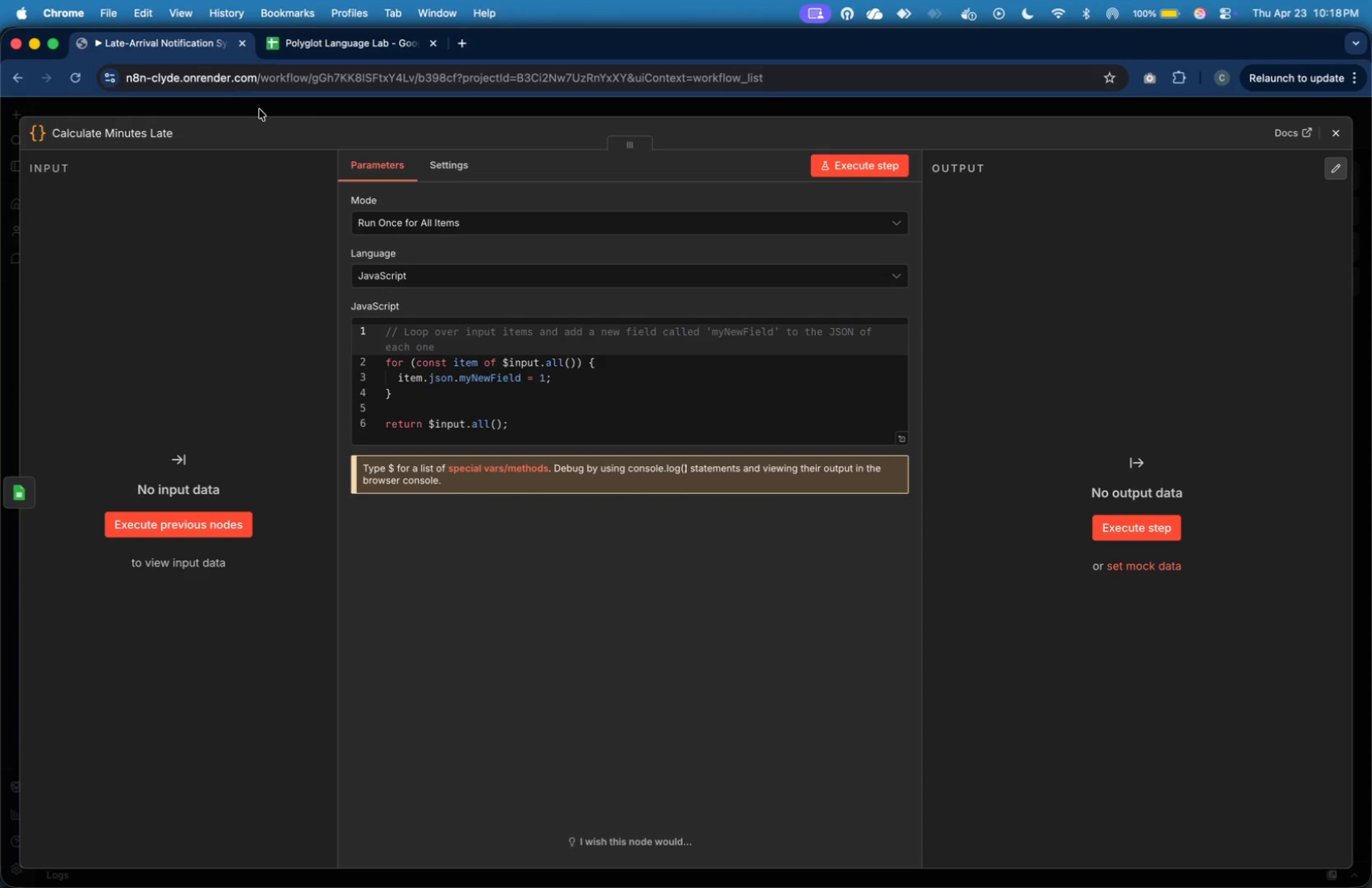 
left_click([329, 30])
 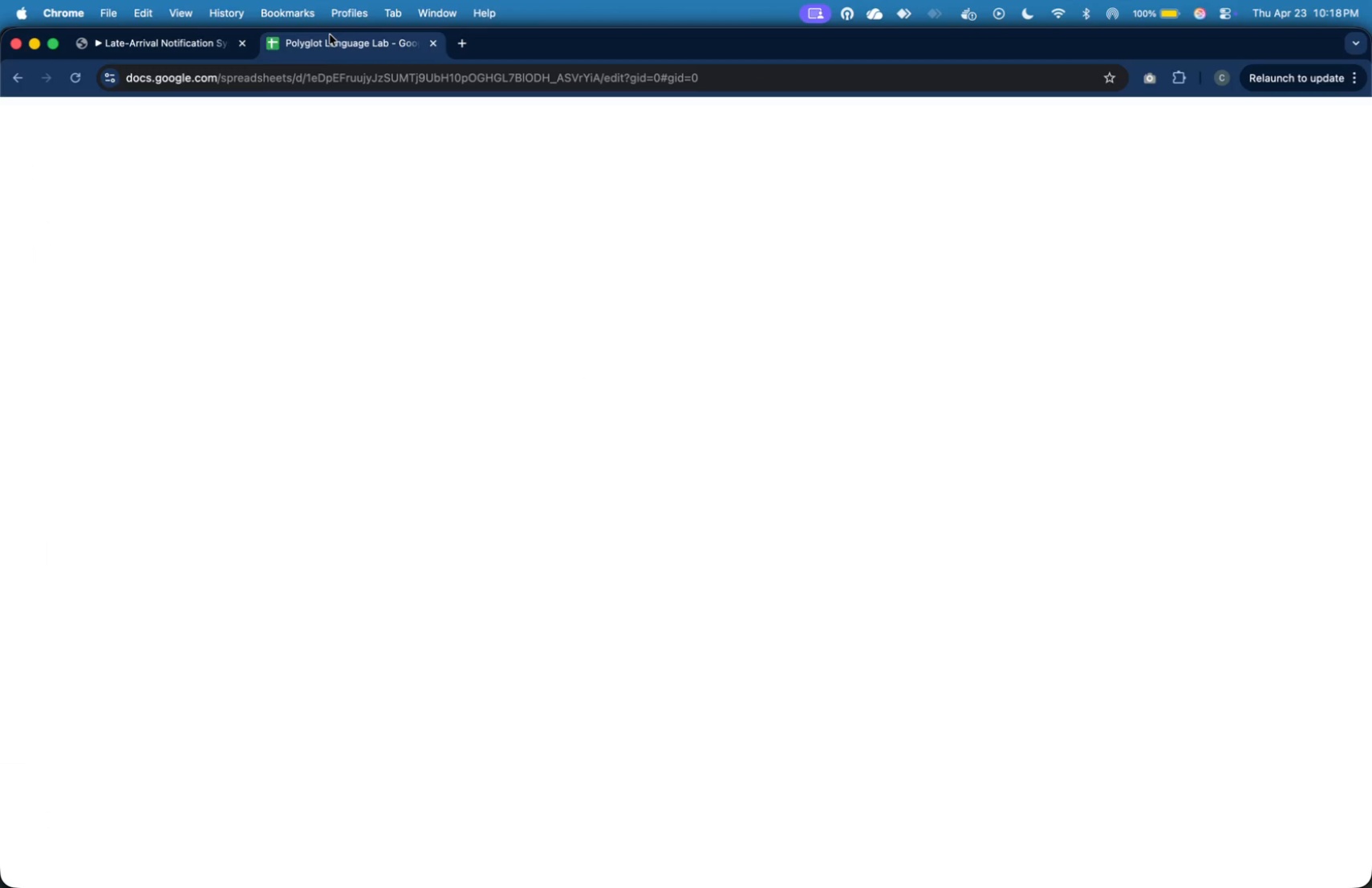 
left_click([330, 34])
 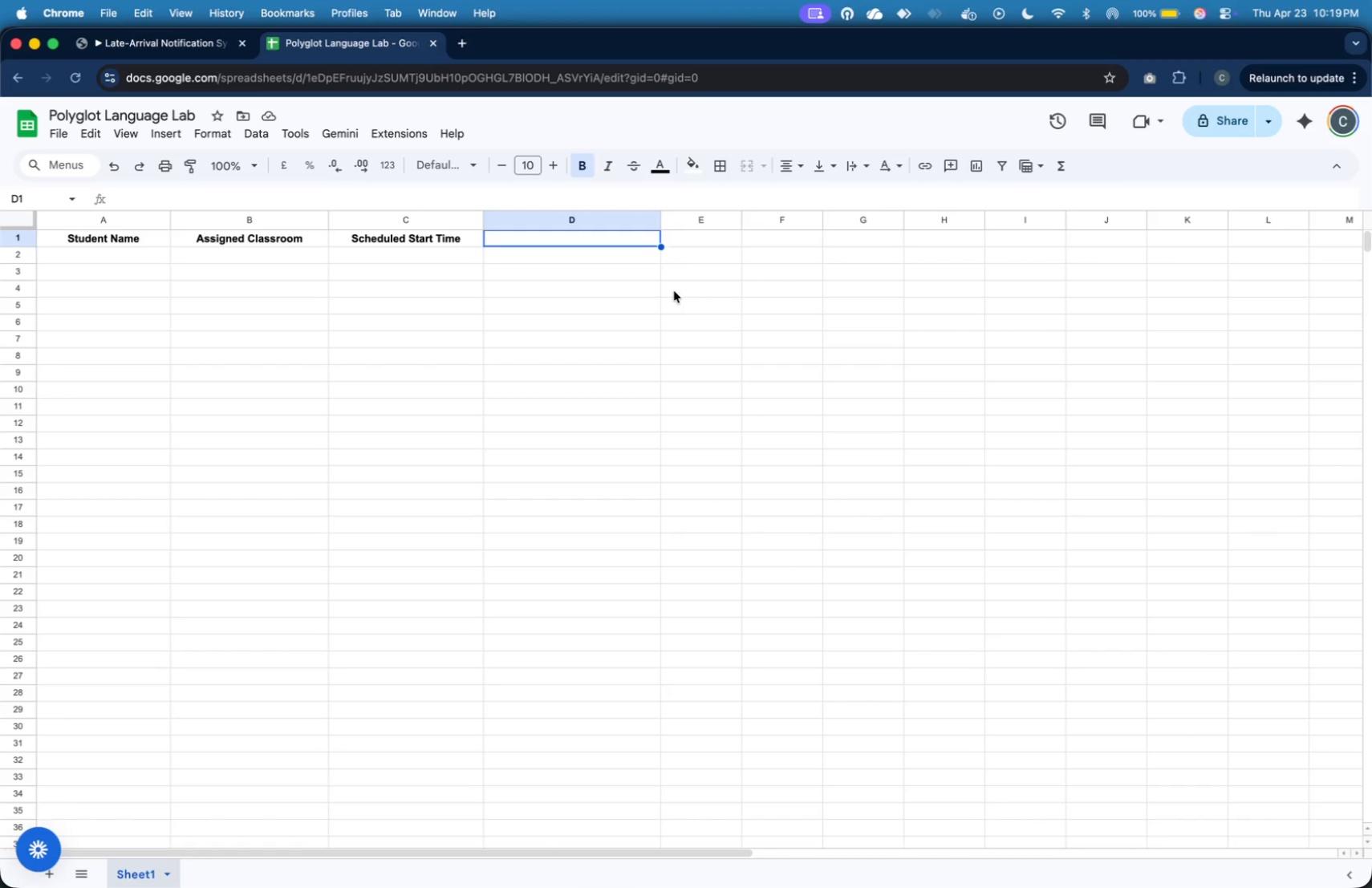 
wait(16.37)
 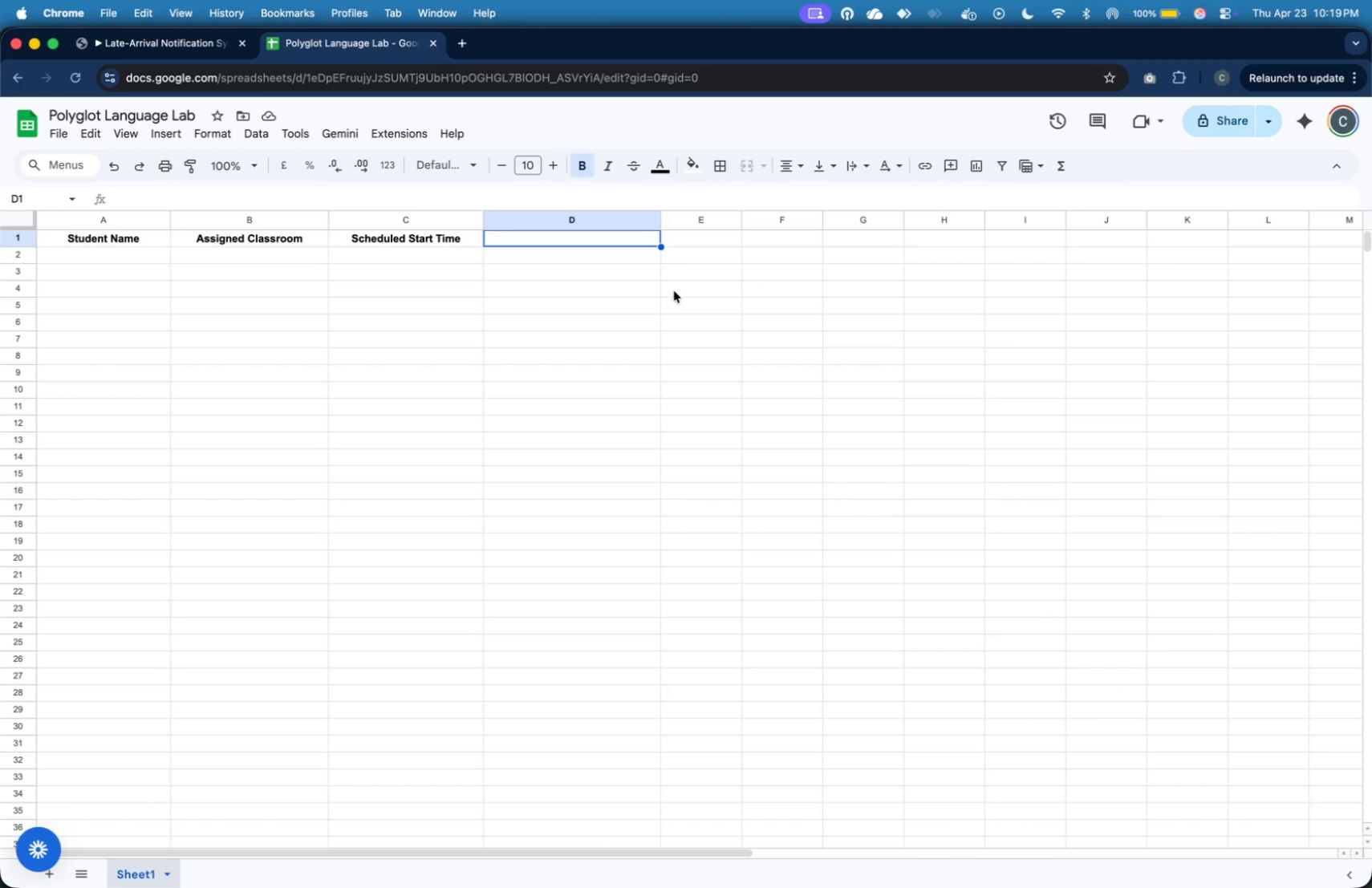 
type(Actual Check)
 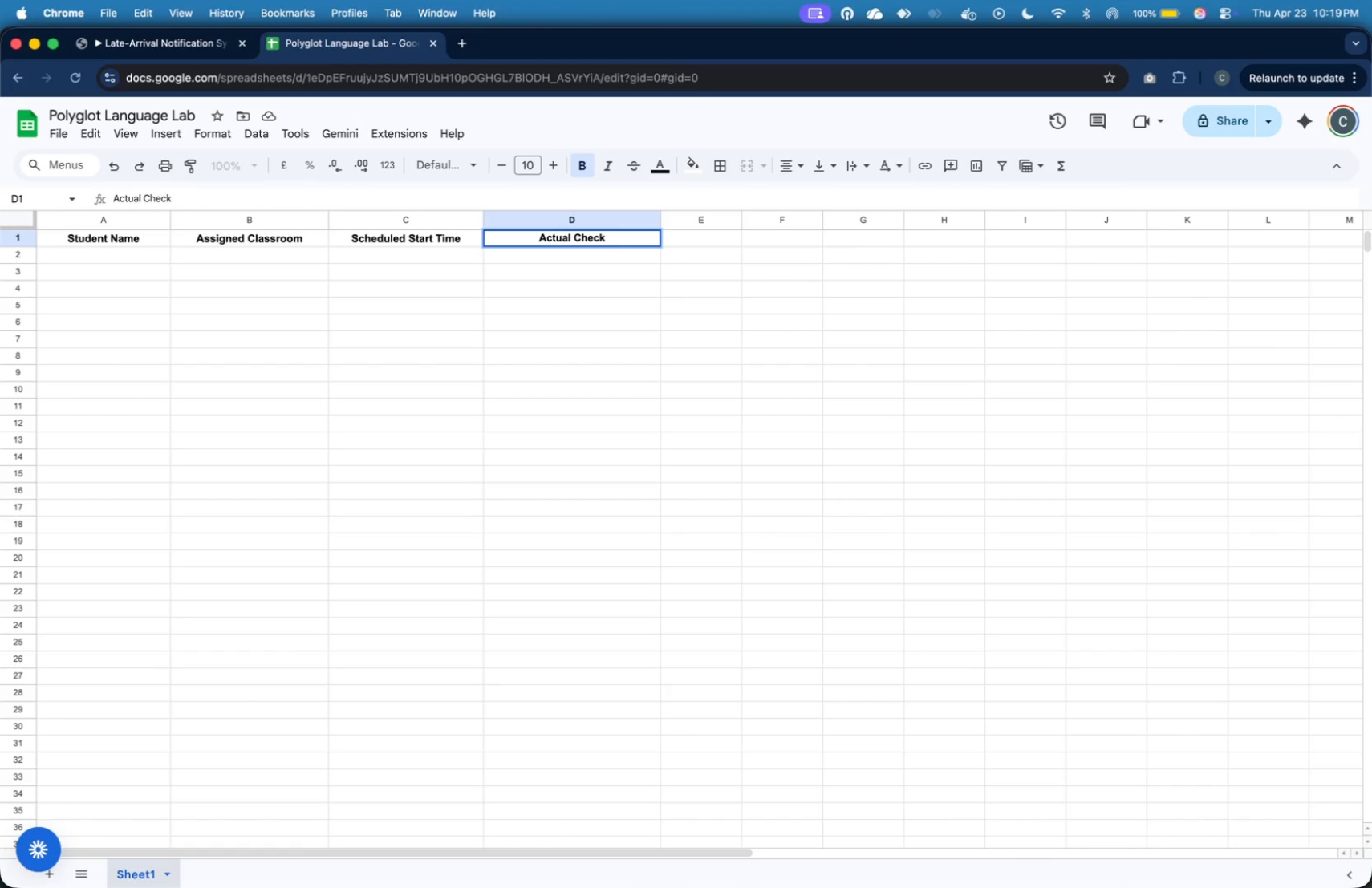 
type(-in Time)
 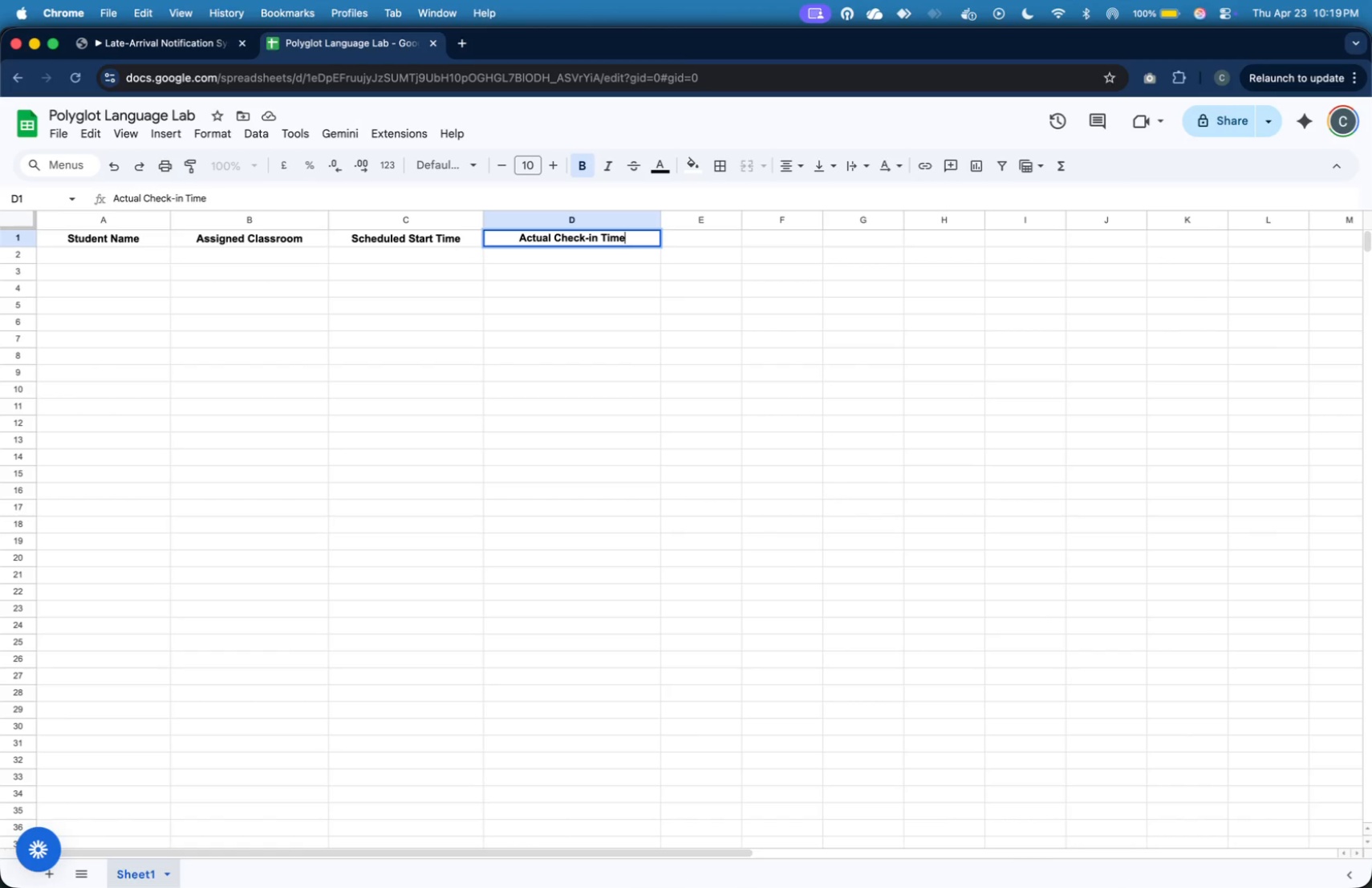 
 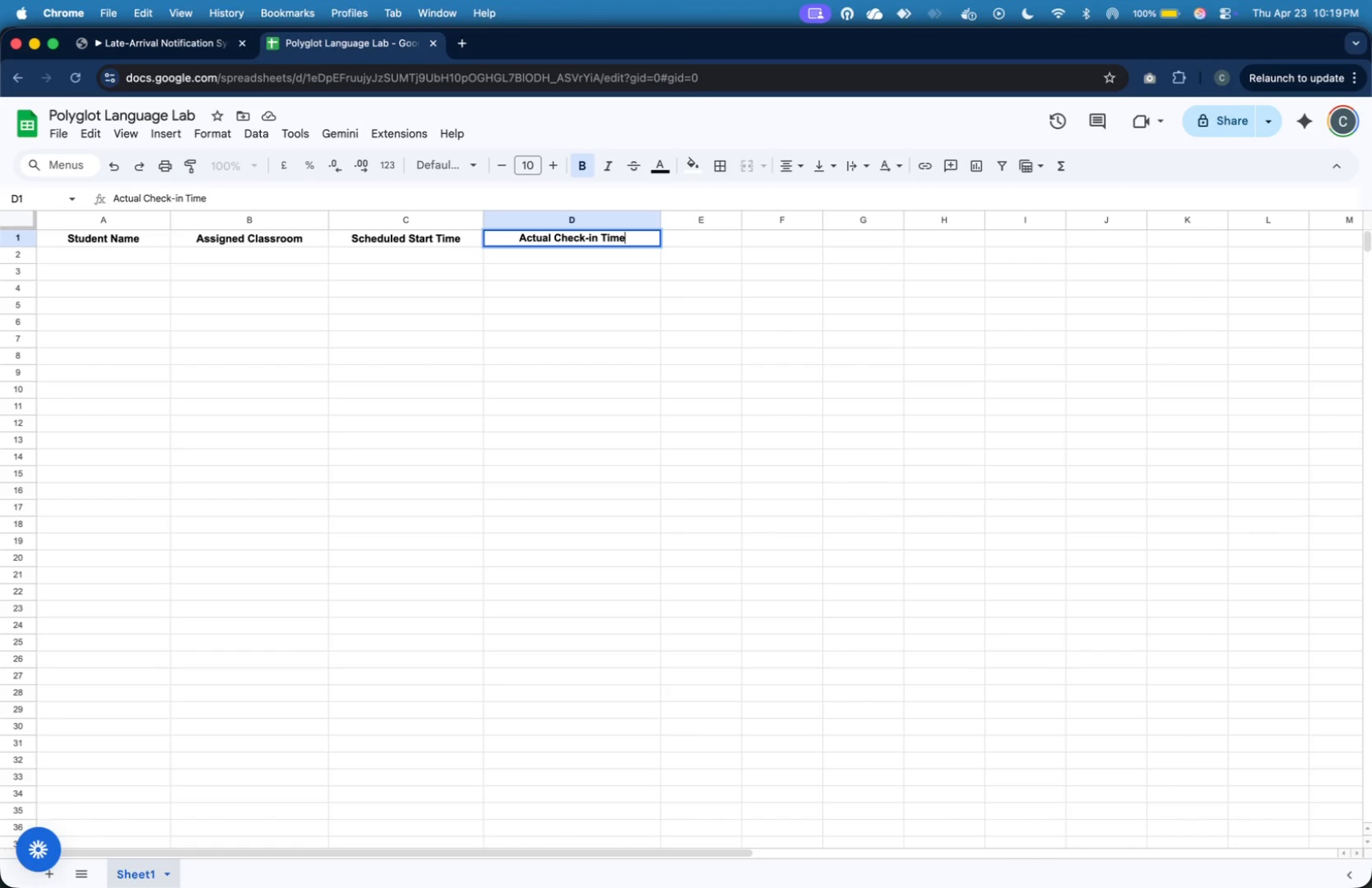 
key(Enter)
 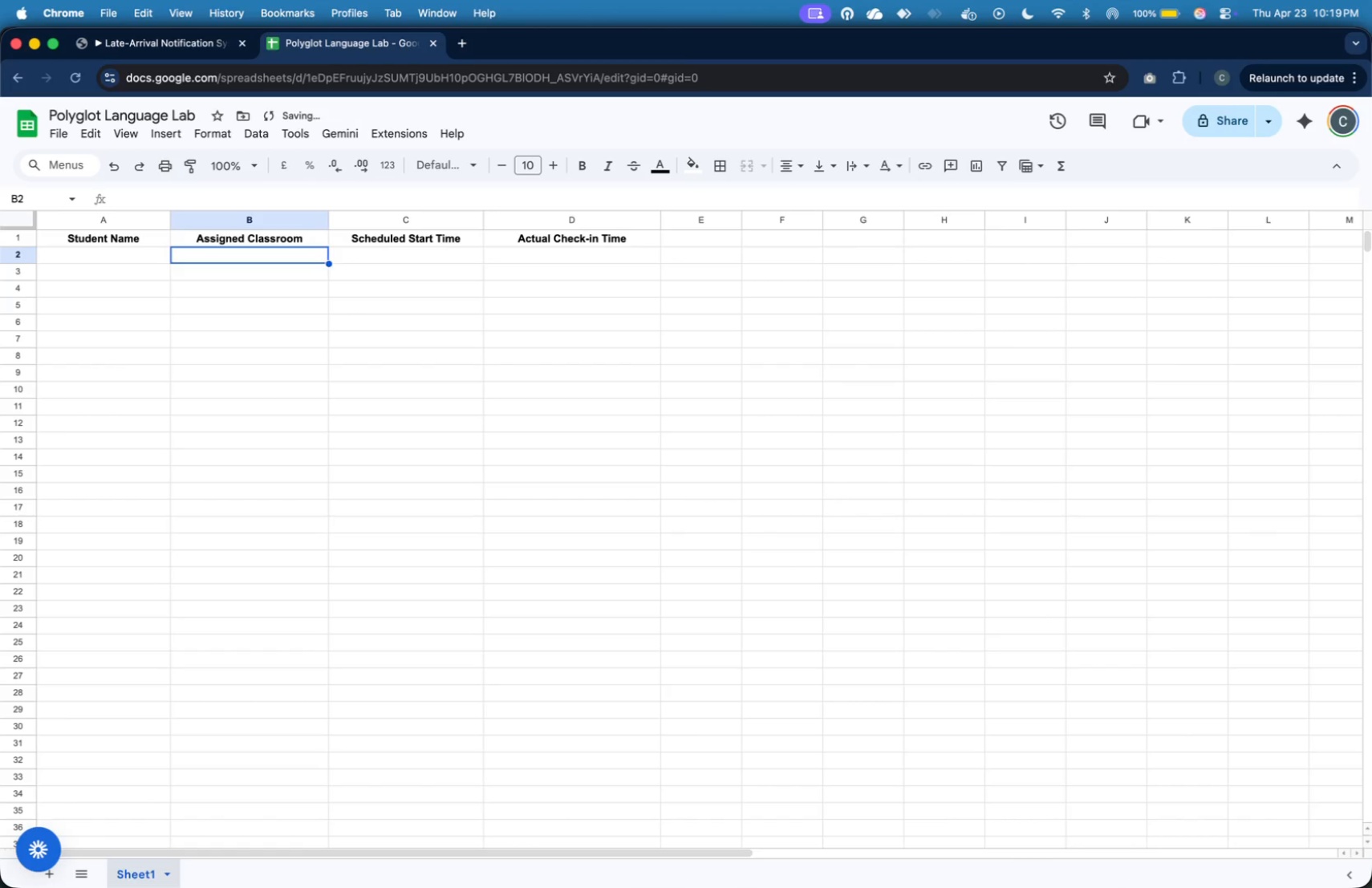 
key(ArrowLeft)
 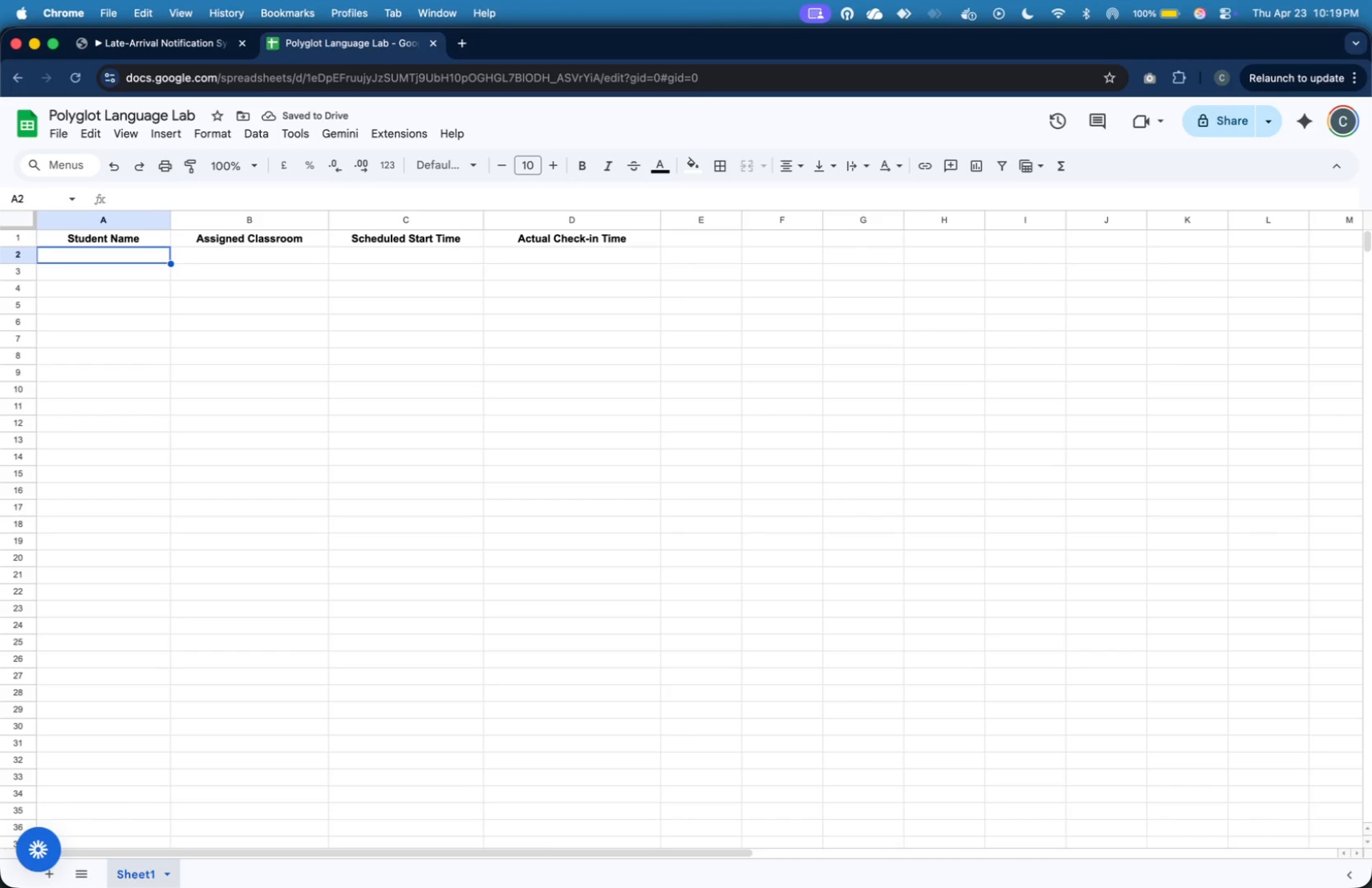 
type(Maria Santos)
key(Tab)
type(Room A)
key(Tab)
 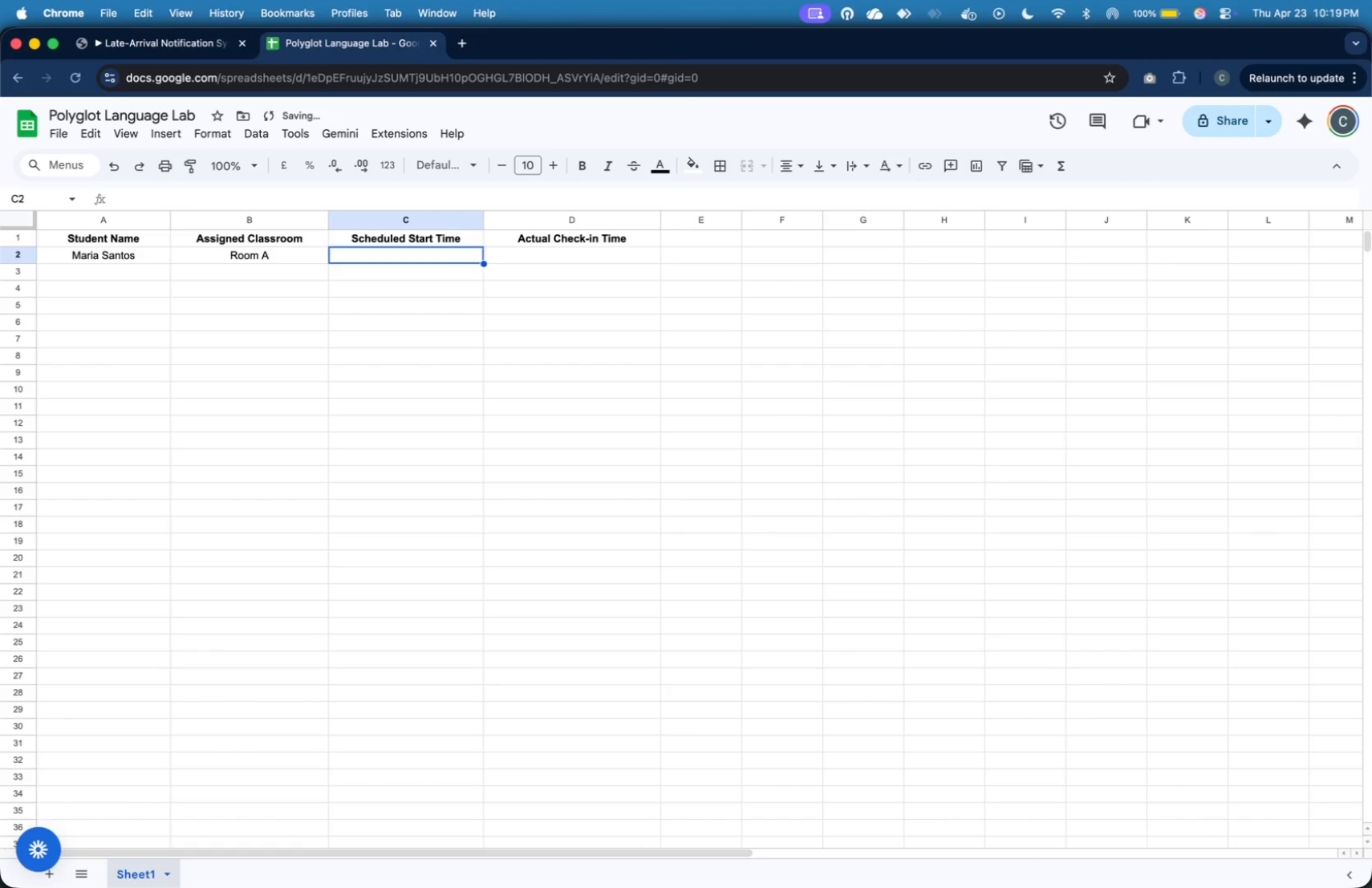 
type(2026-04-23 09:00)
key(Tab)
type(2026)
 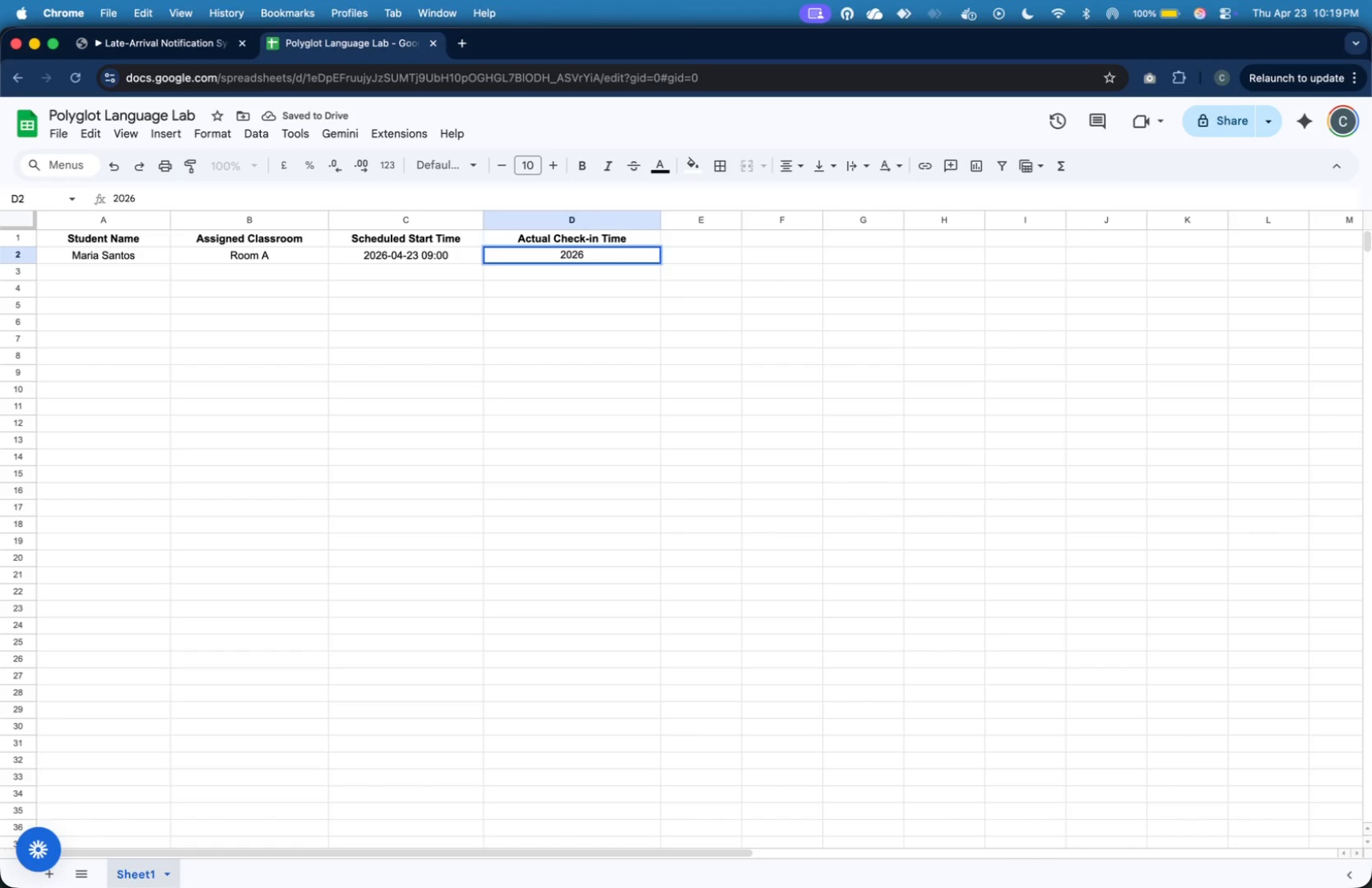 
type(-04-23 09")
key(Backspace)
type(:15)
 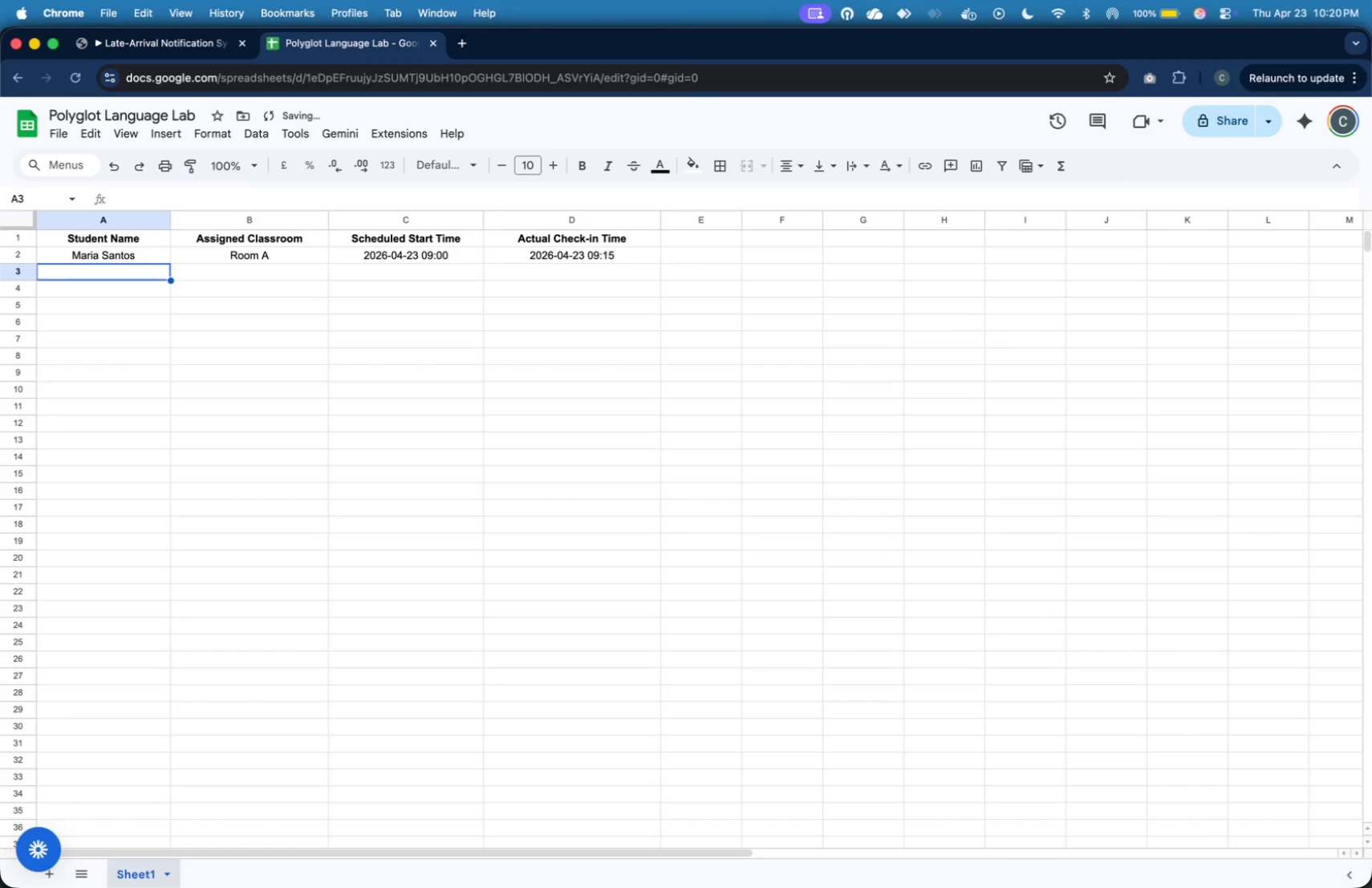 
 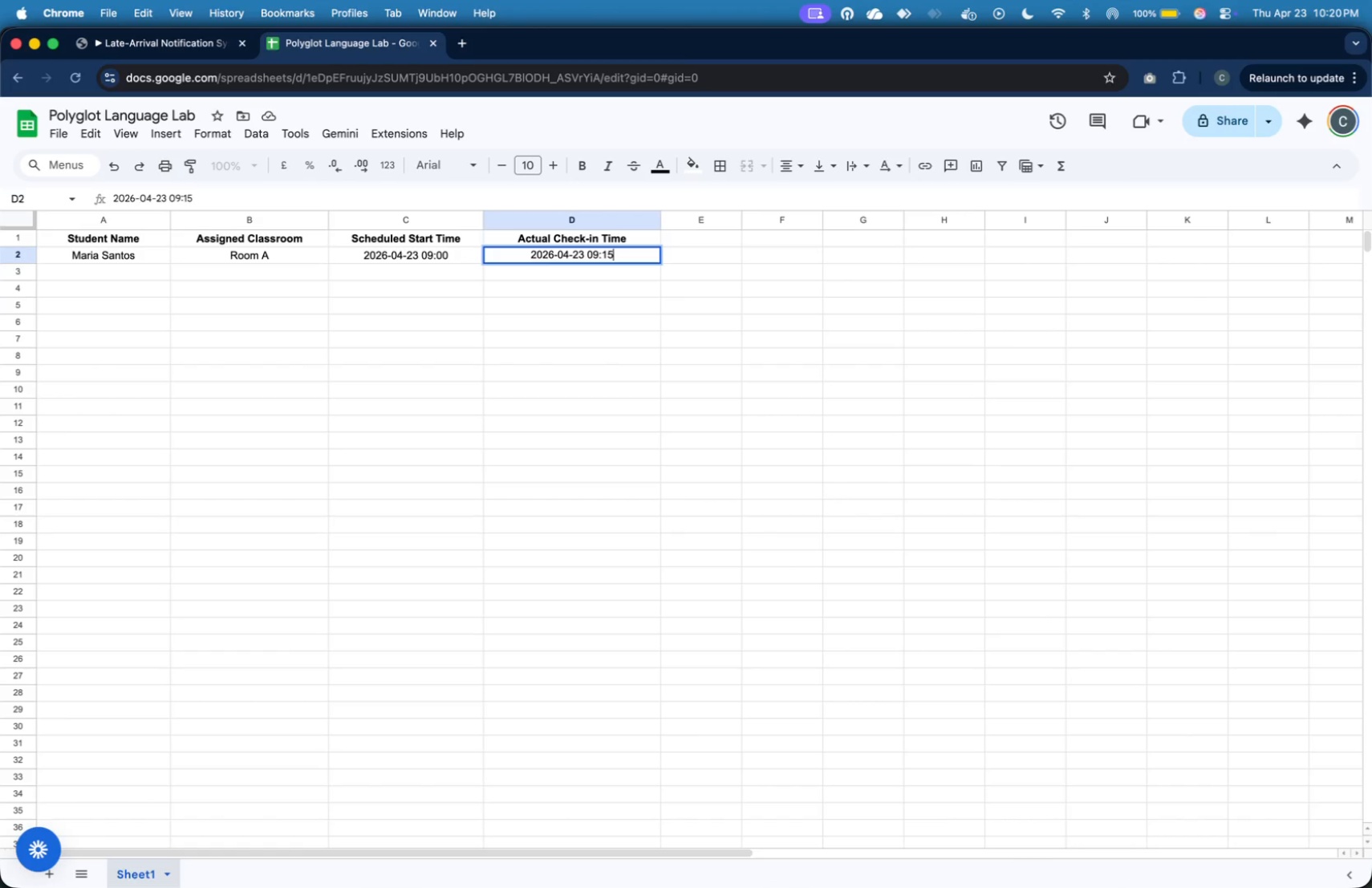 
key(Enter)
 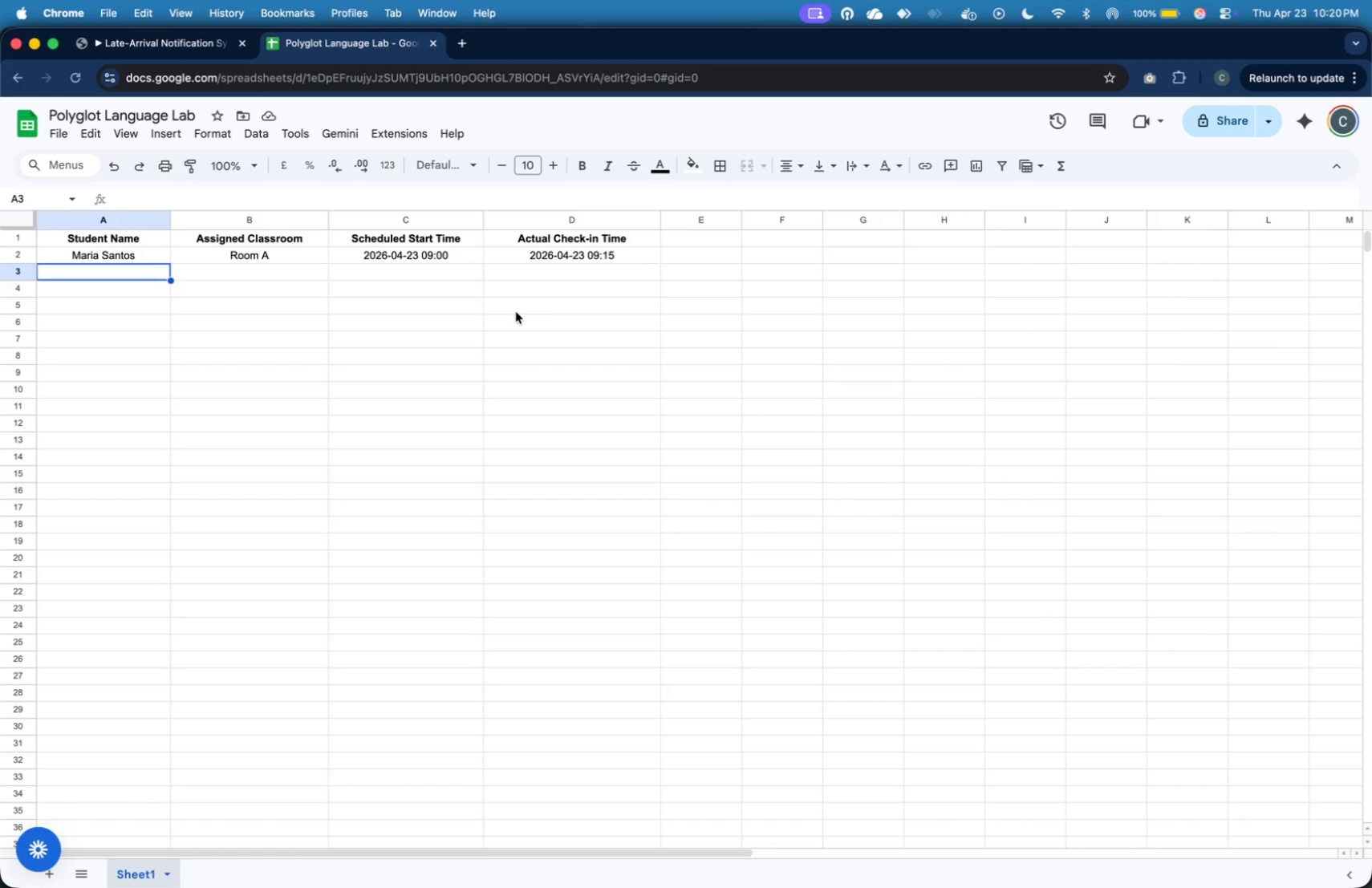 
wait(30.8)
 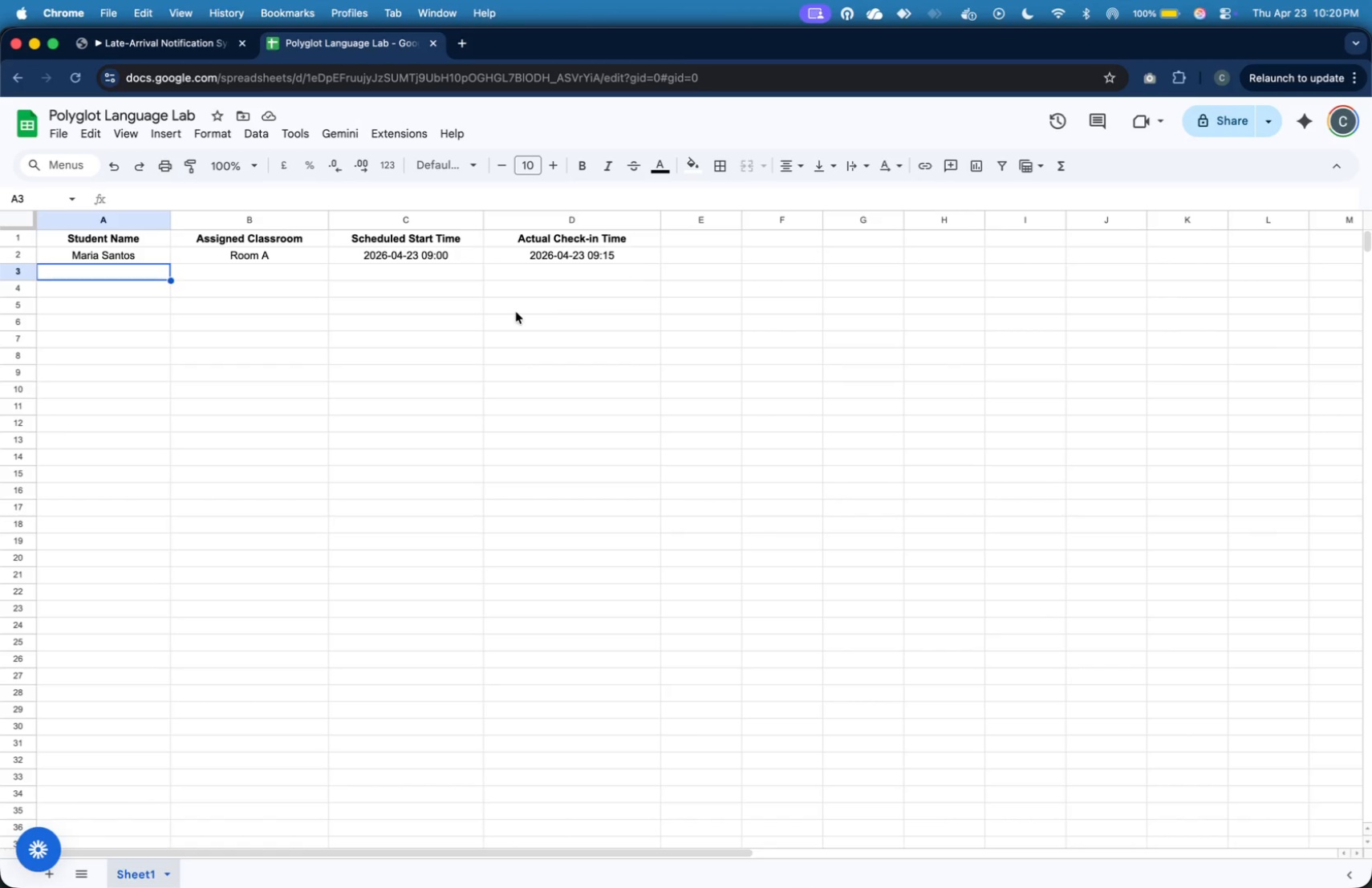 
left_click([1332, 137])
 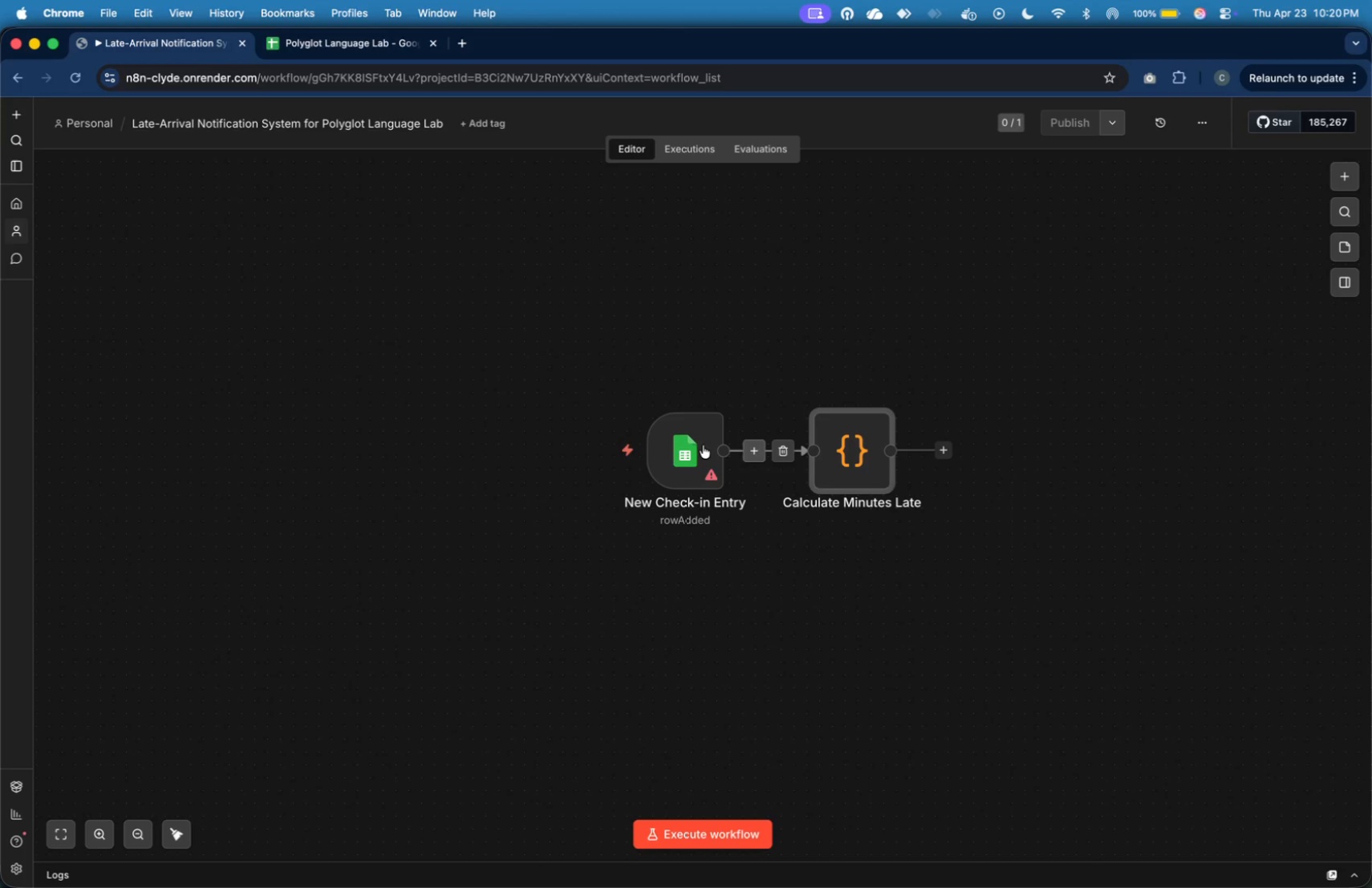 
left_click([696, 444])
 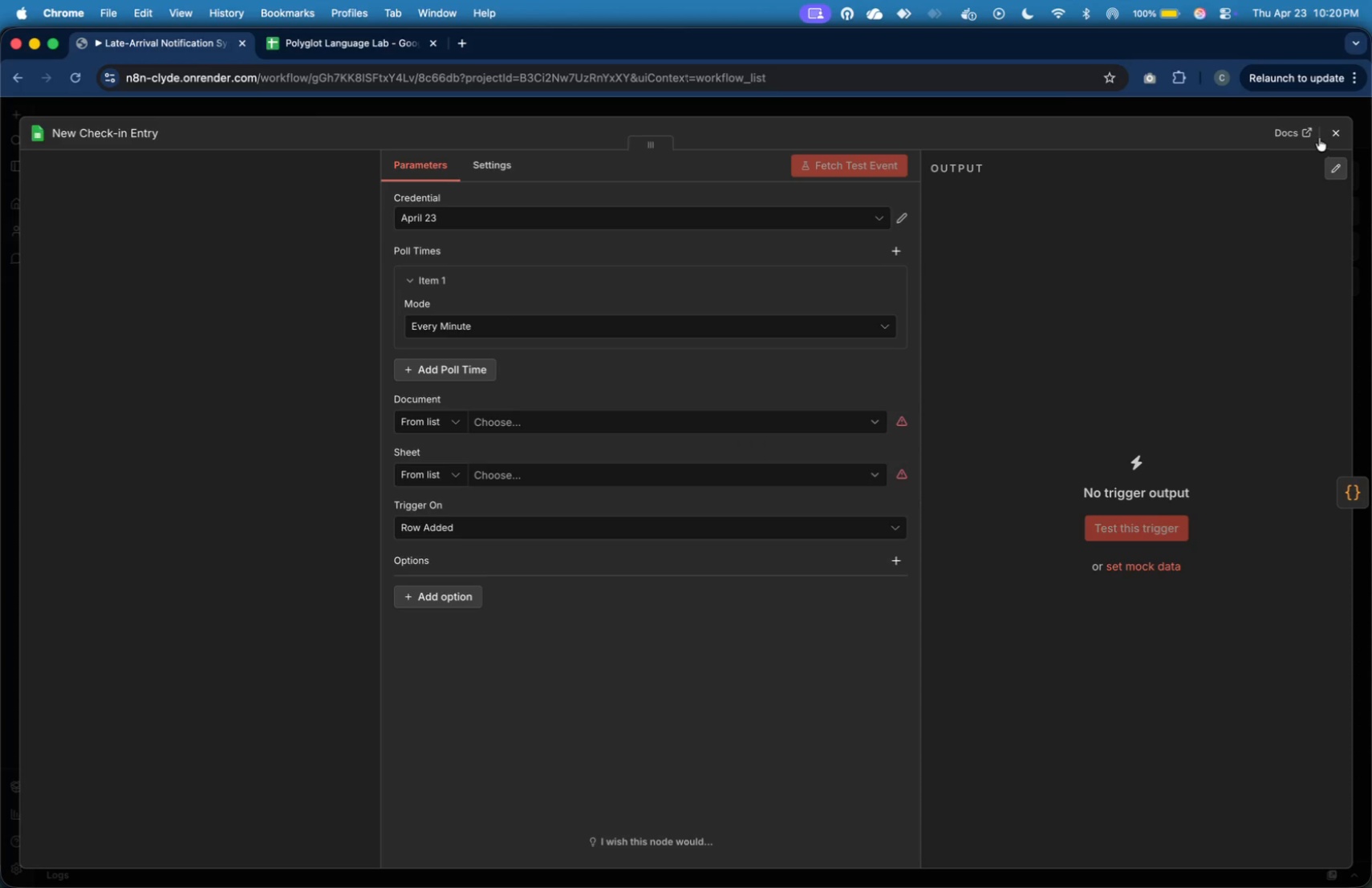 
wait(5.9)
 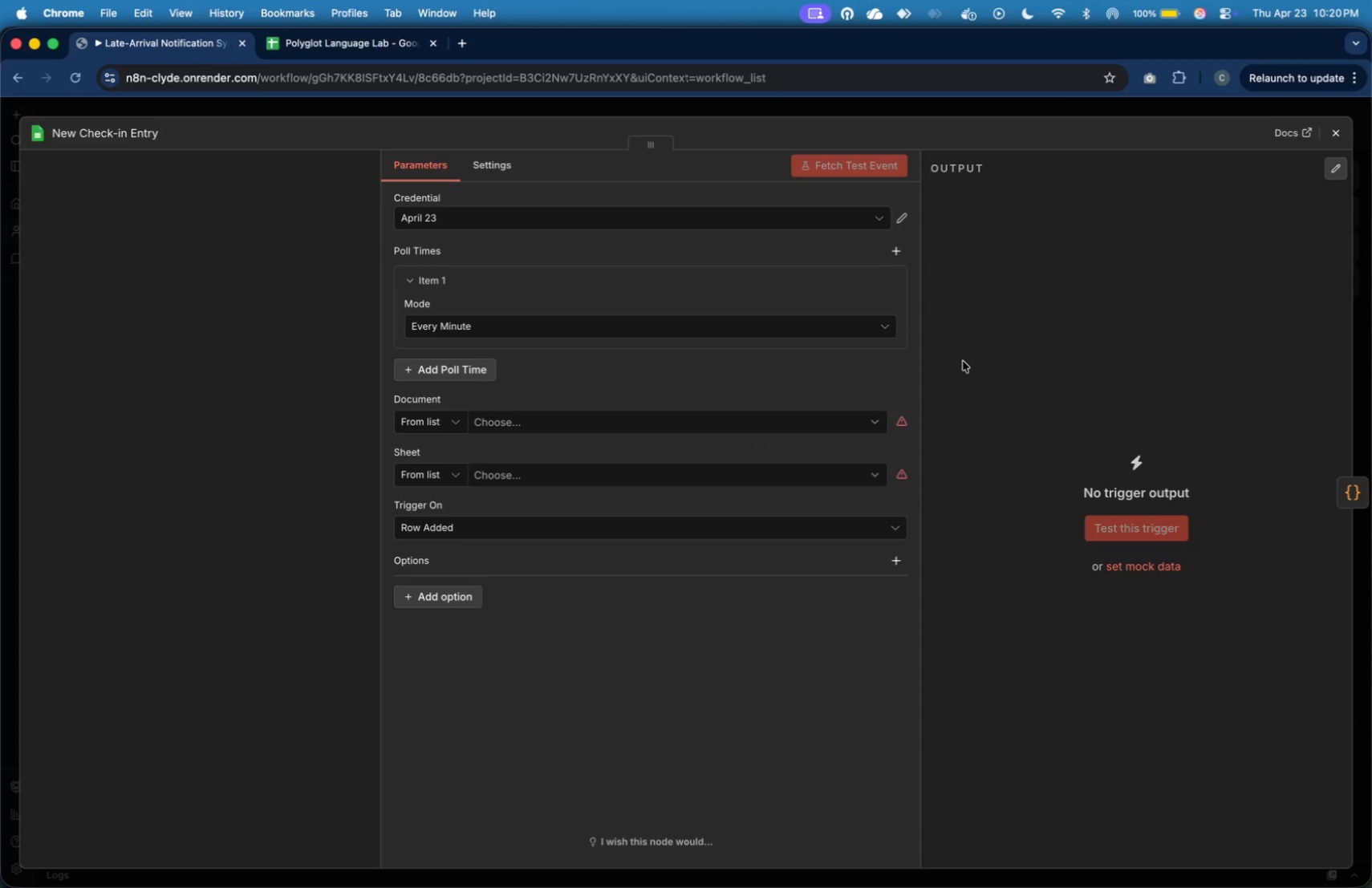 
left_click([793, 431])
 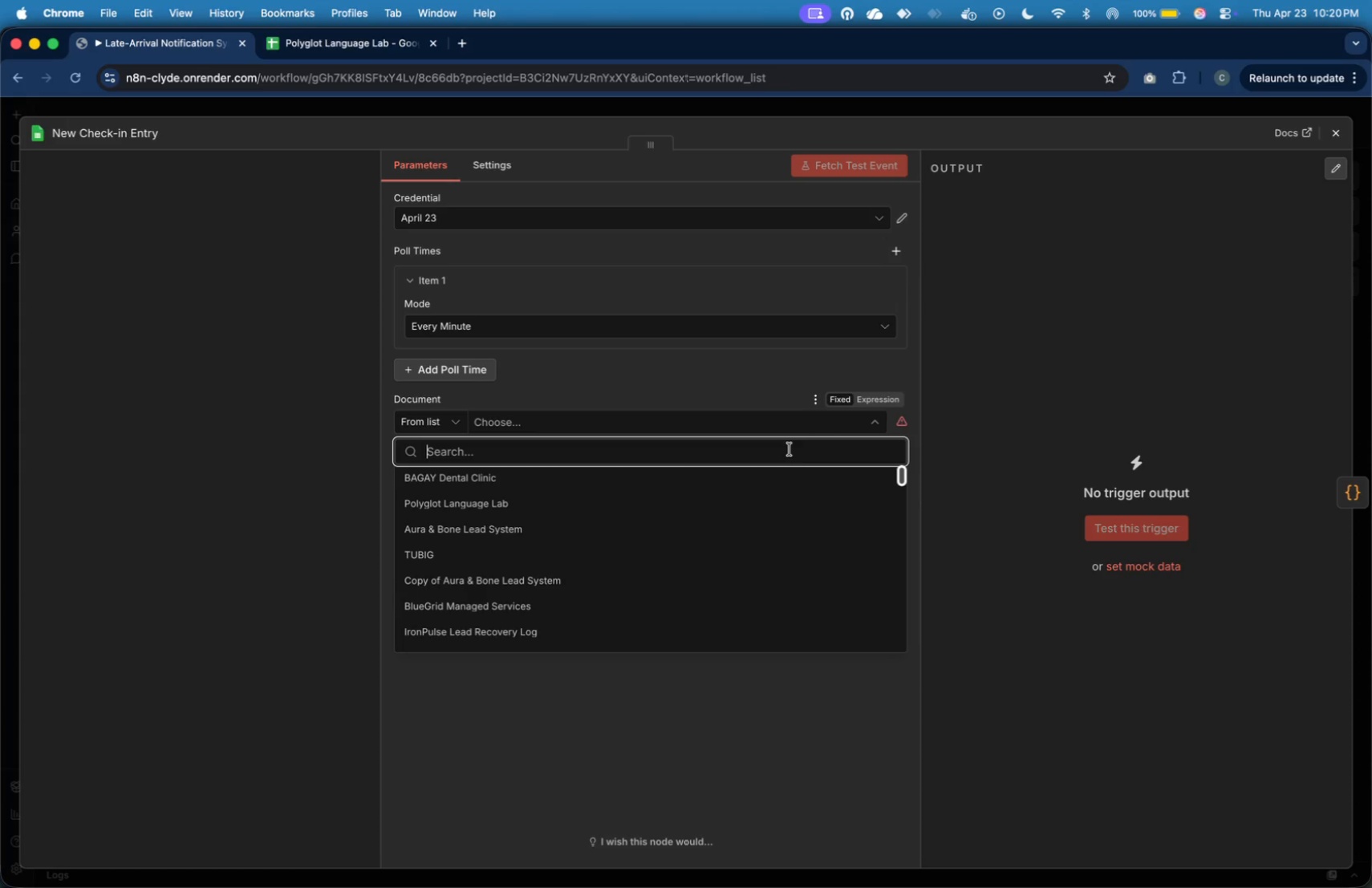 
left_click([790, 495])
 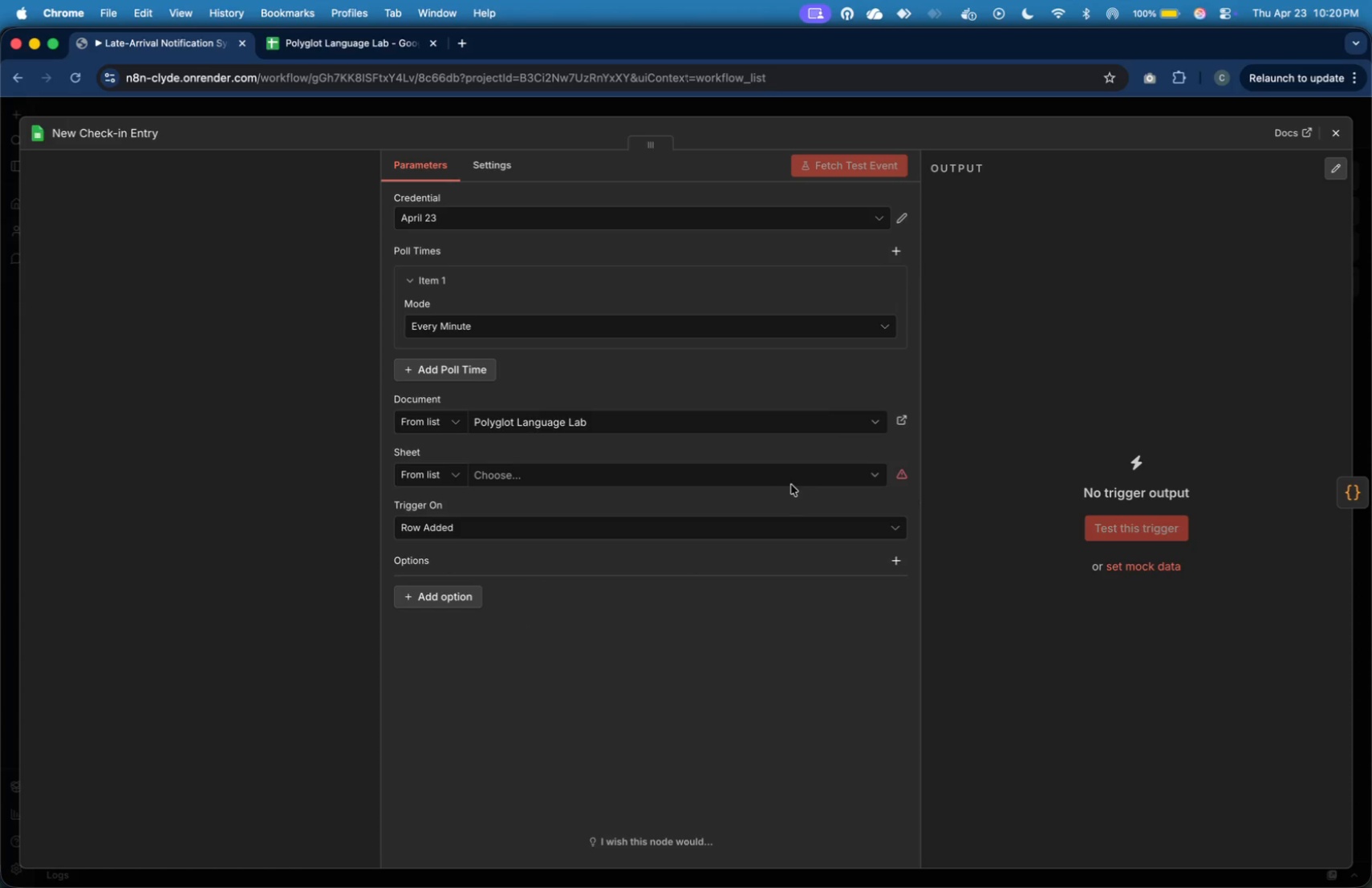 
left_click([791, 480])
 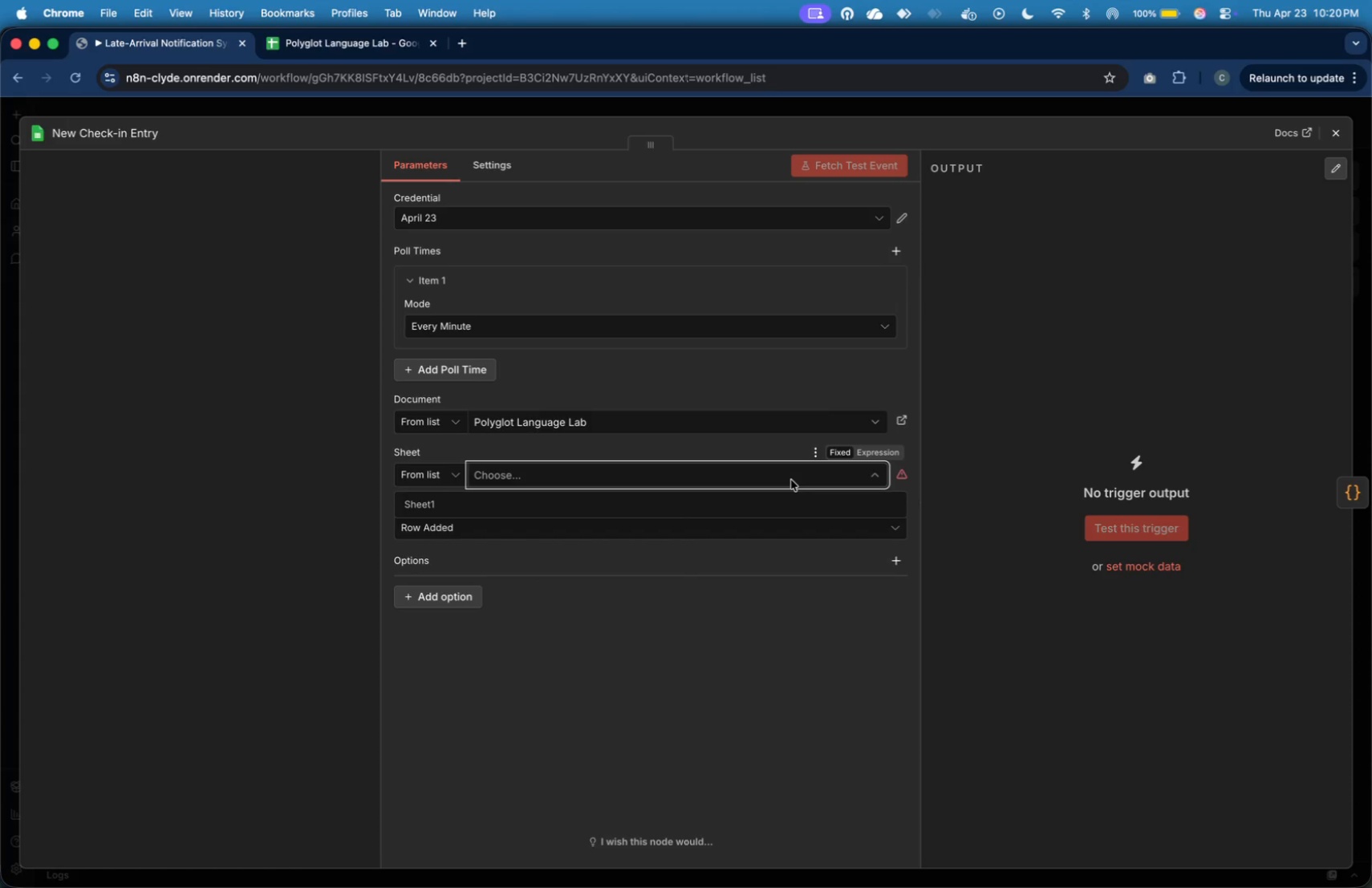 
left_click([775, 503])
 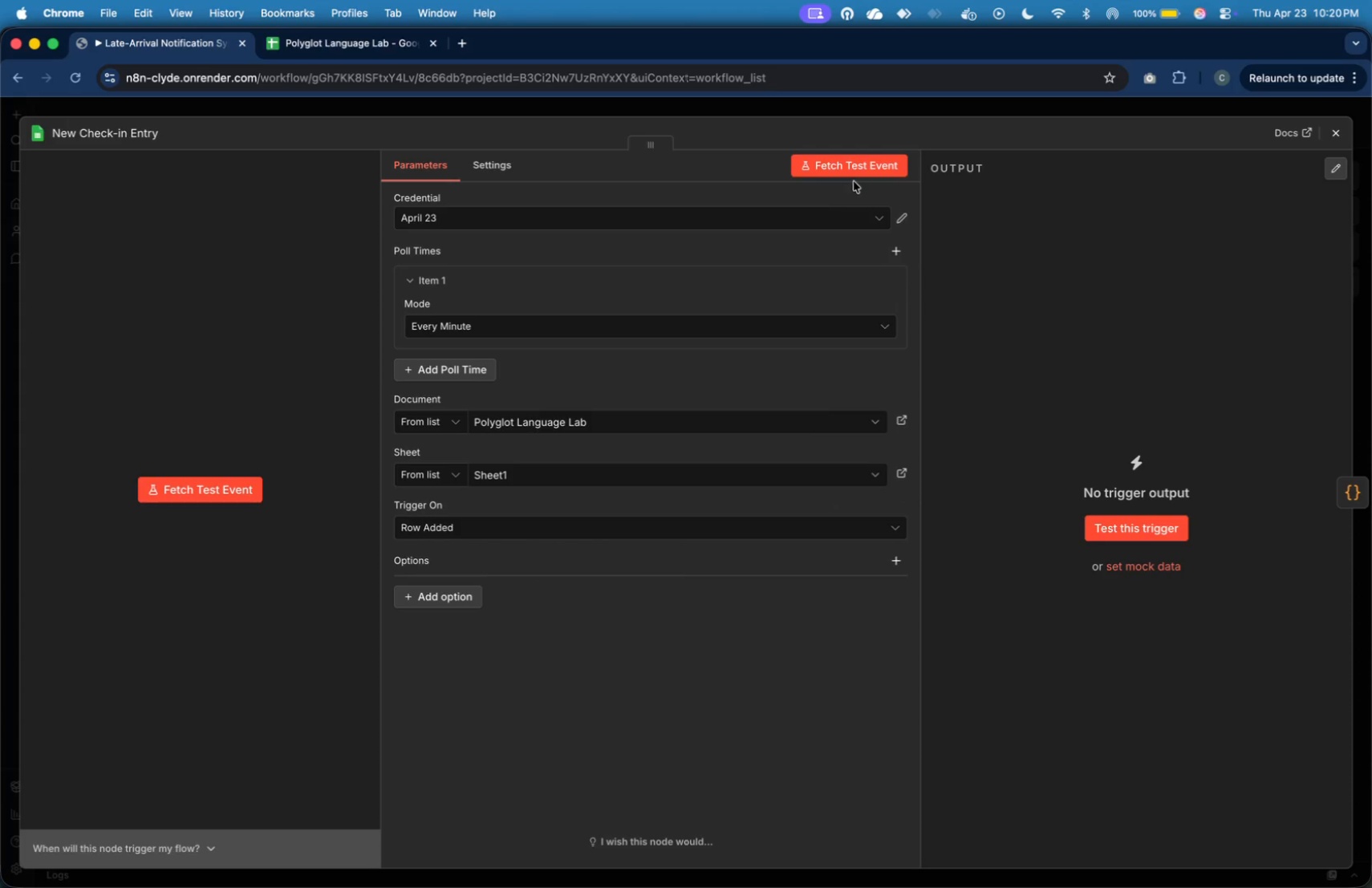 
left_click([855, 175])
 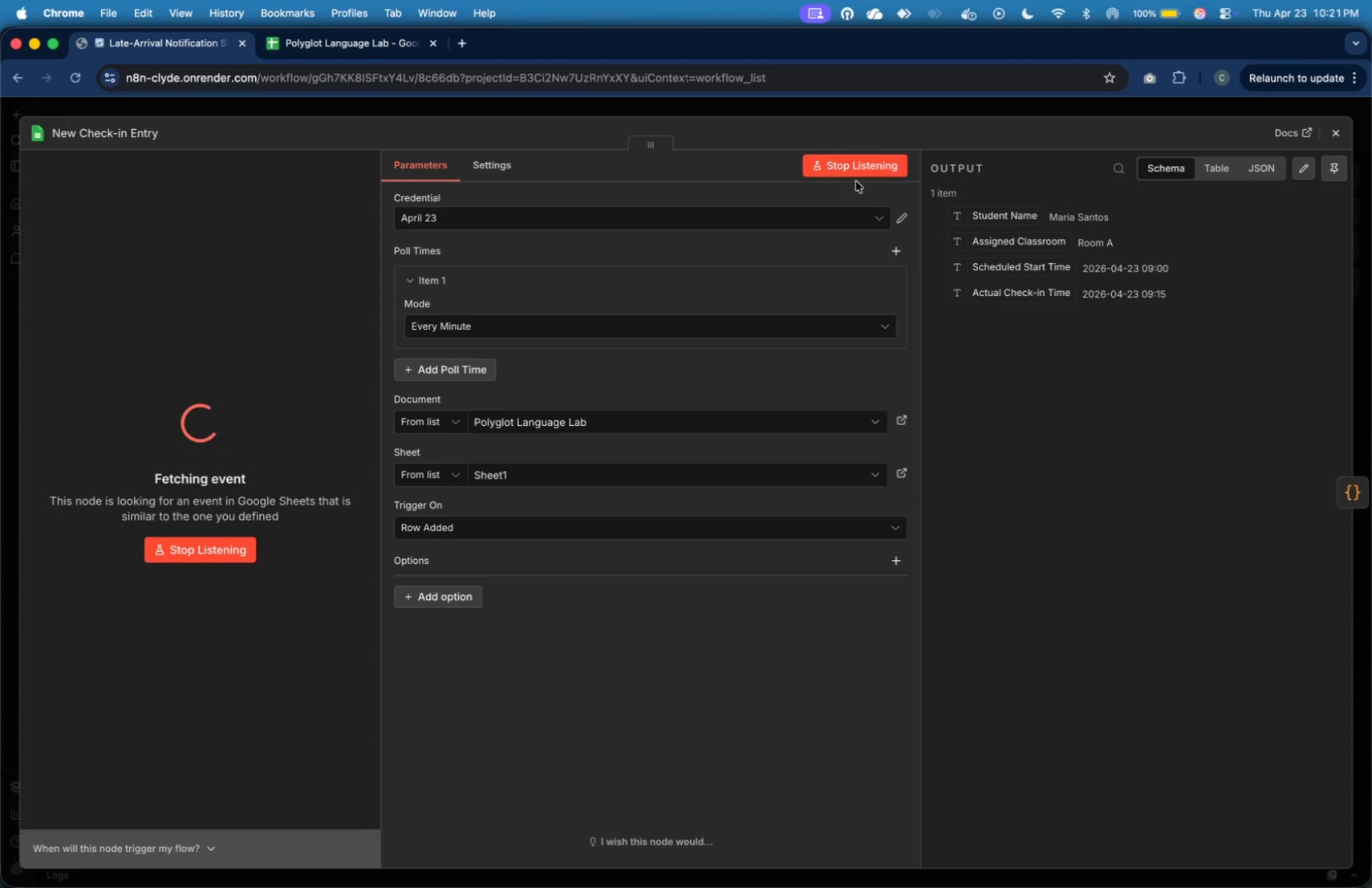 
wait(23.73)
 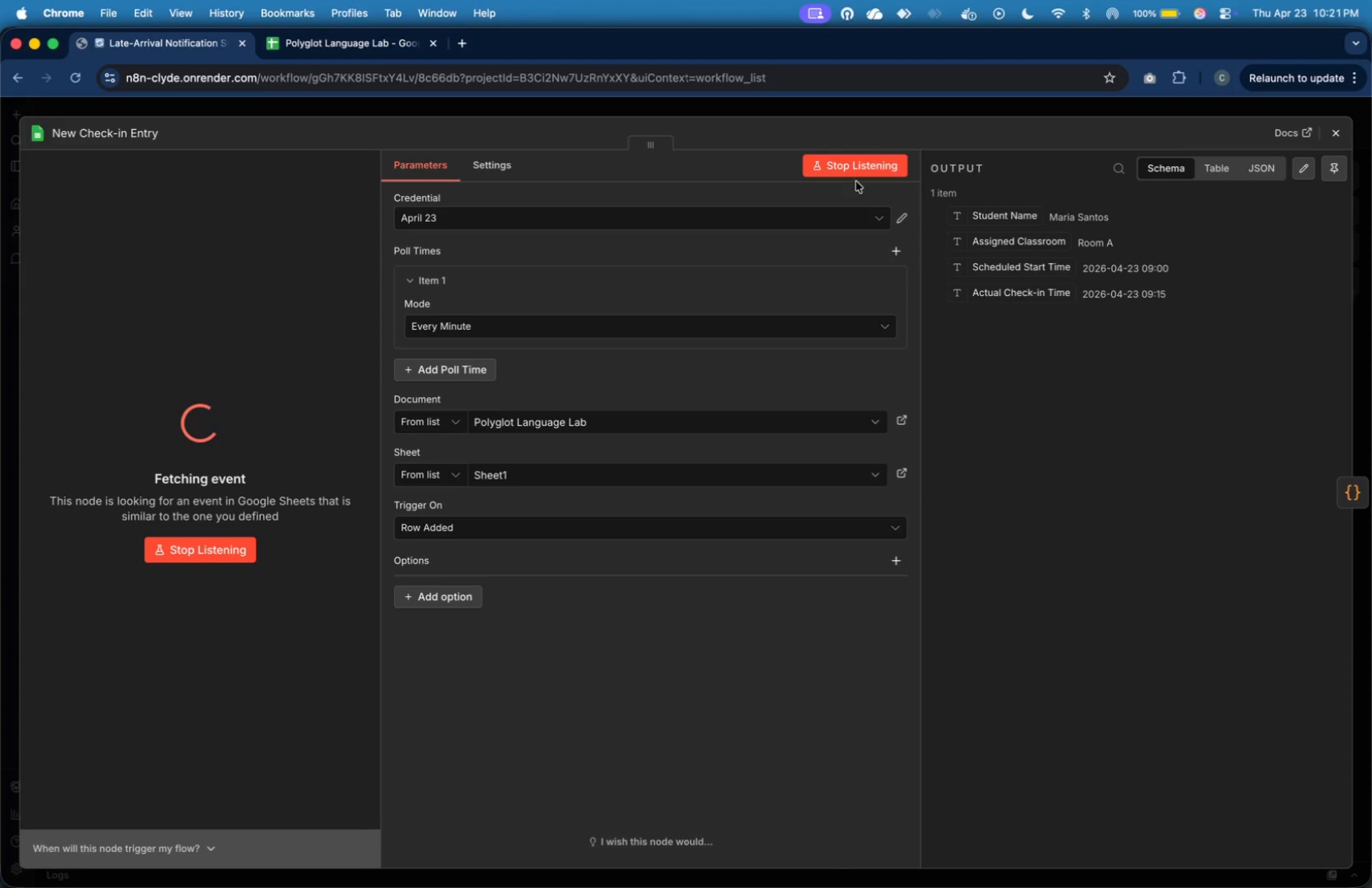 
left_click([1353, 487])
 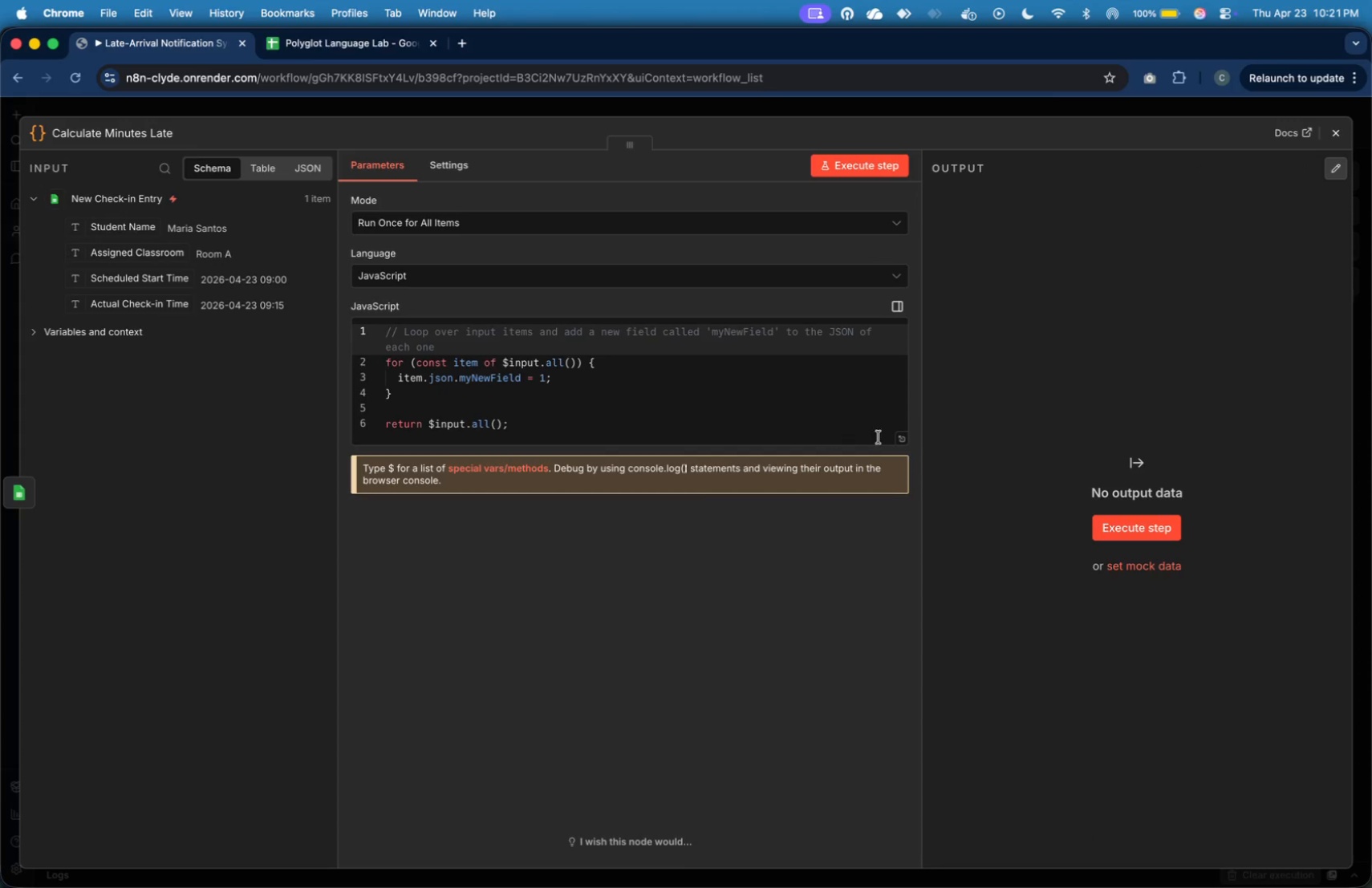 
left_click([903, 443])
 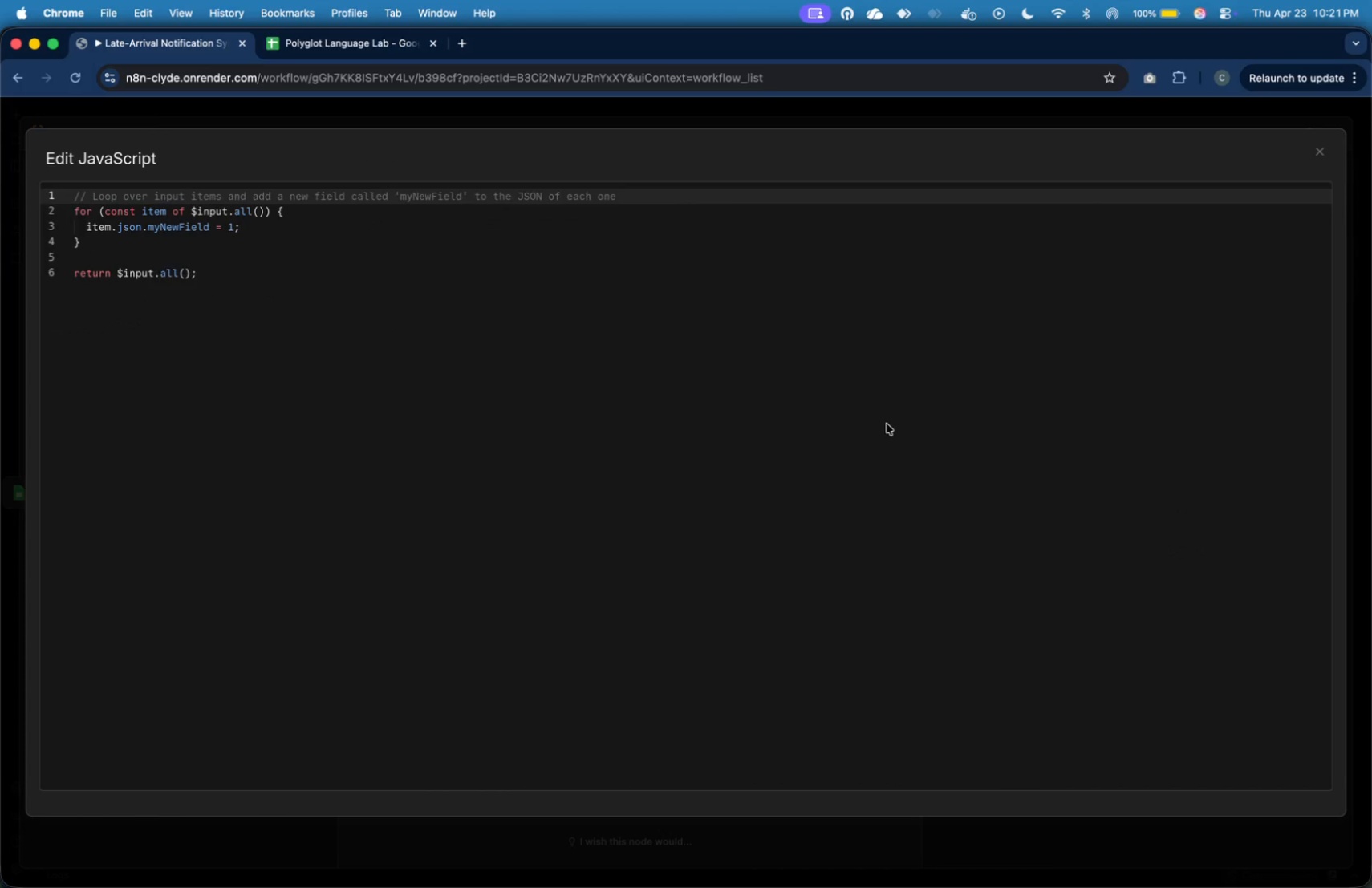 
left_click([887, 424])
 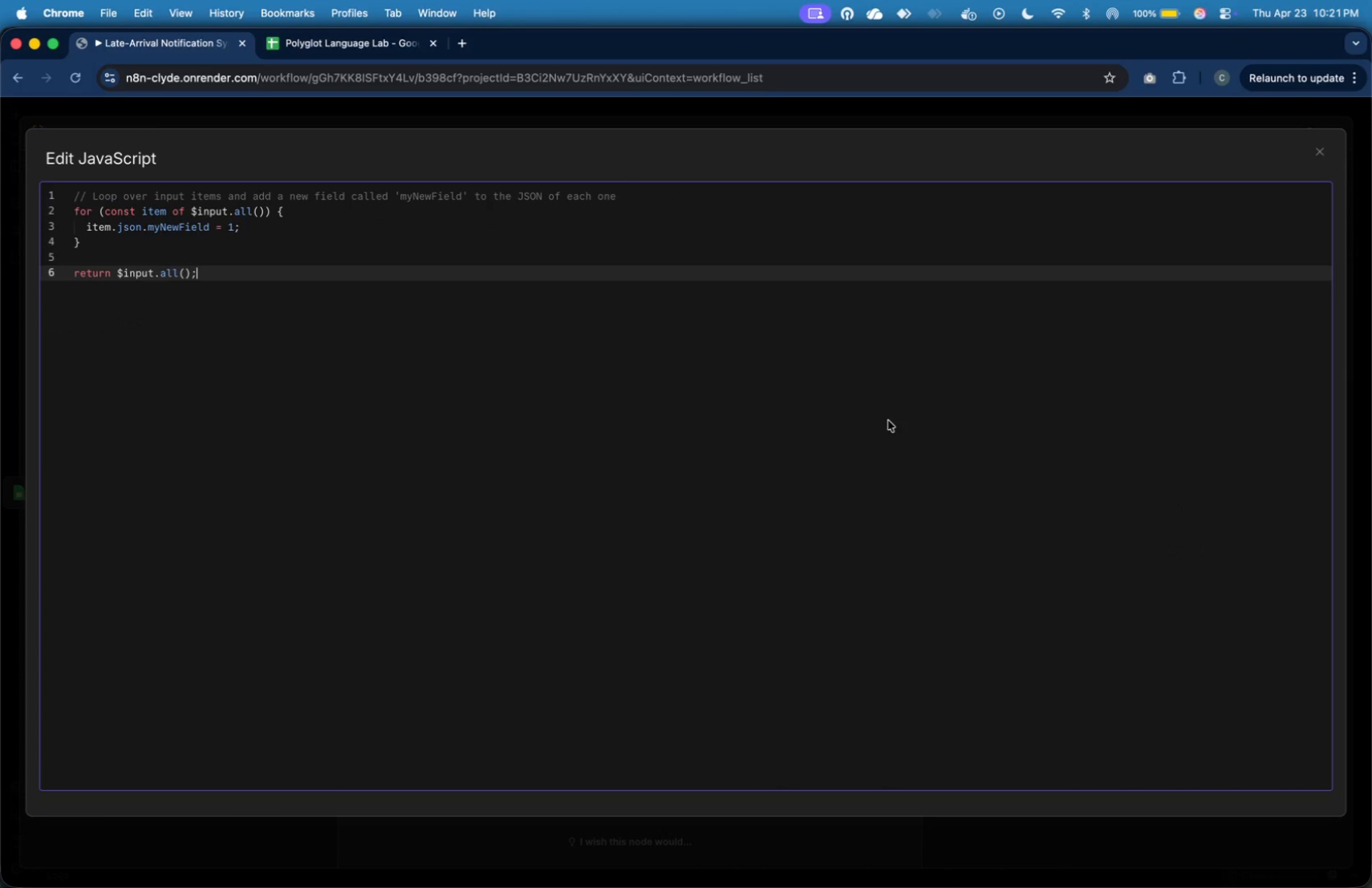 
key(Meta+A)
 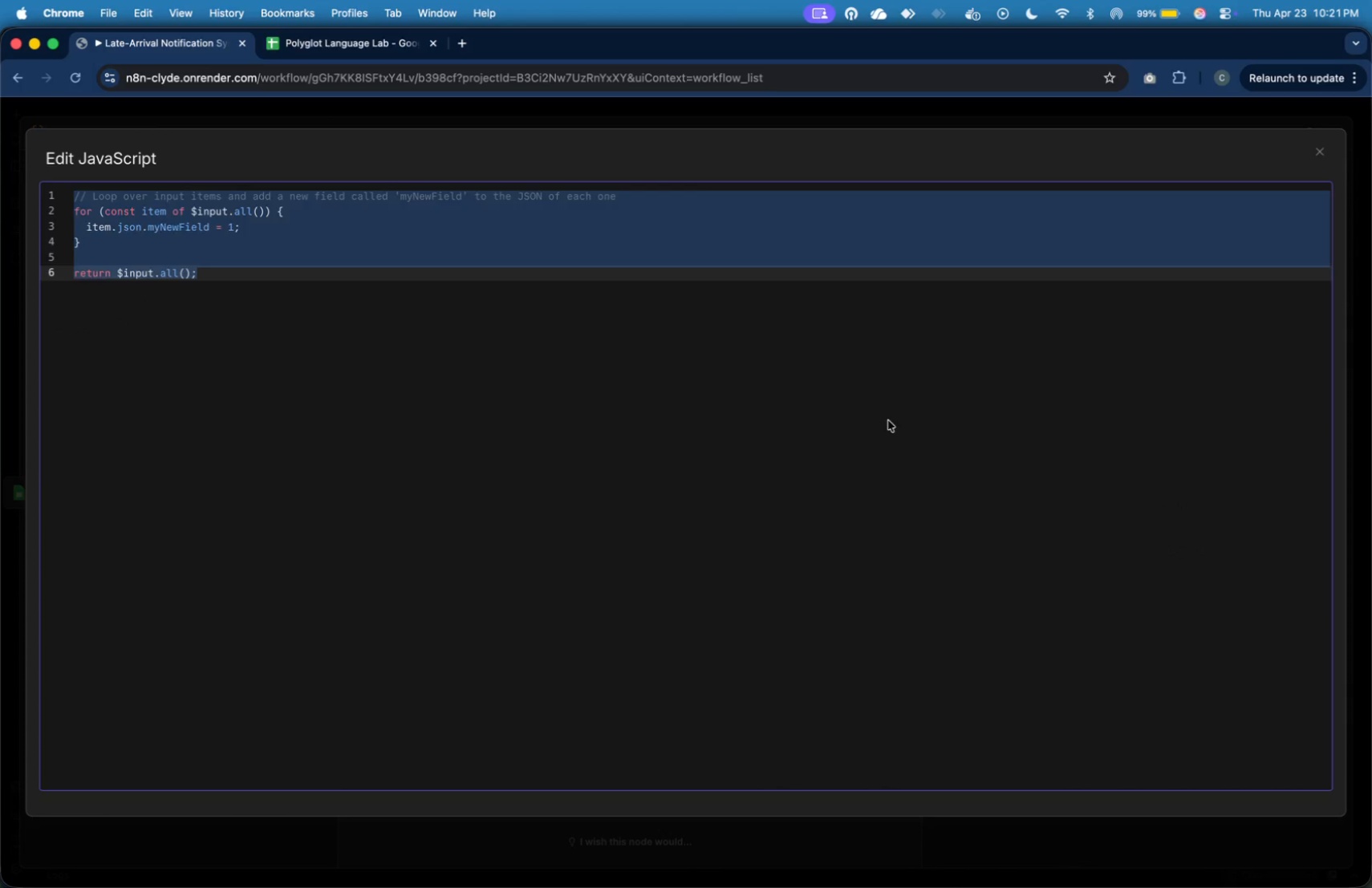 
key(Backspace)
 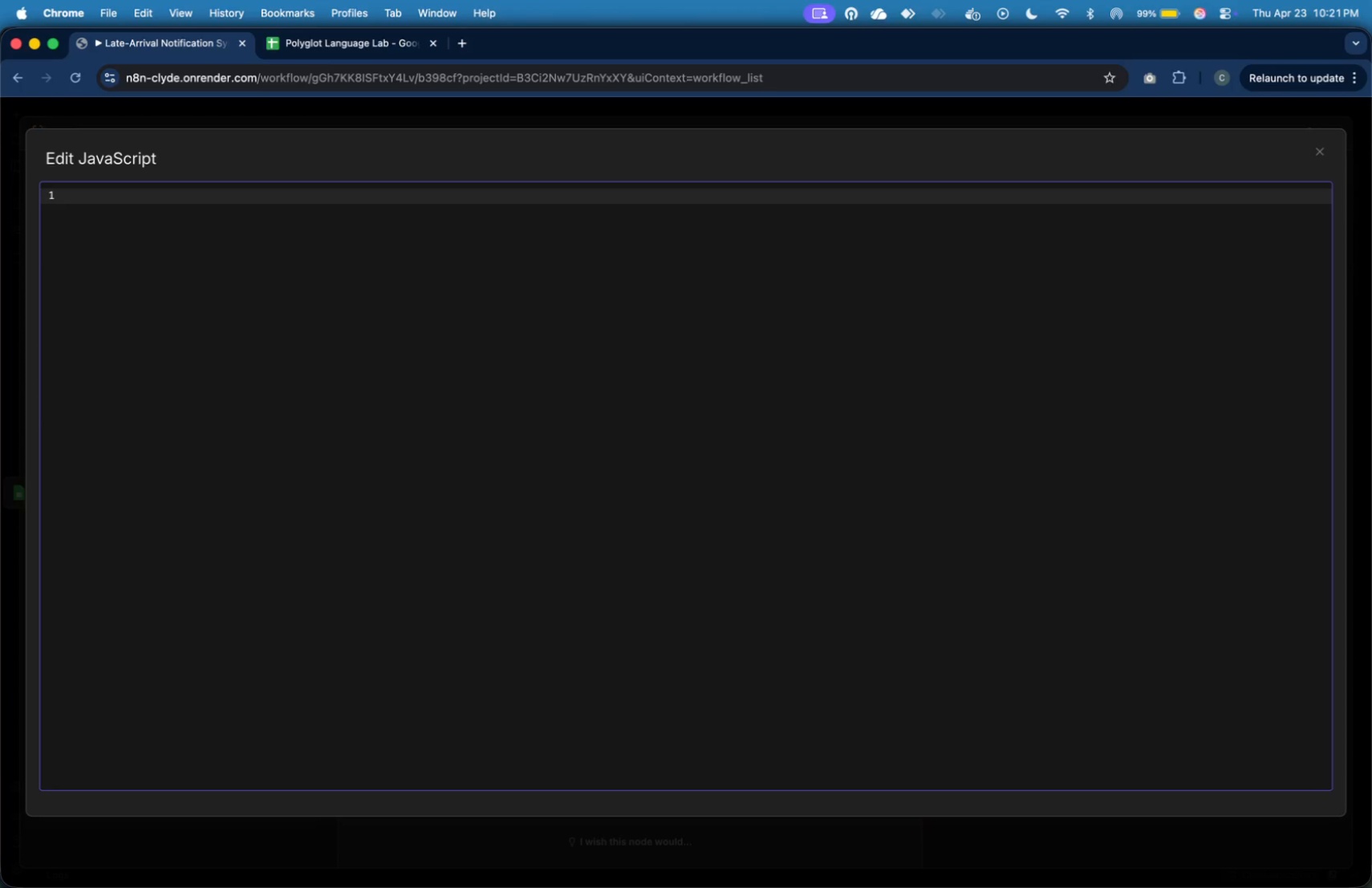 
wait(8.1)
 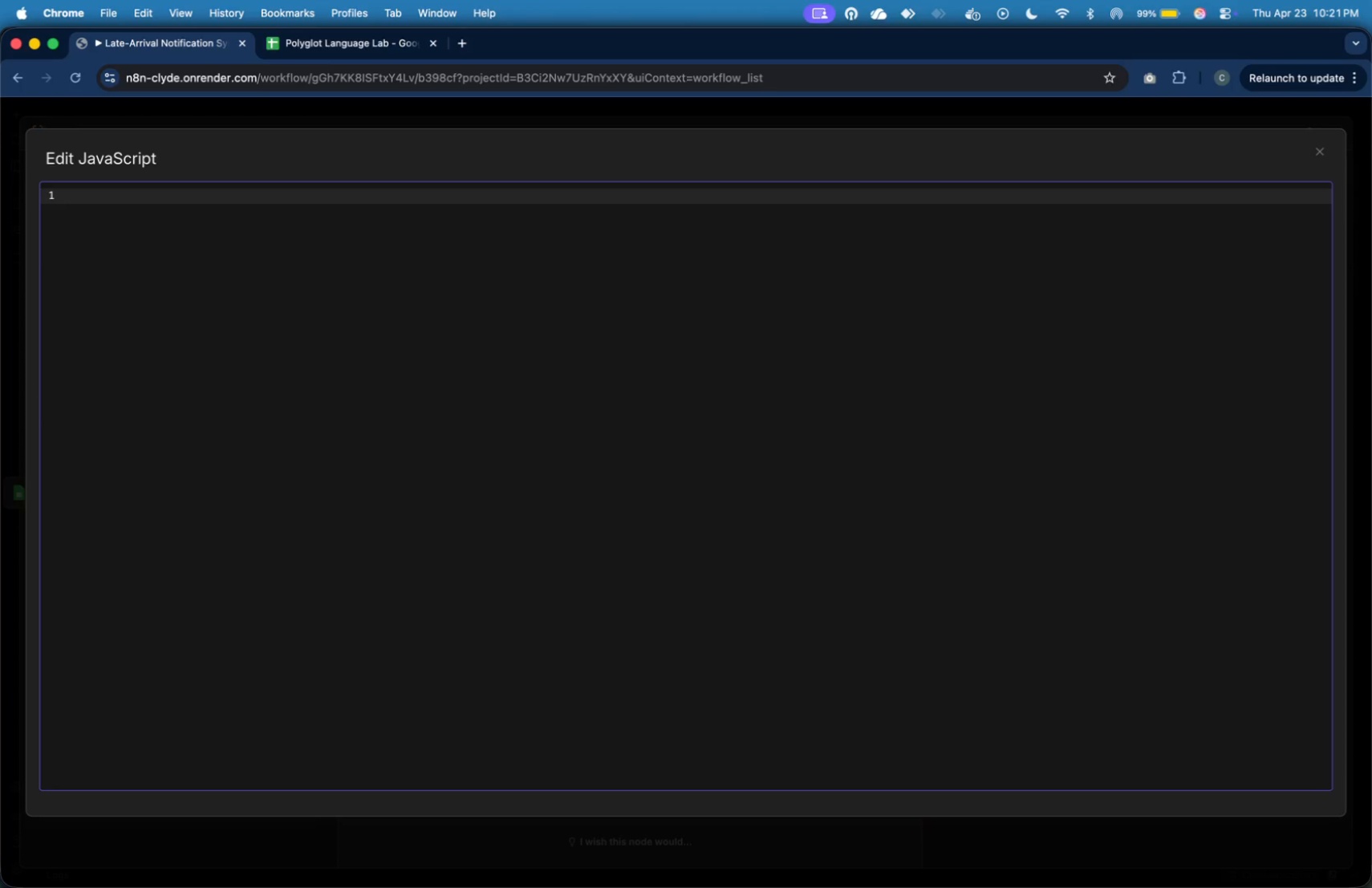 
left_click([1325, 156])
 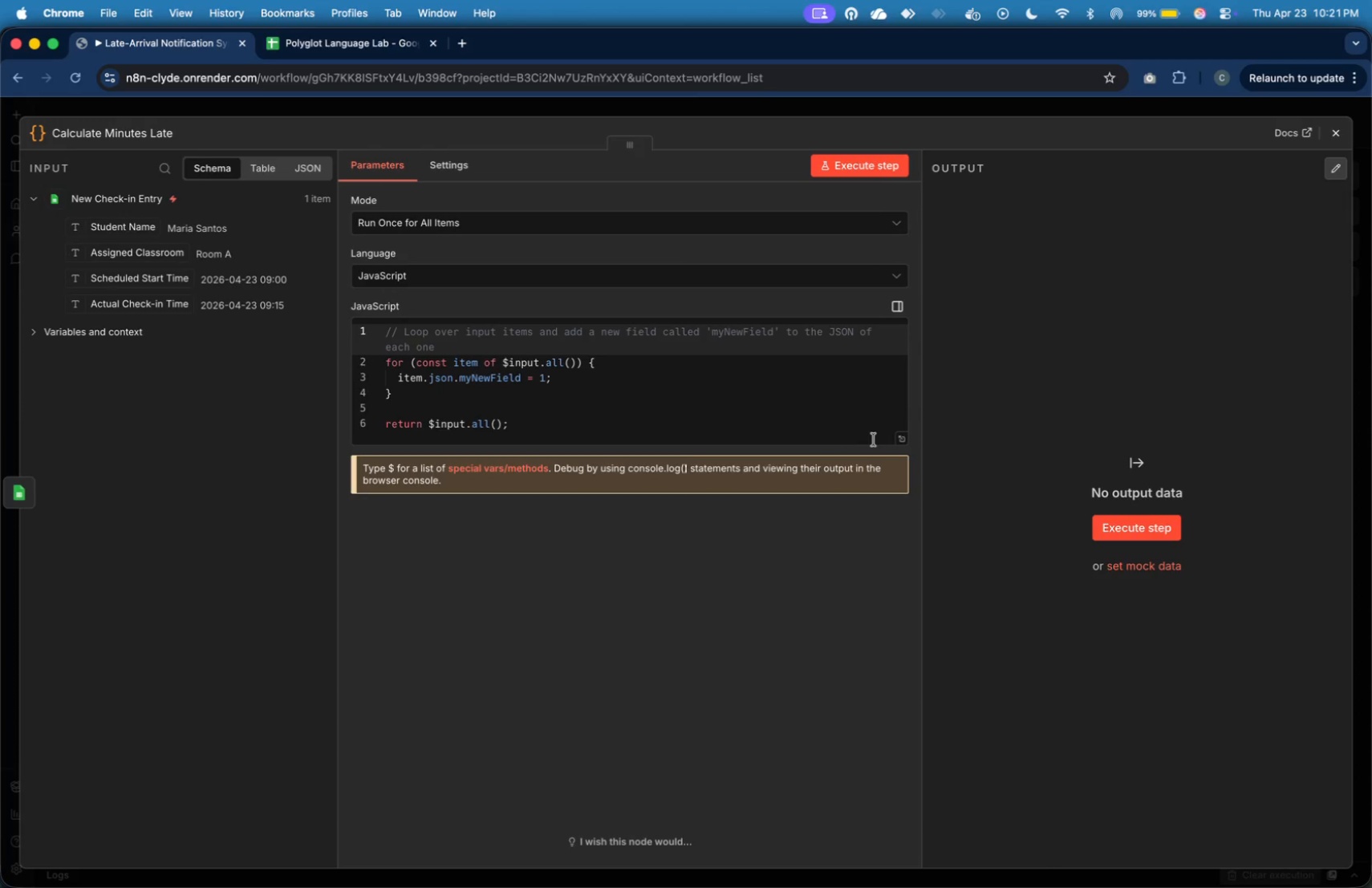 
left_click([897, 437])
 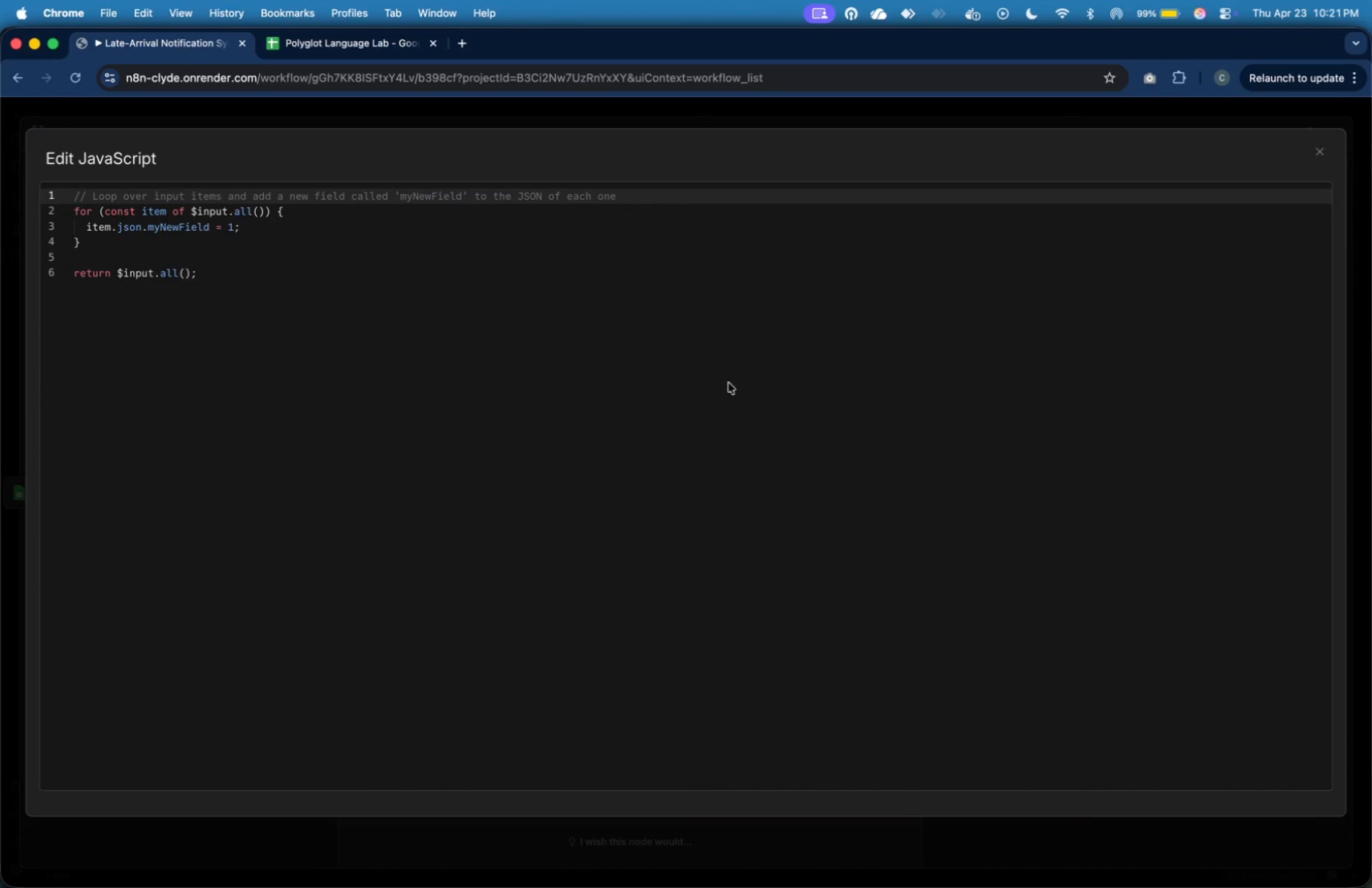 
left_click([694, 369])
 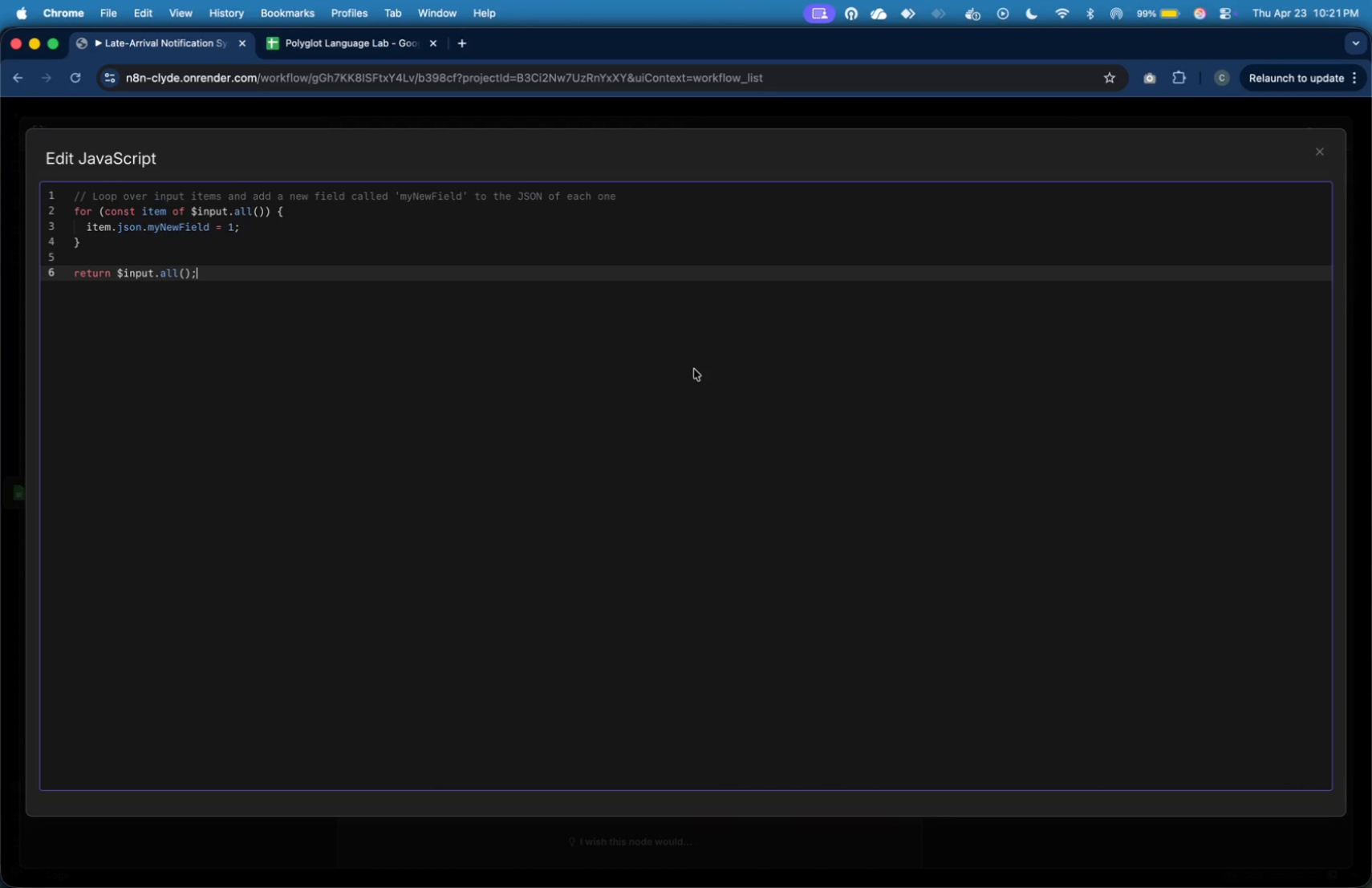 
key(Meta+A)
 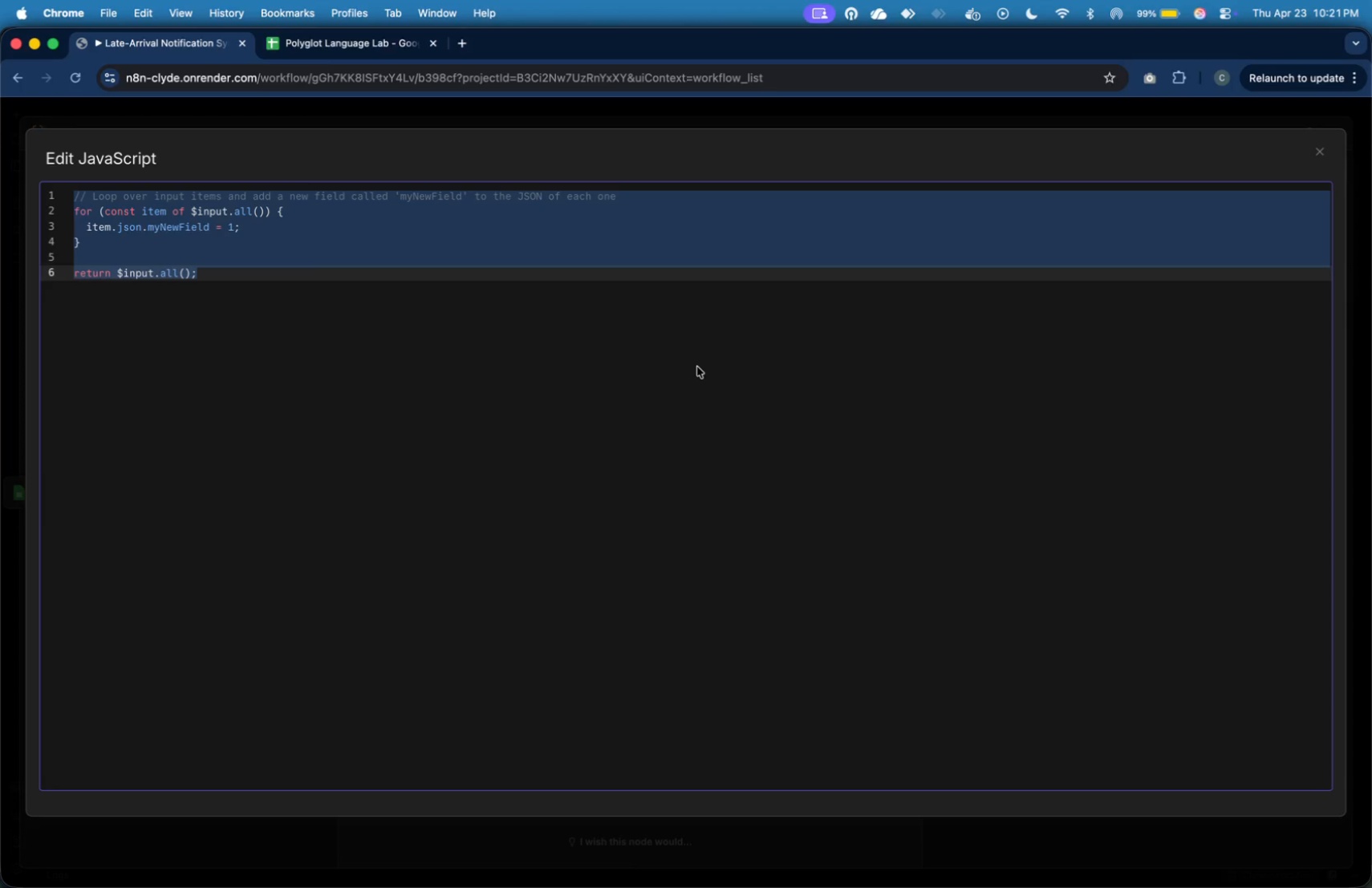 
type(const scheduled = )
 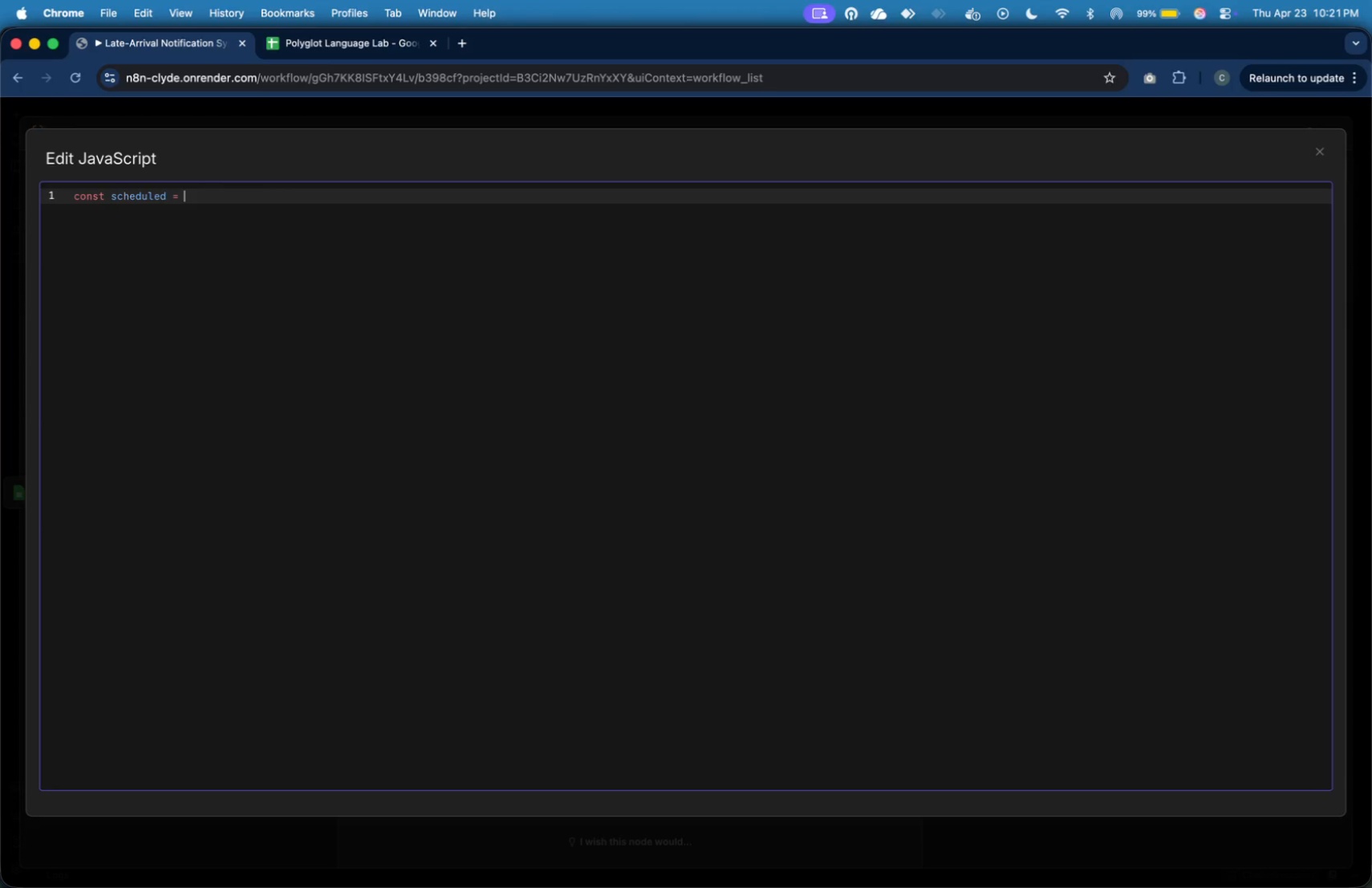 
wait(8.73)
 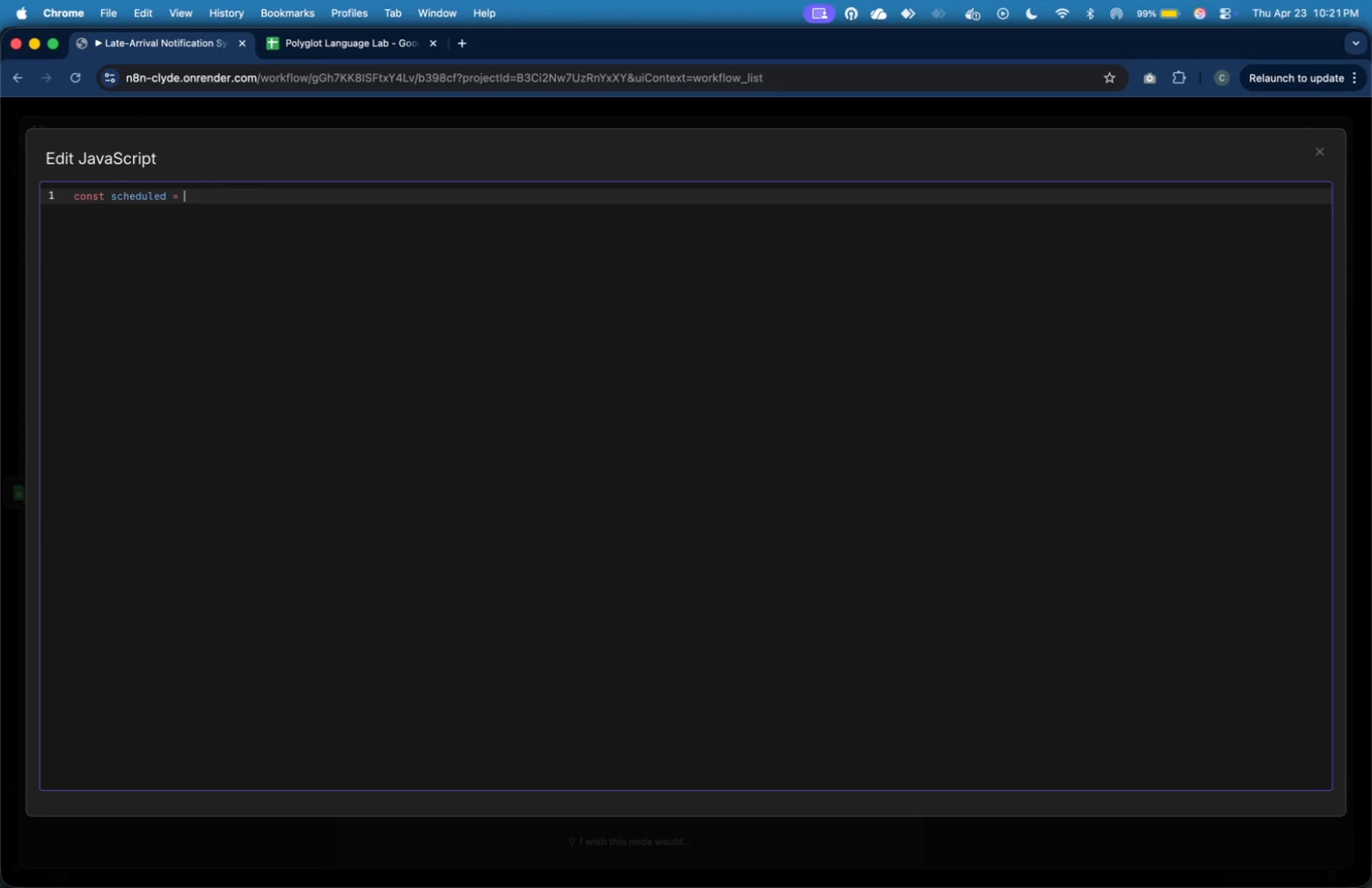 
type(new Date)
 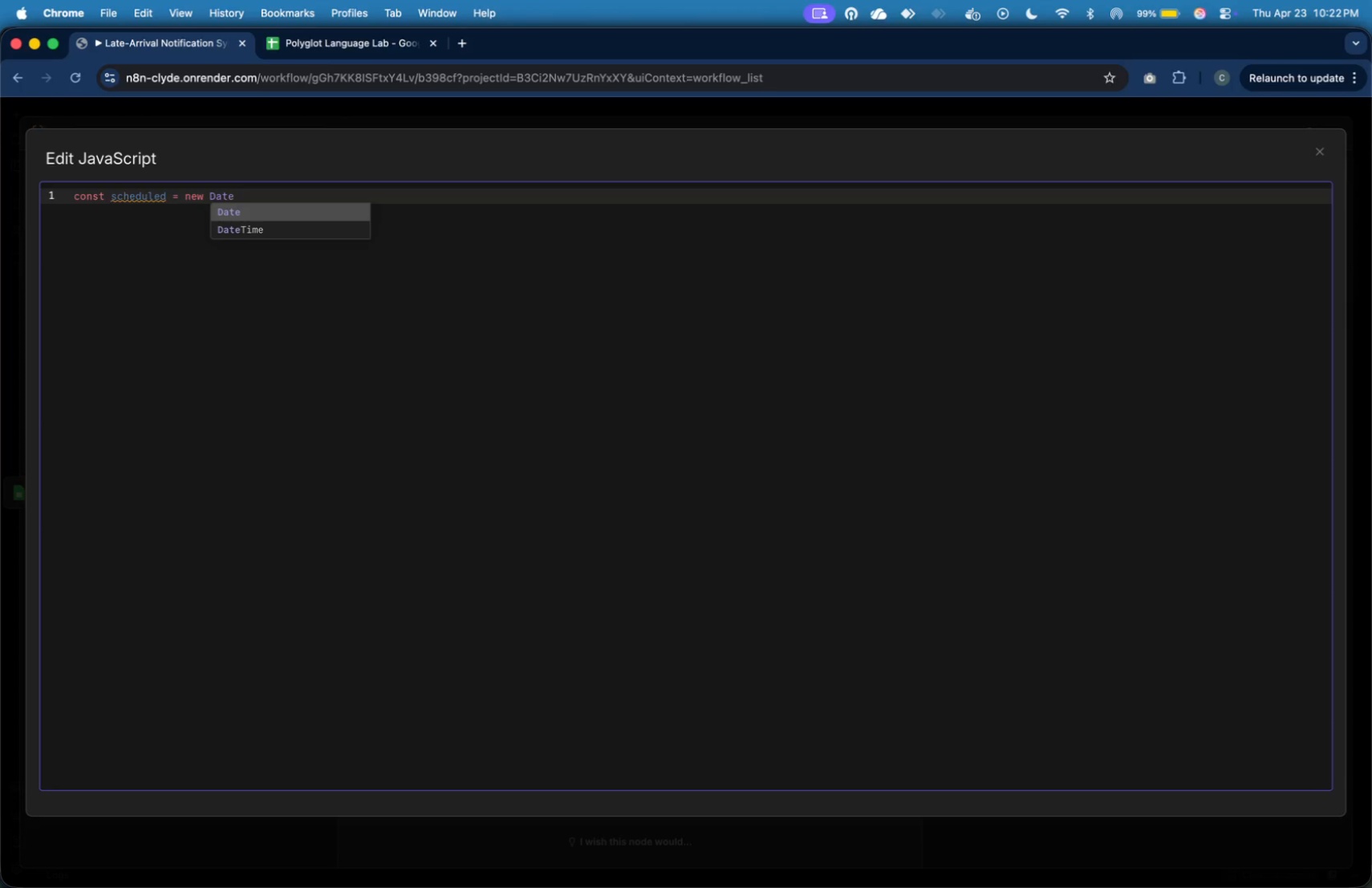 
type(($json)
 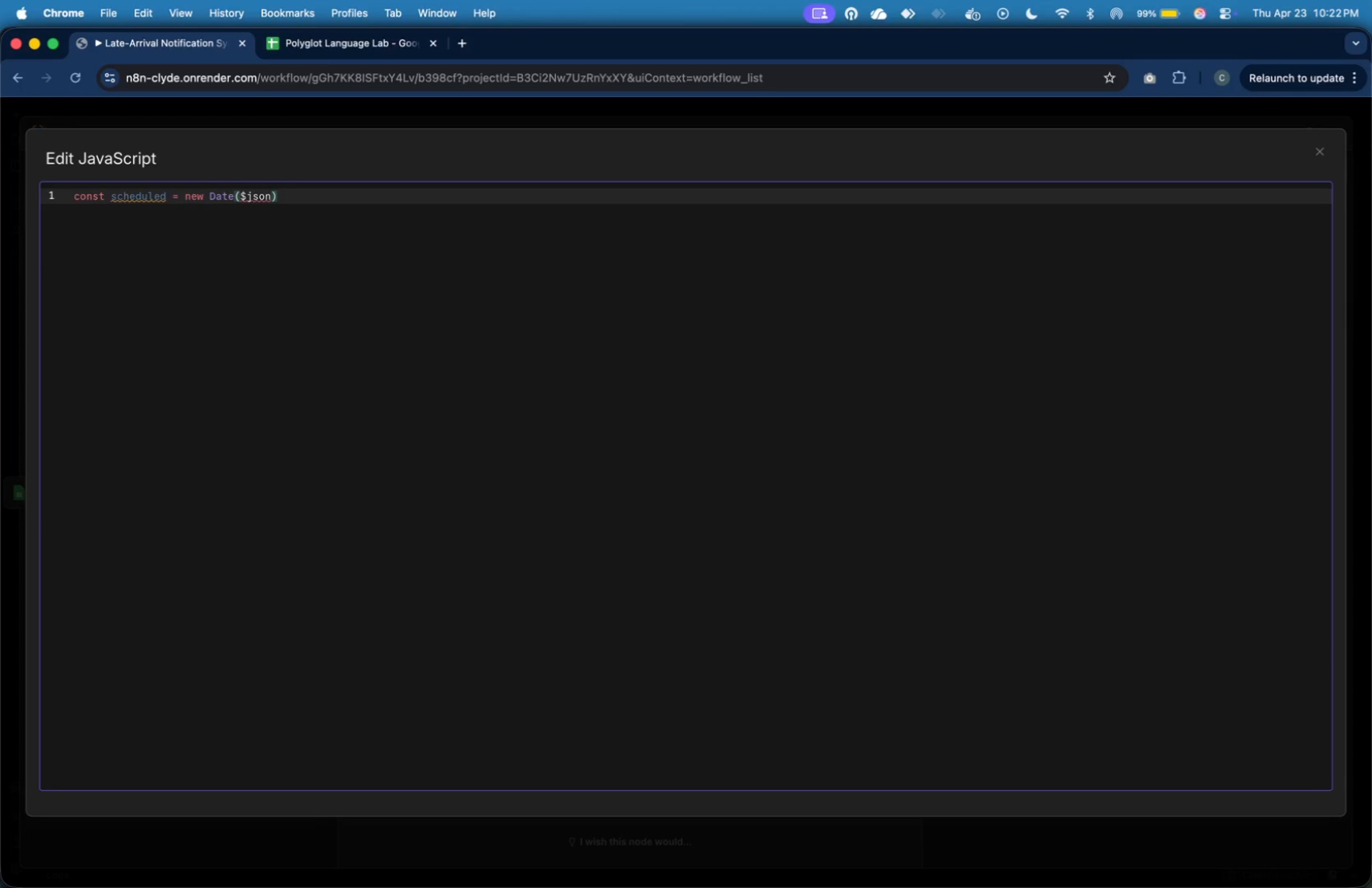 
type(["Scheduled Start Time)
 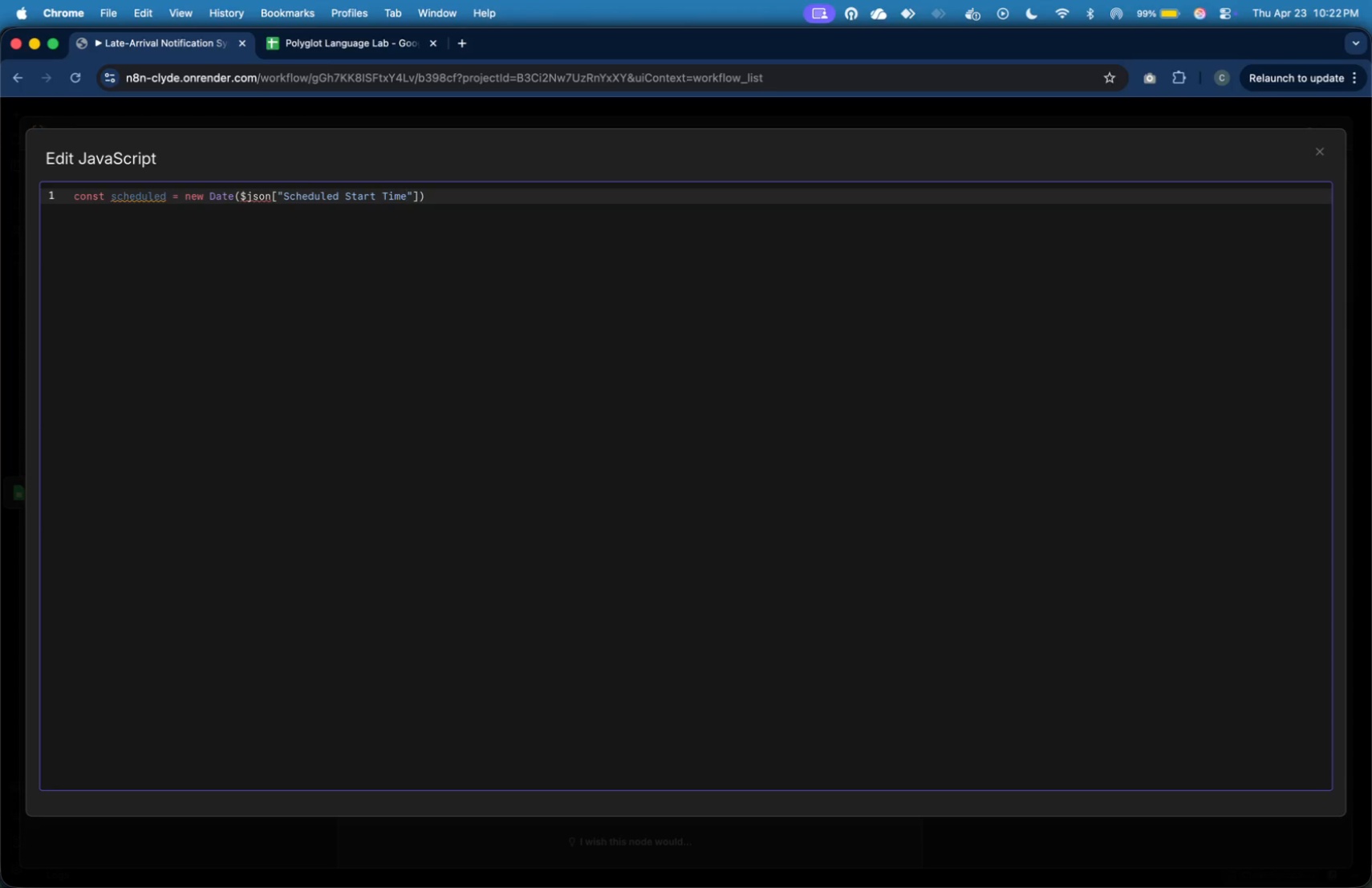 
key(ArrowRight)
 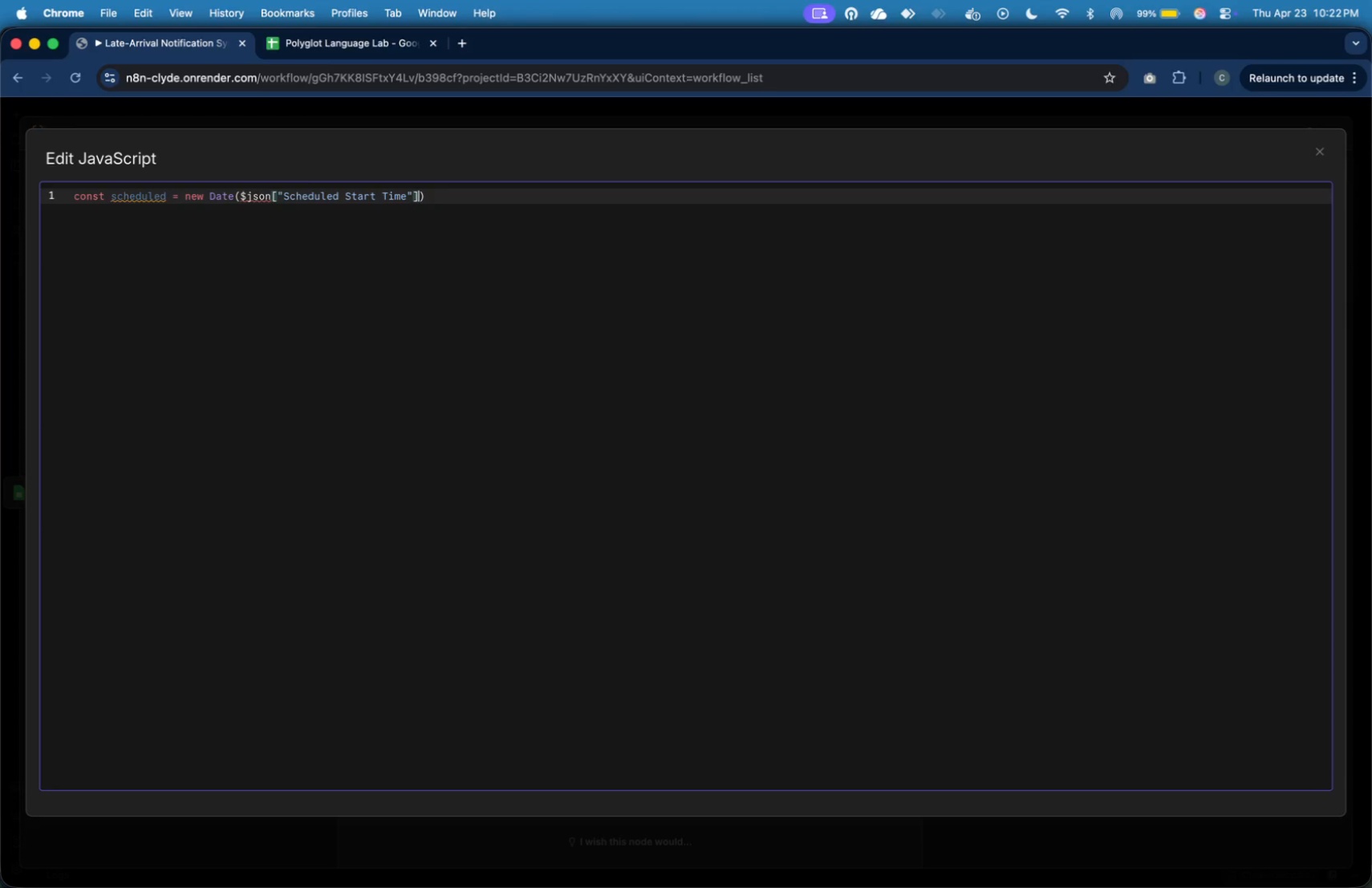 
key(ArrowRight)
 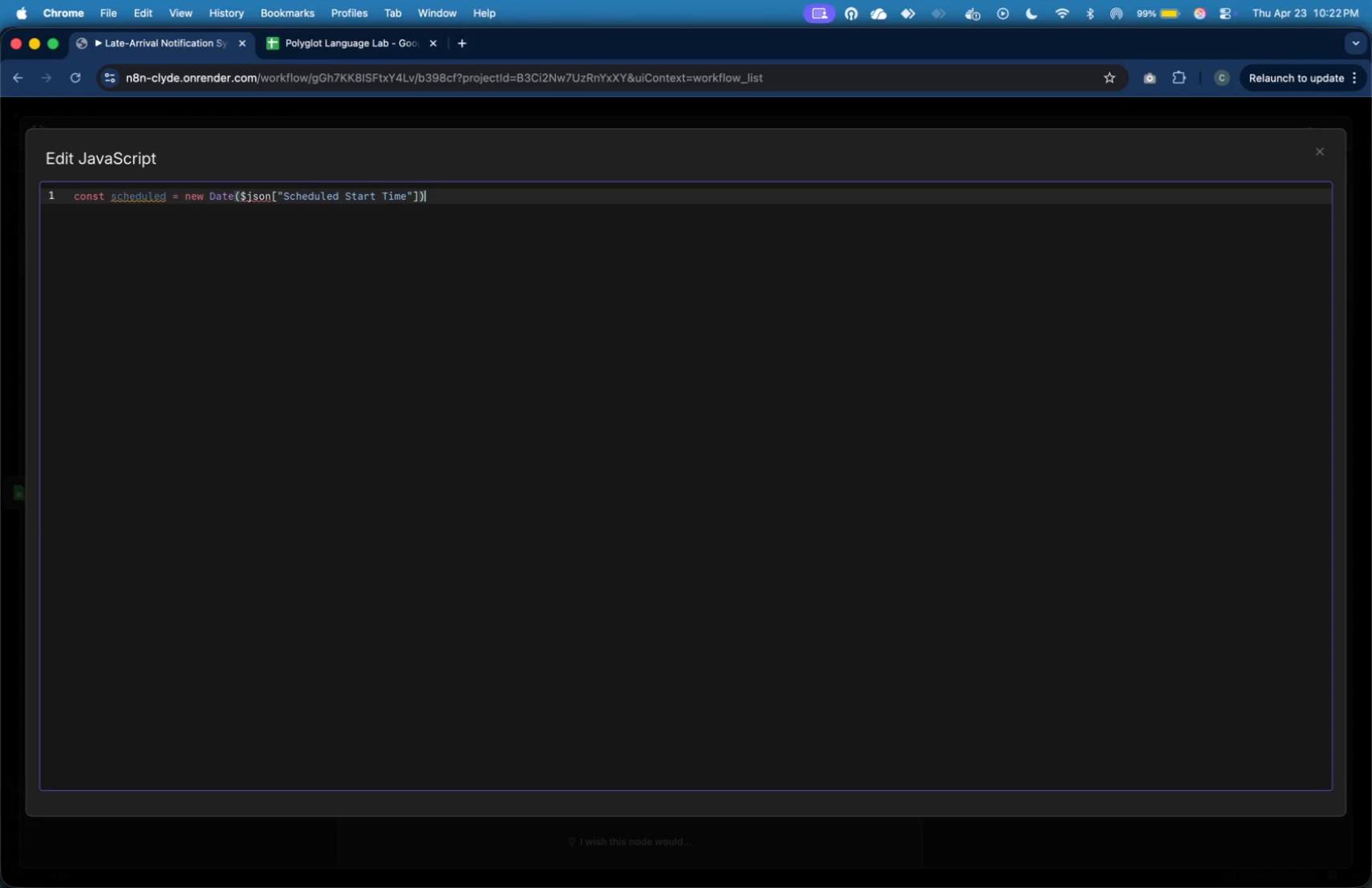 
key(ArrowRight)
 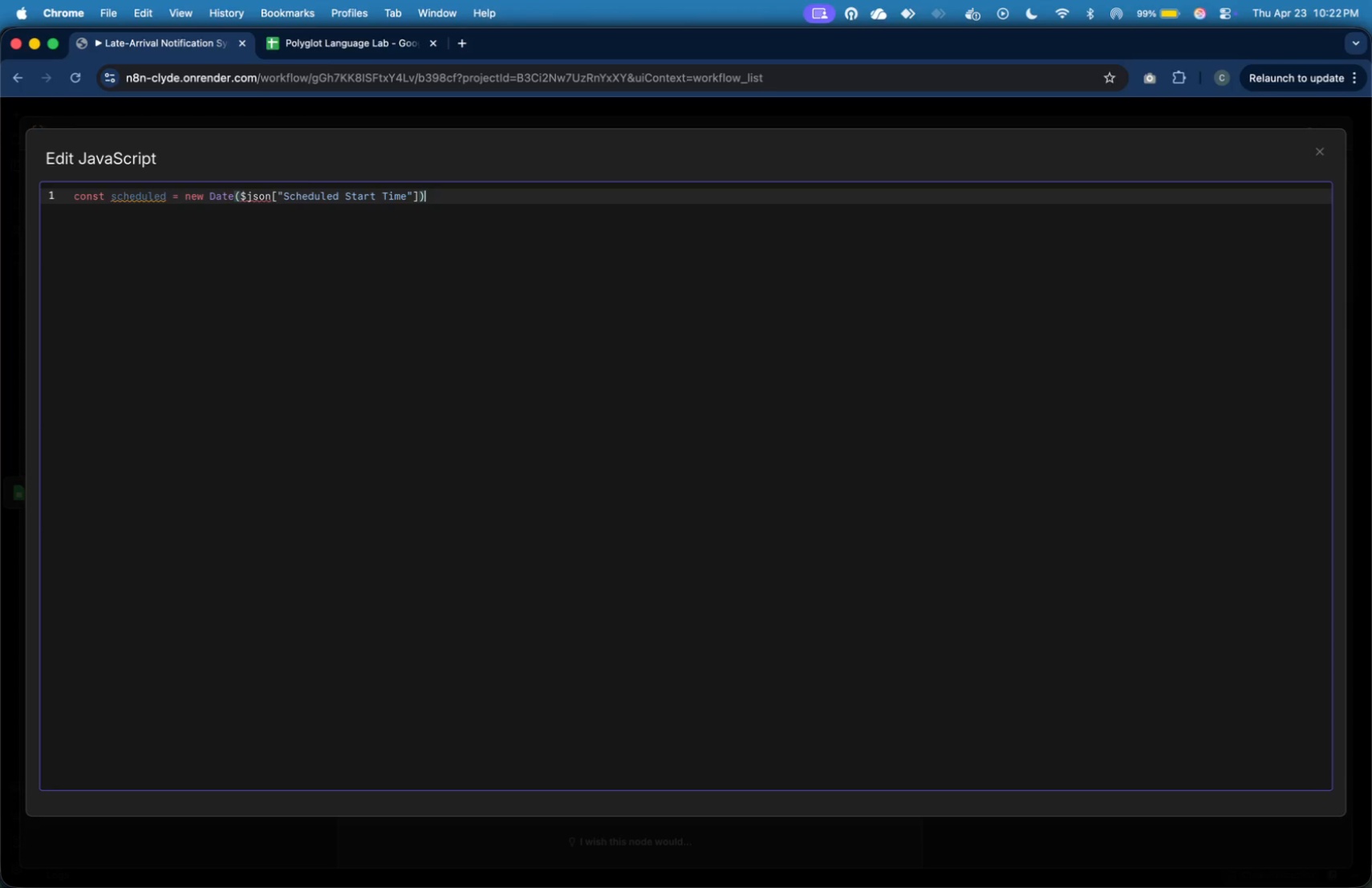 
key(ArrowRight)
 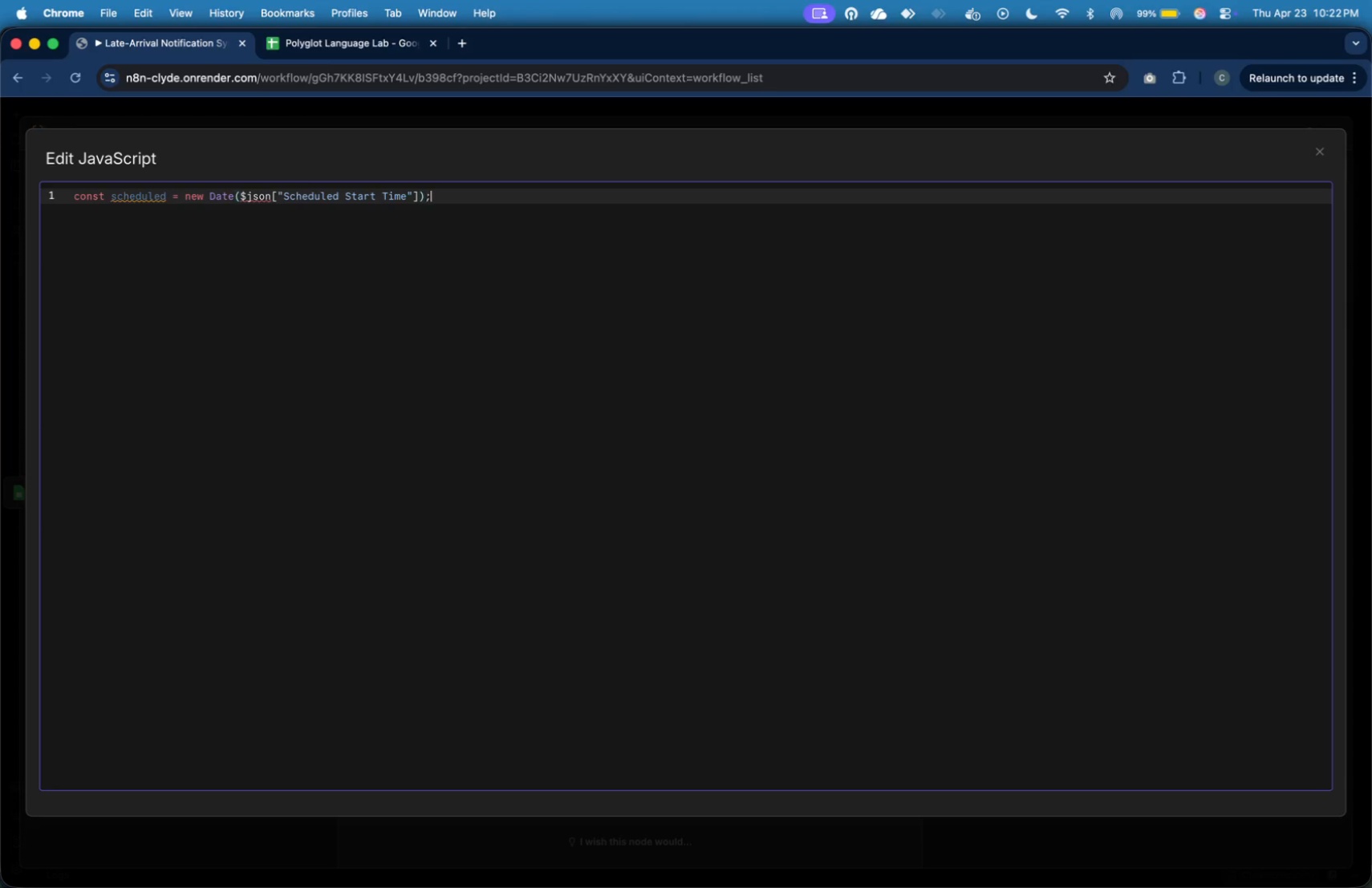 
key(Semicolon)
 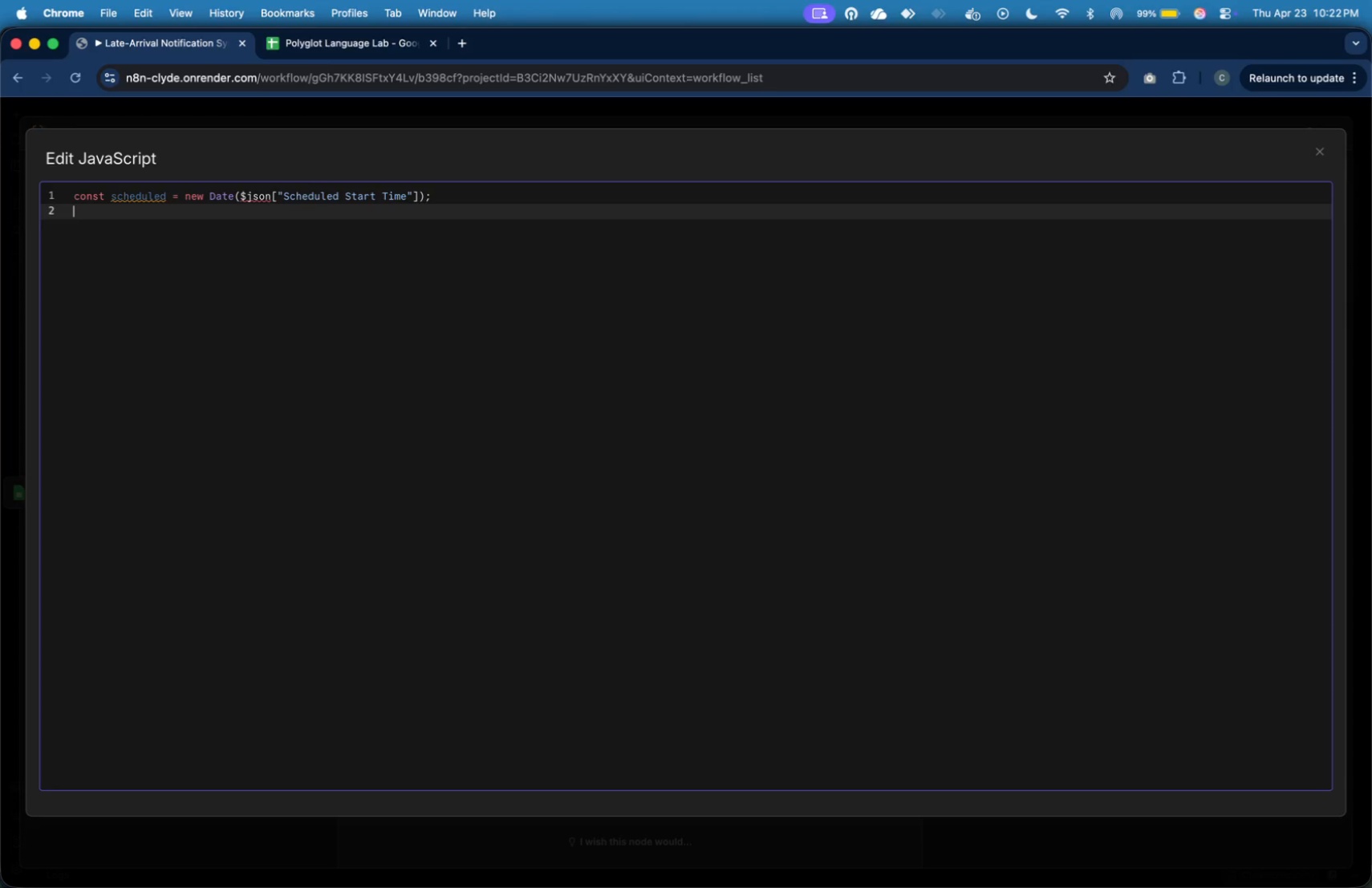 
key(Enter)
 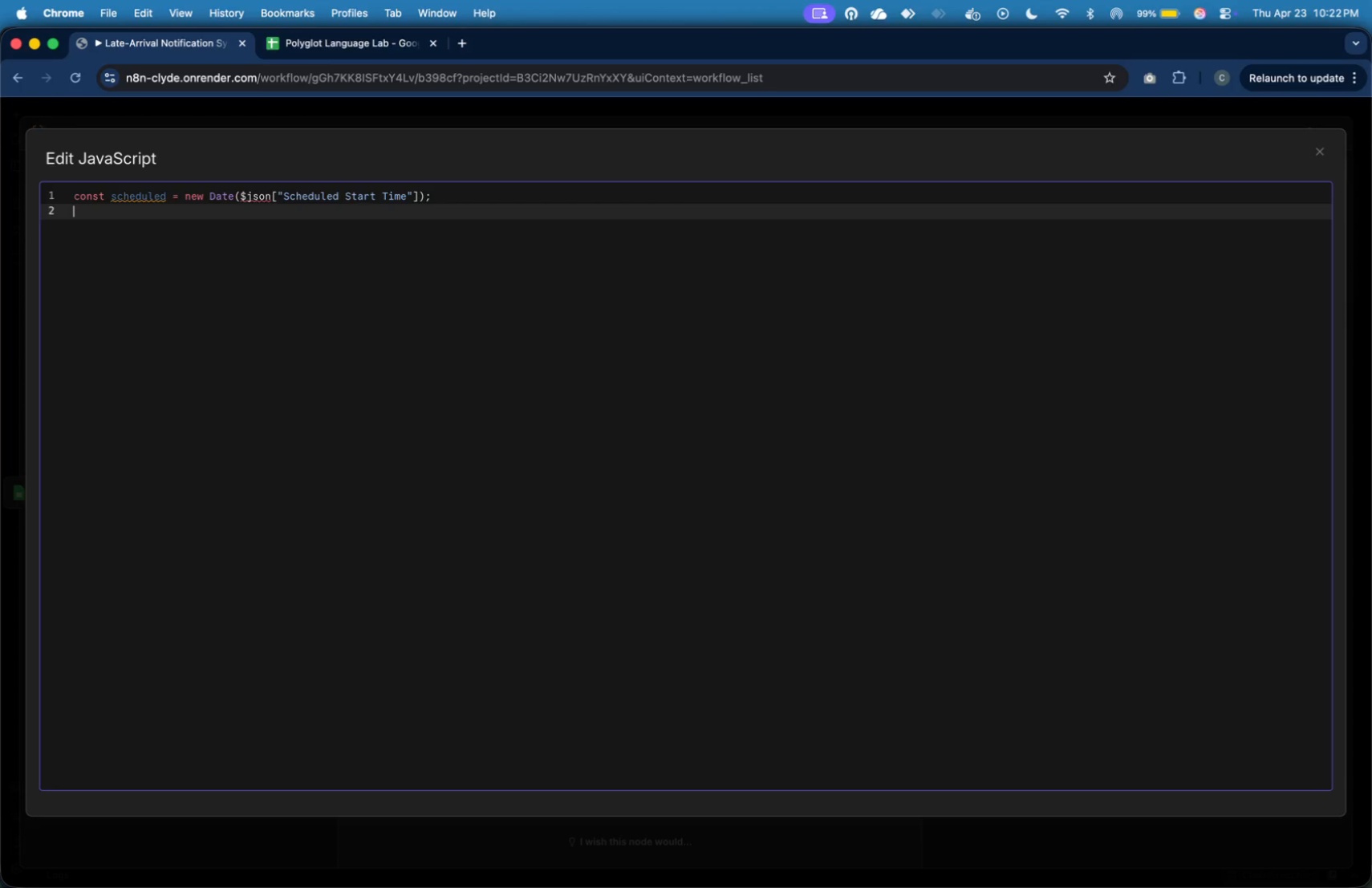 
type(const actual = new Date($json["a)
key(Backspace)
type(Actual)
 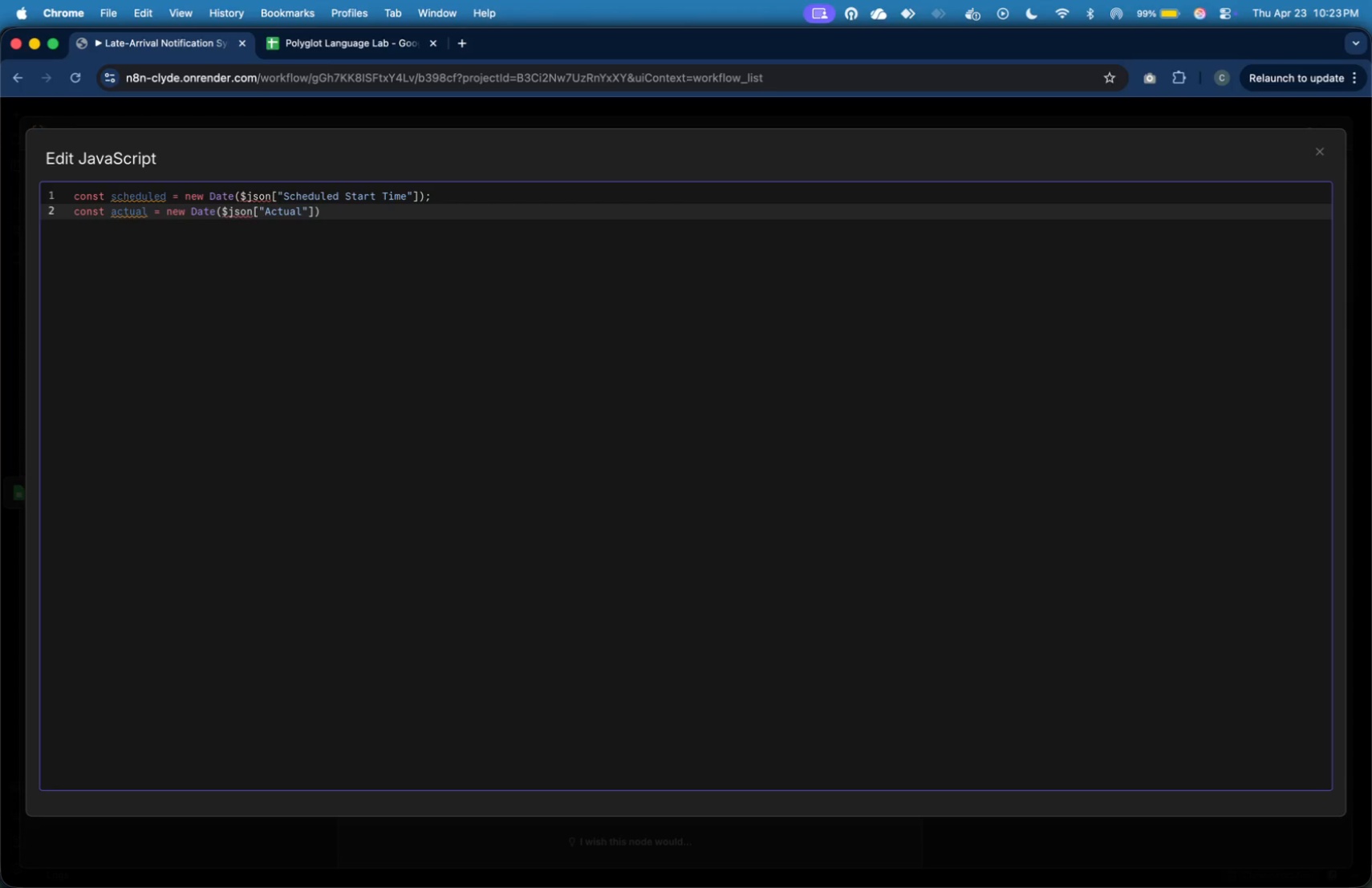 
type( Check-in Time)
 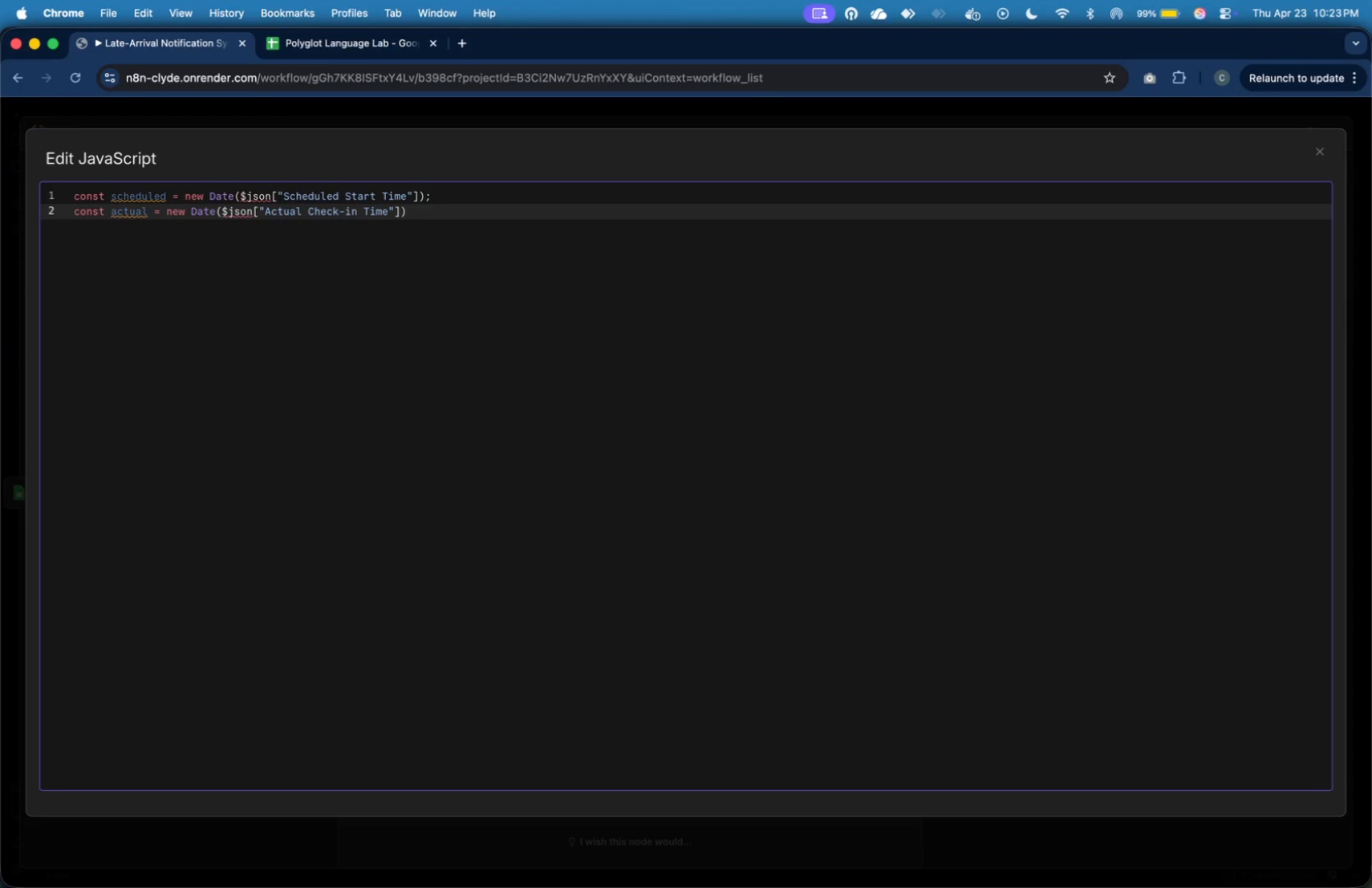 
key(ArrowRight)
 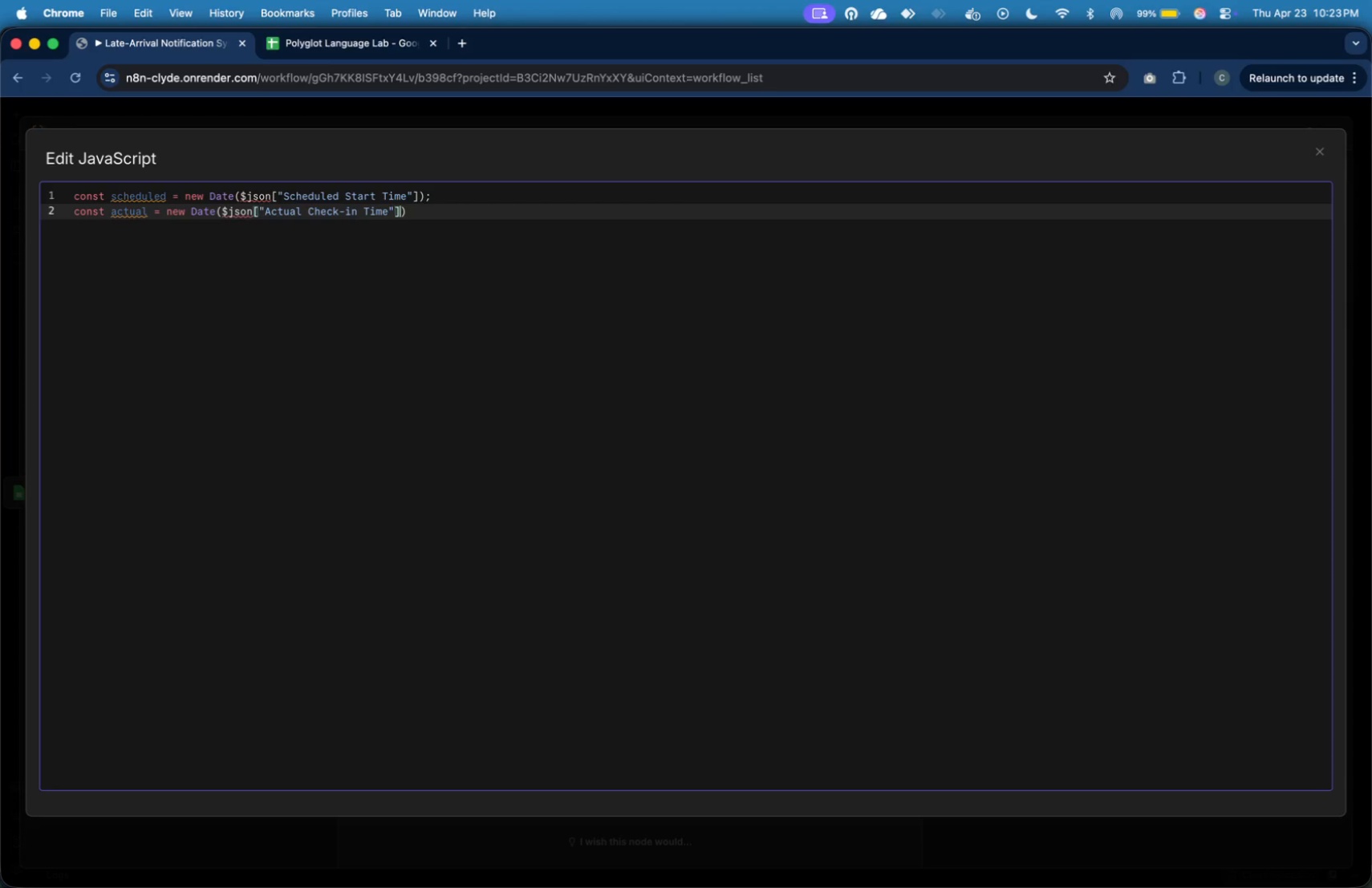 
key(ArrowRight)
 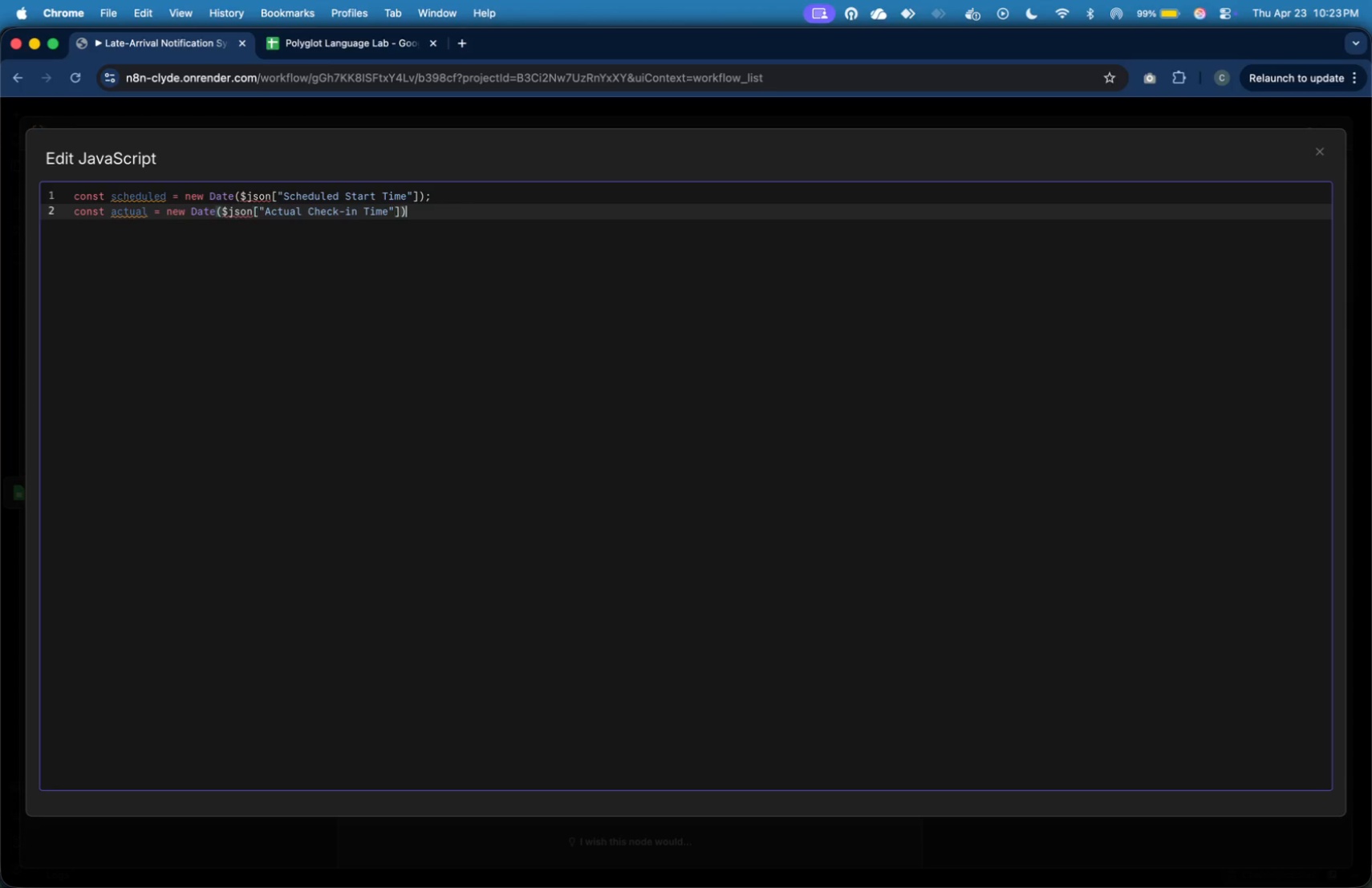 
key(ArrowRight)
 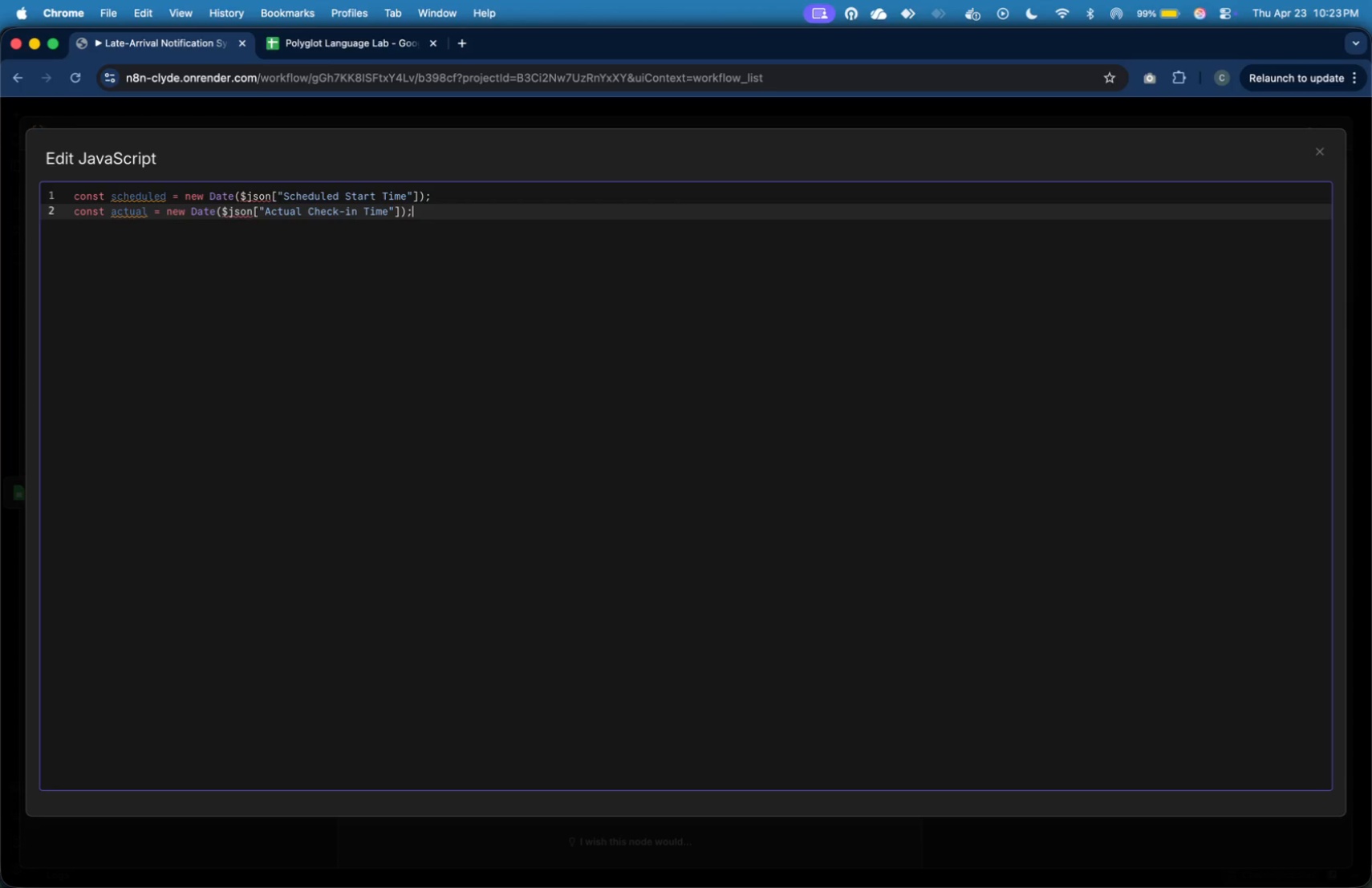 
key(Semicolon)
 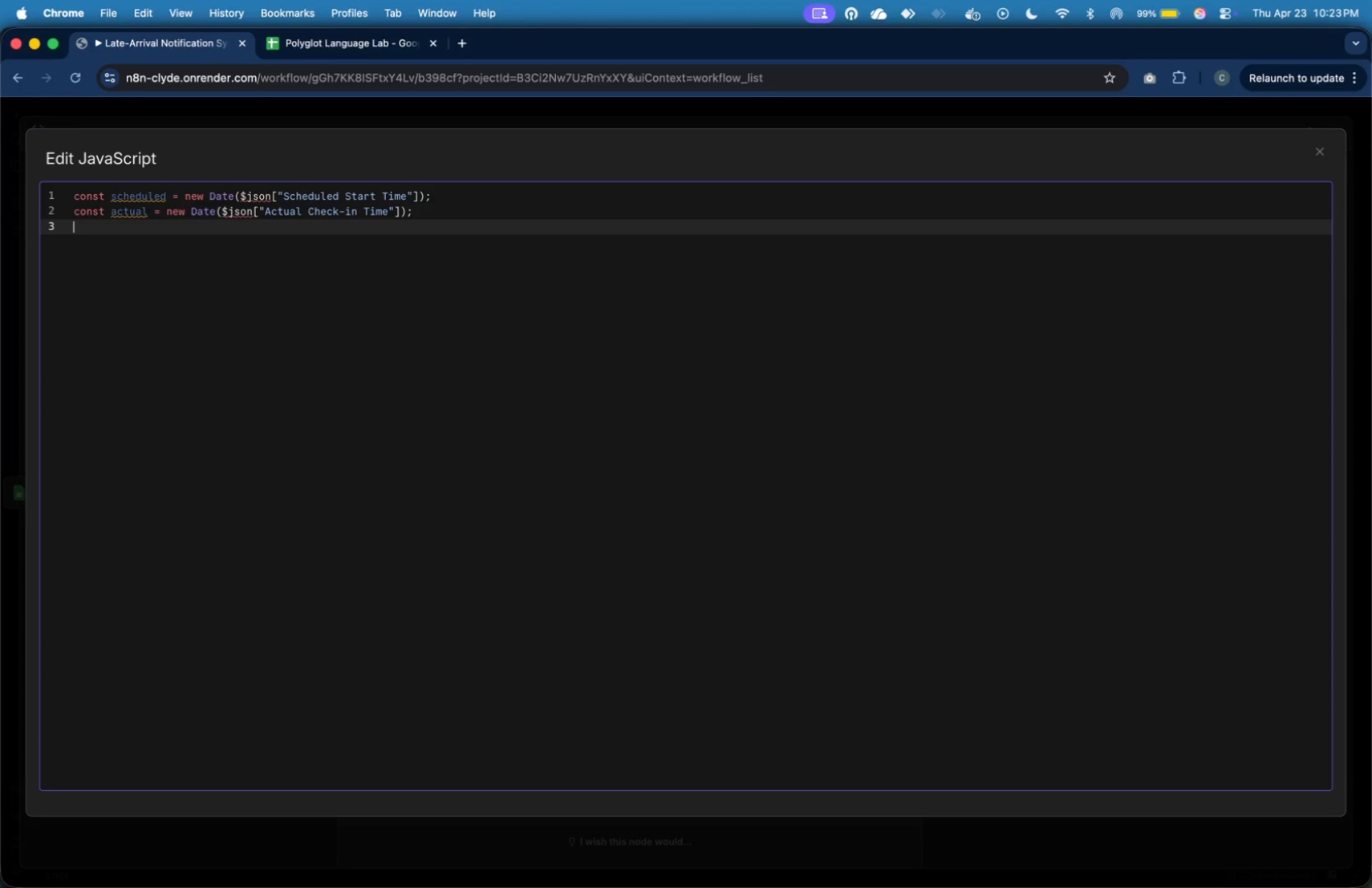 
key(Enter)
 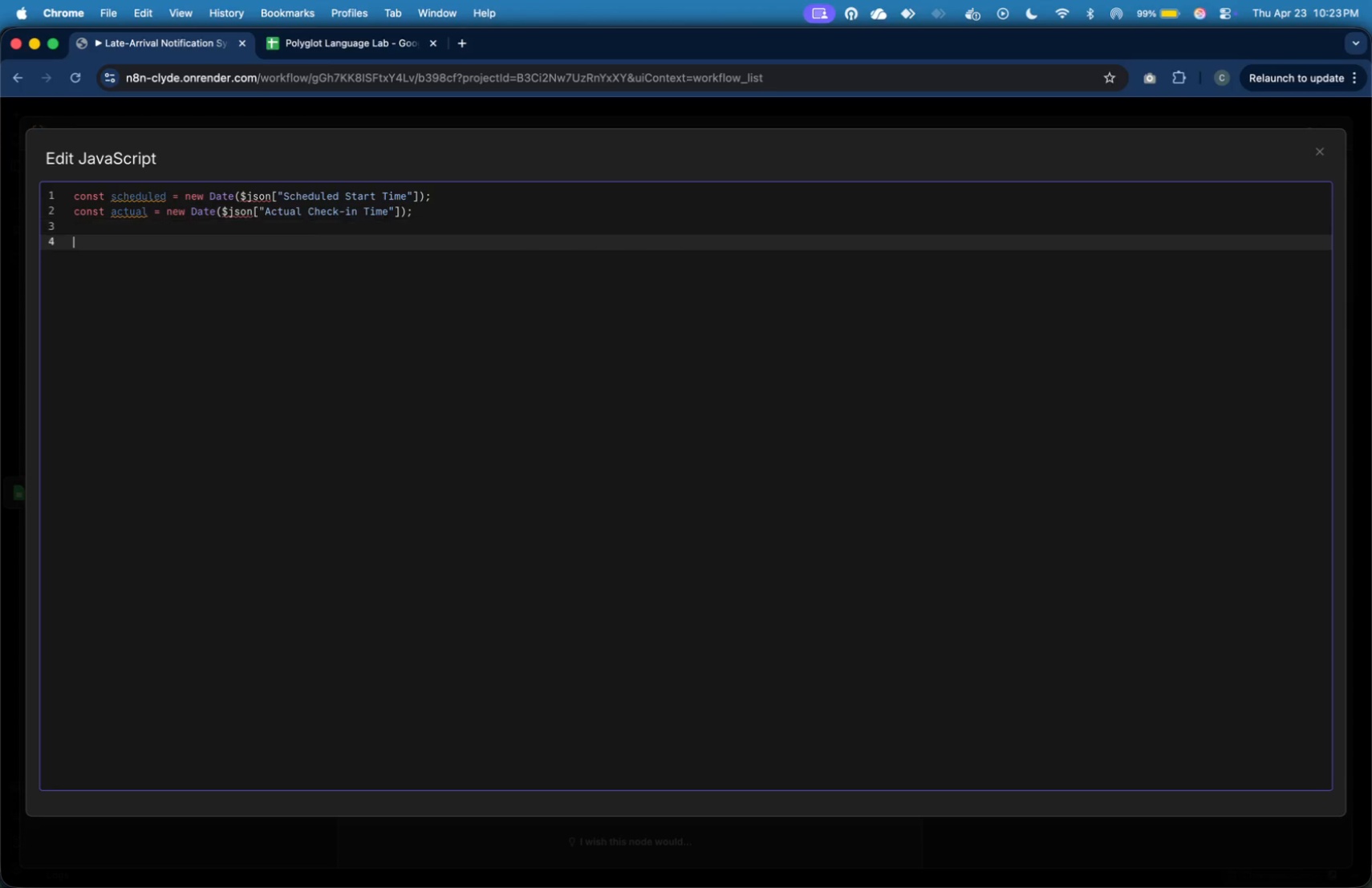 
key(Enter)
 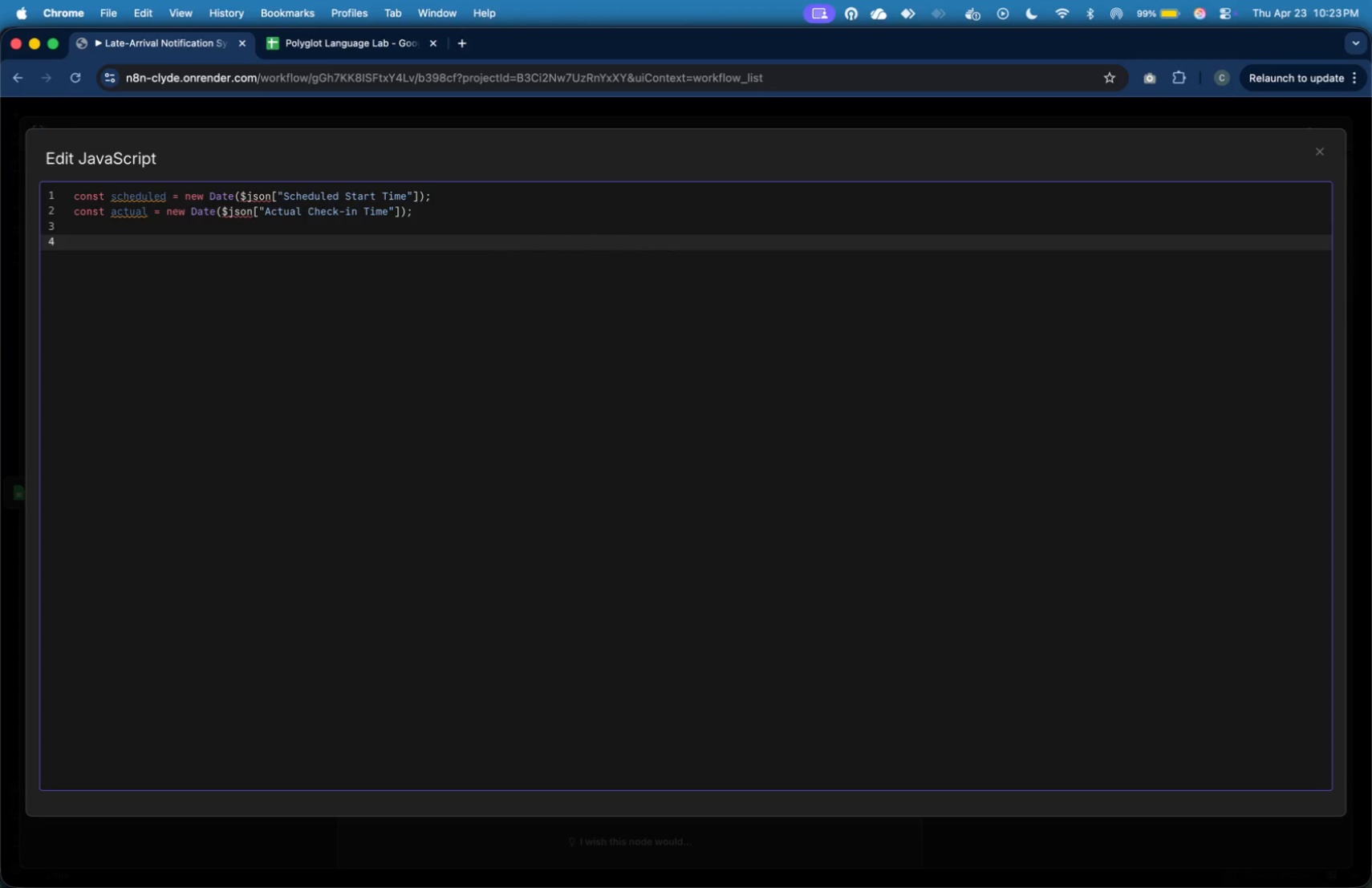 
type(const diff)
 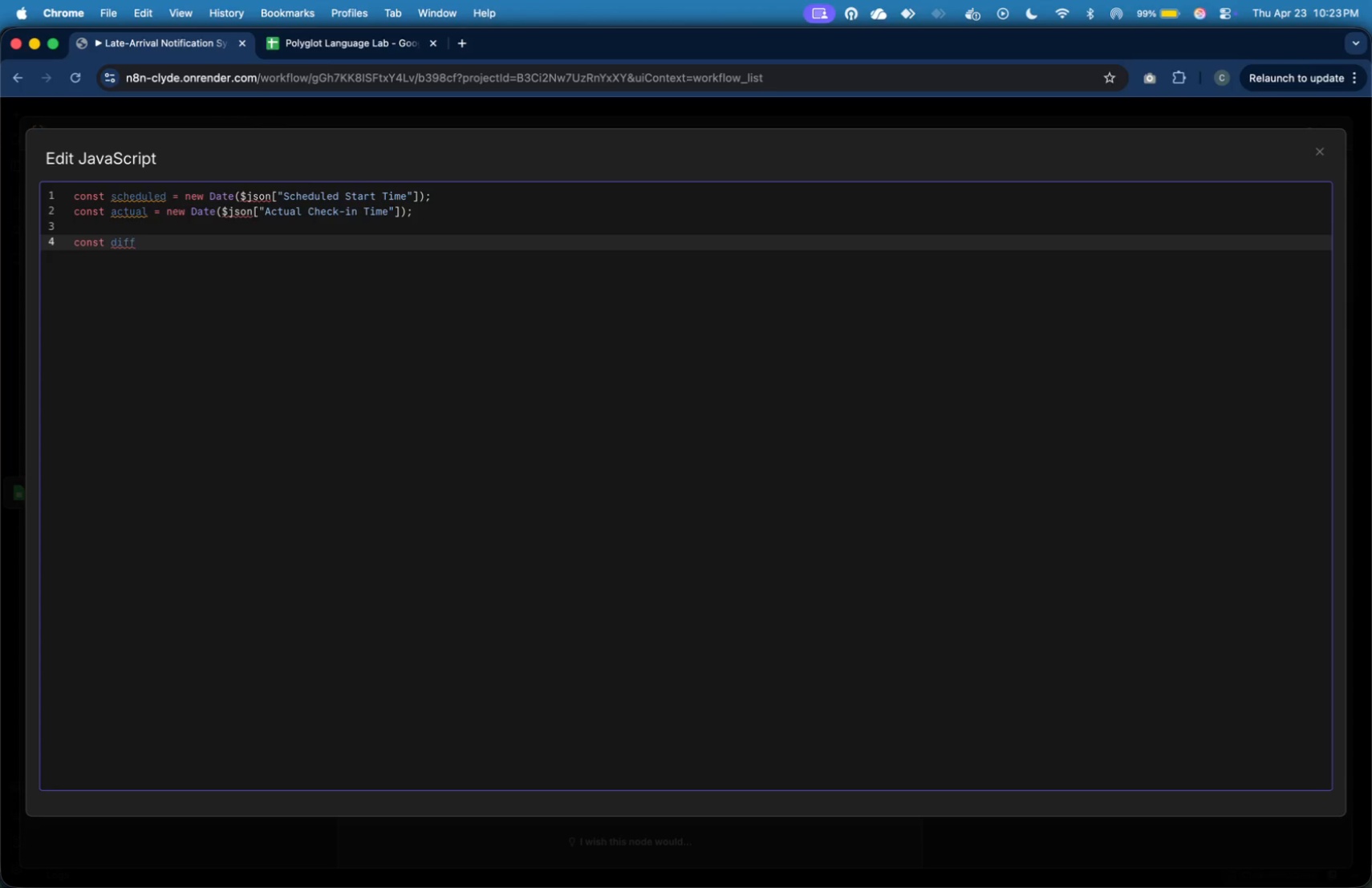 
type(Ms = actual - schedulef)
key(Backspace)
type(d)
 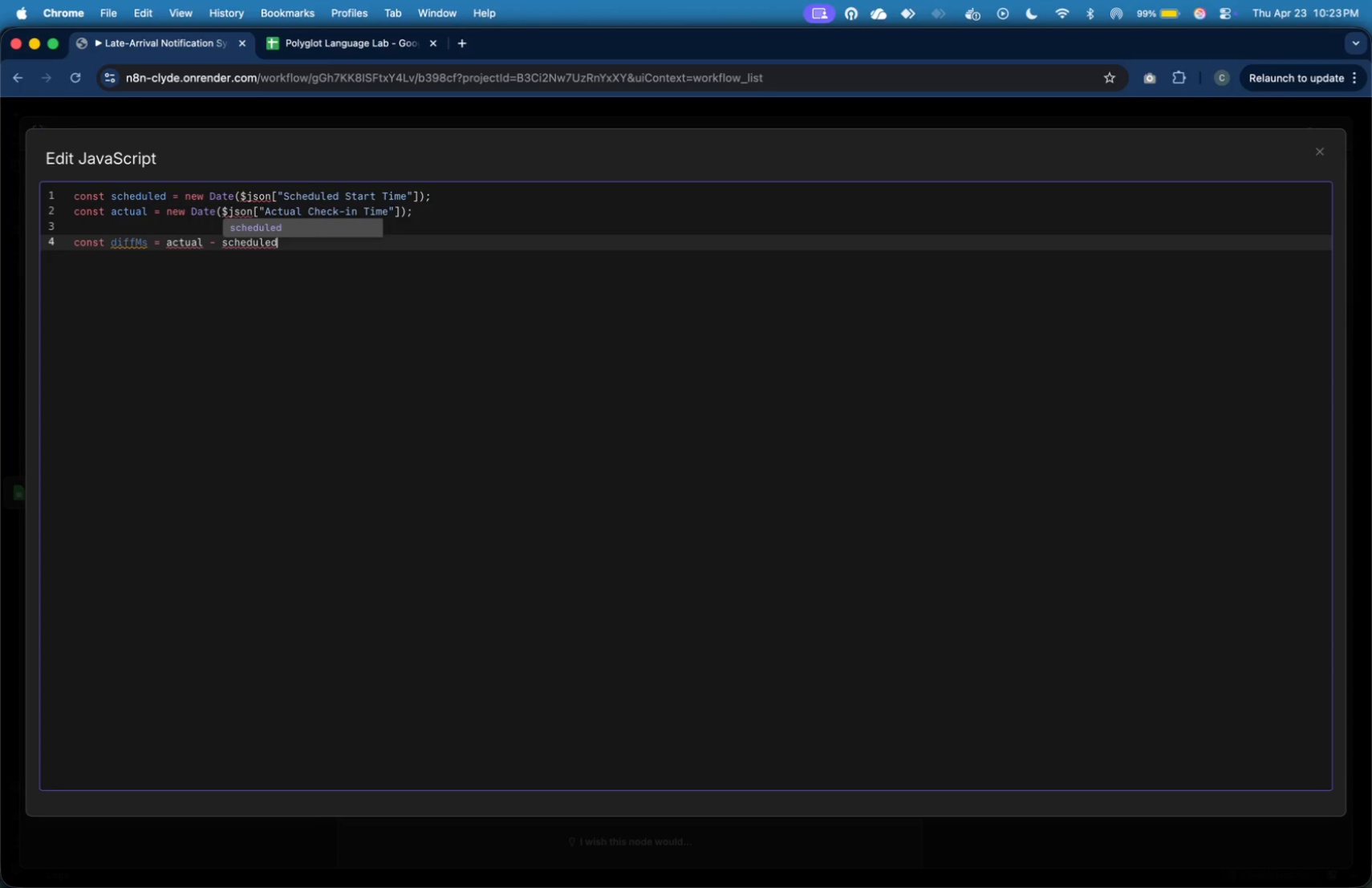 
wait(6.49)
 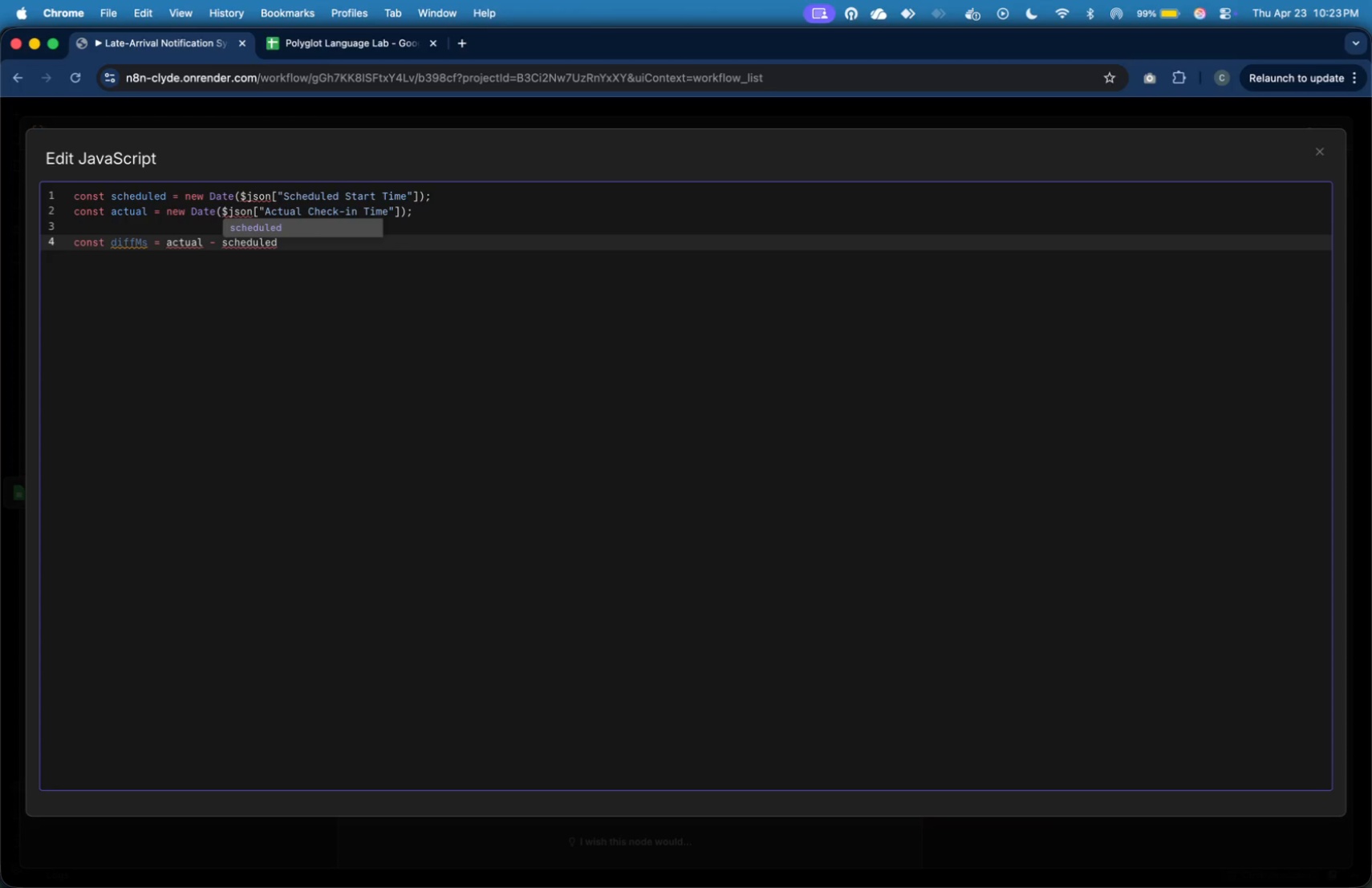 
key(Semicolon)
 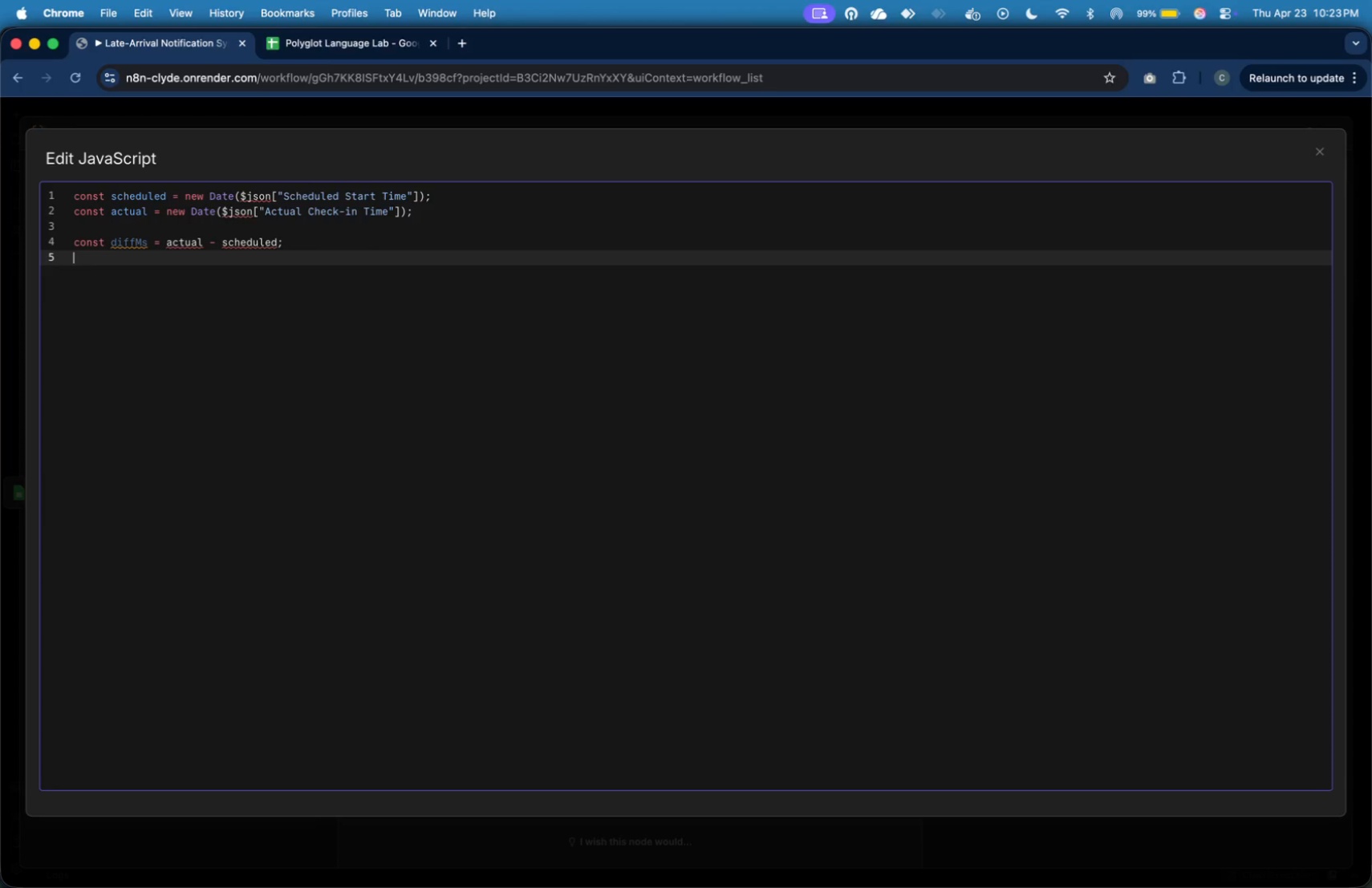 
key(Enter)
 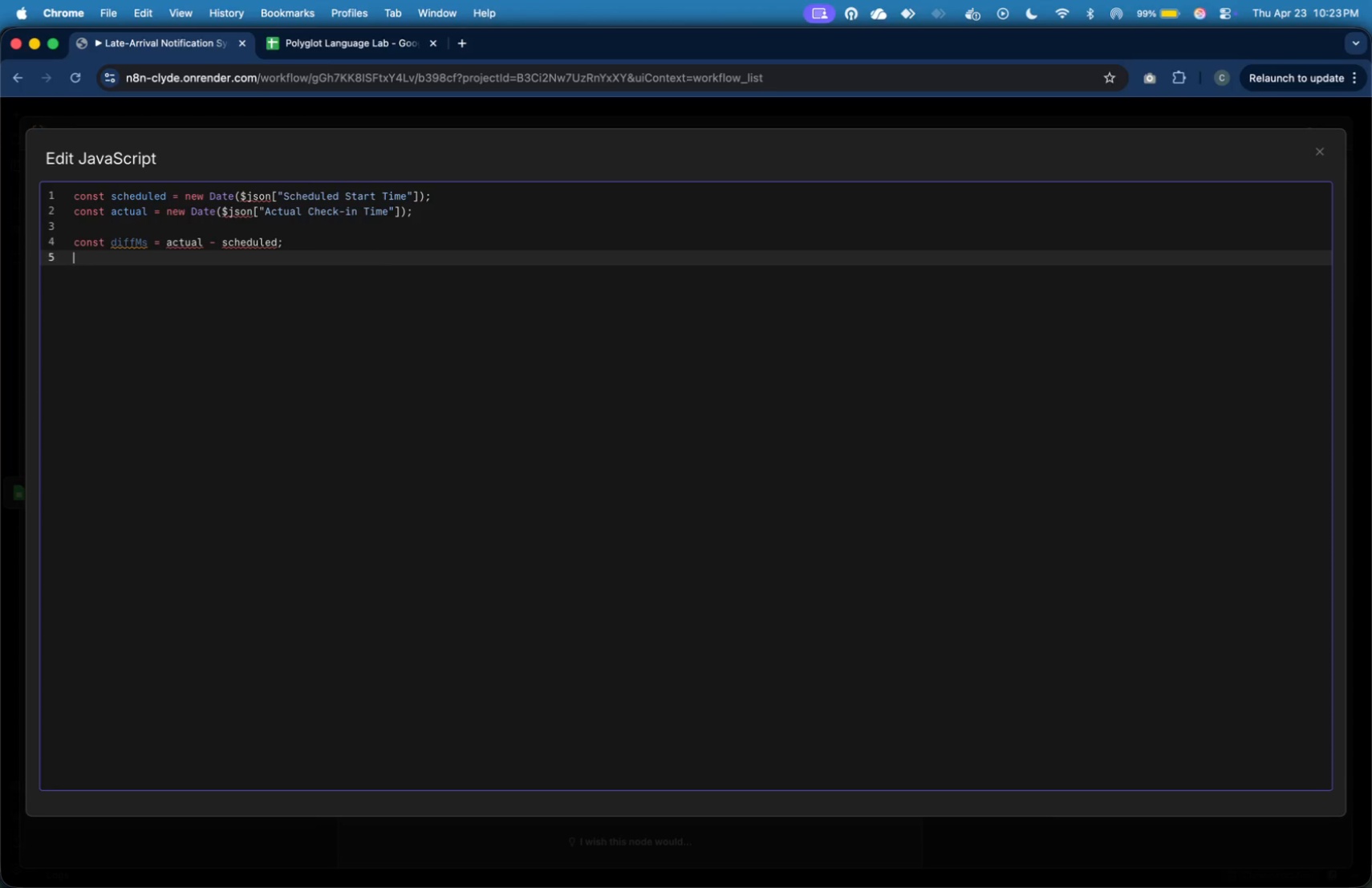 
type(const )
 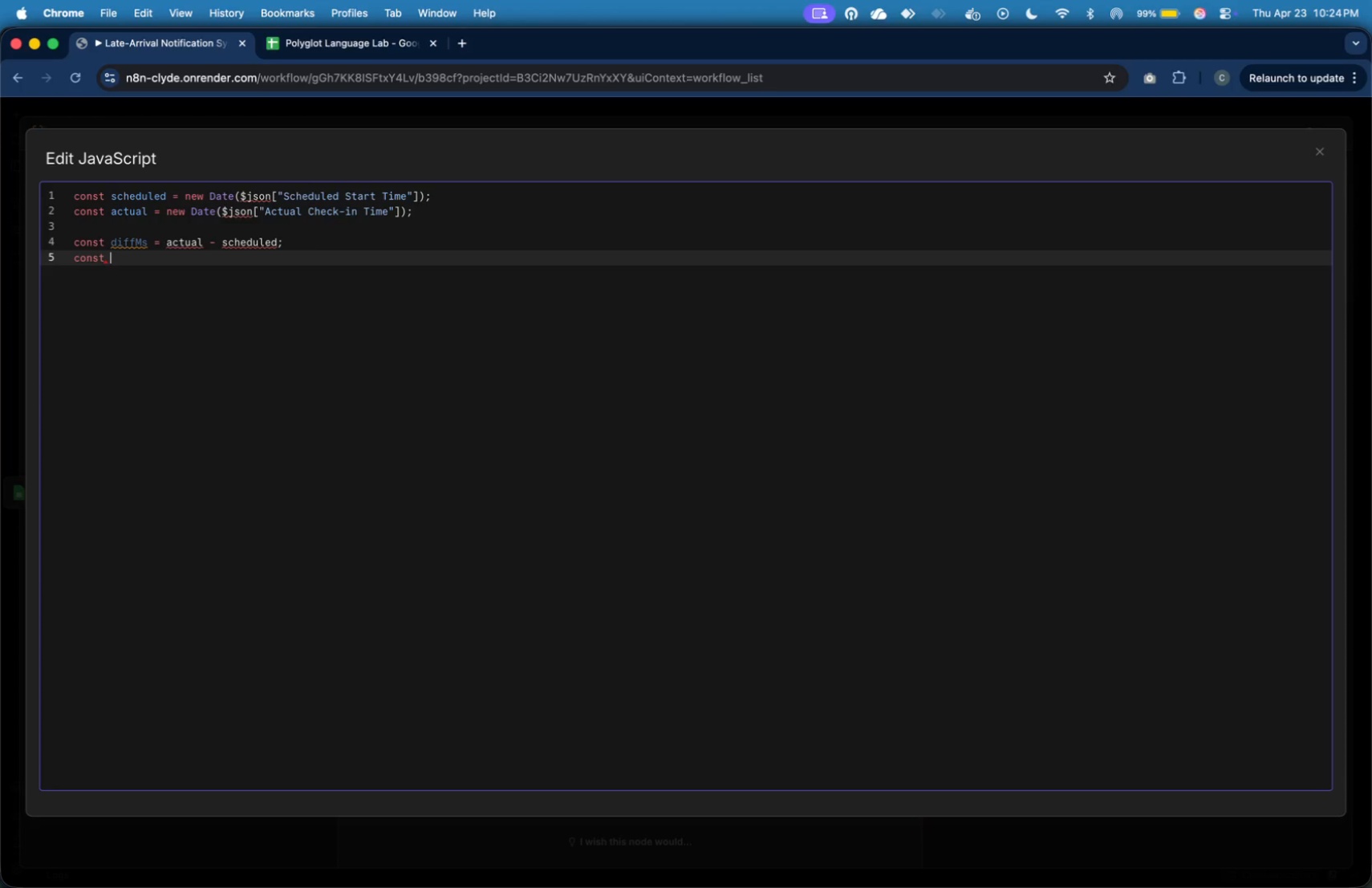 
type(M)
key(Backspace)
type(diffMinutes = Math.floor)
 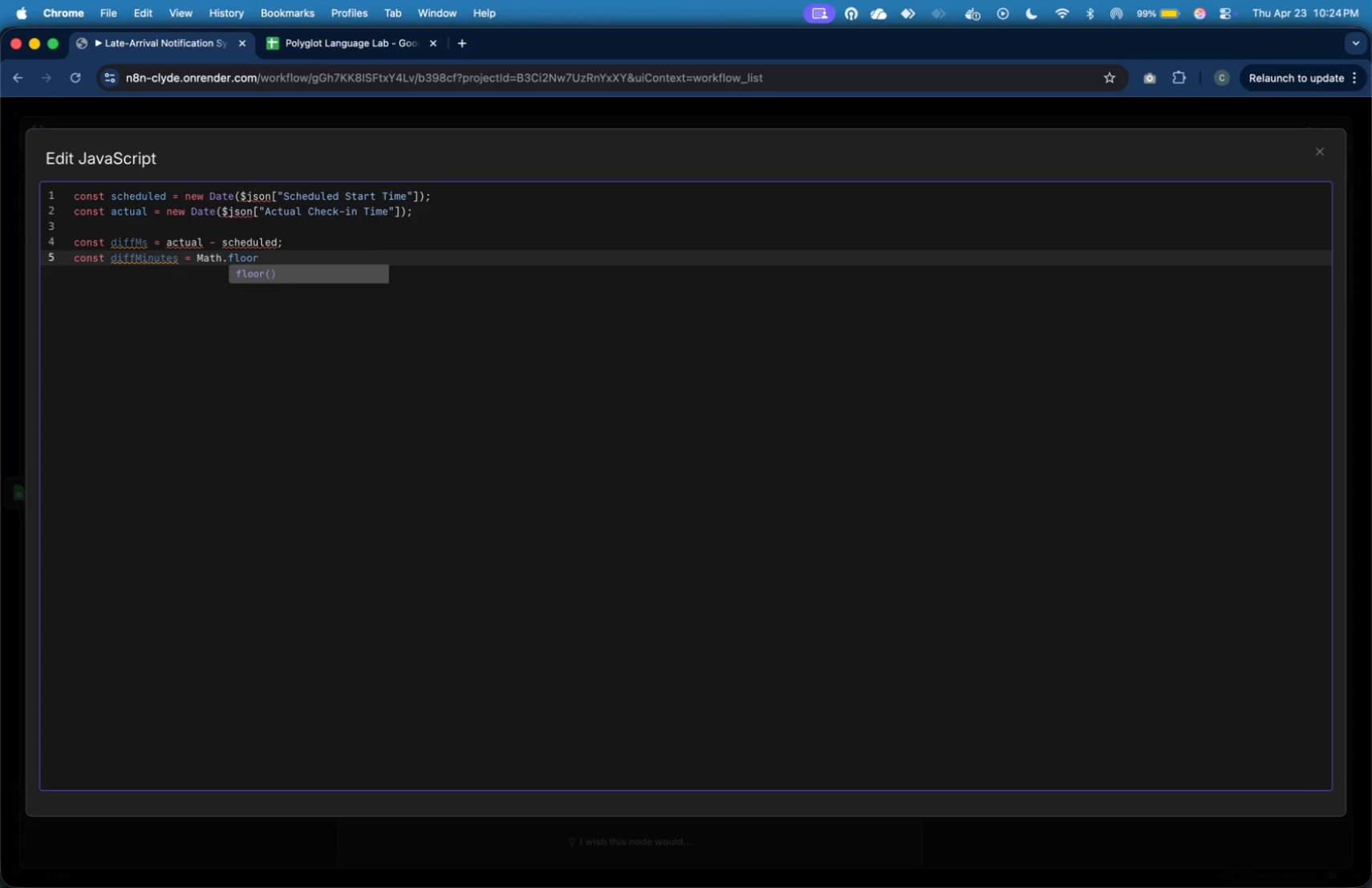 
key(Shift+ShiftLeft)
 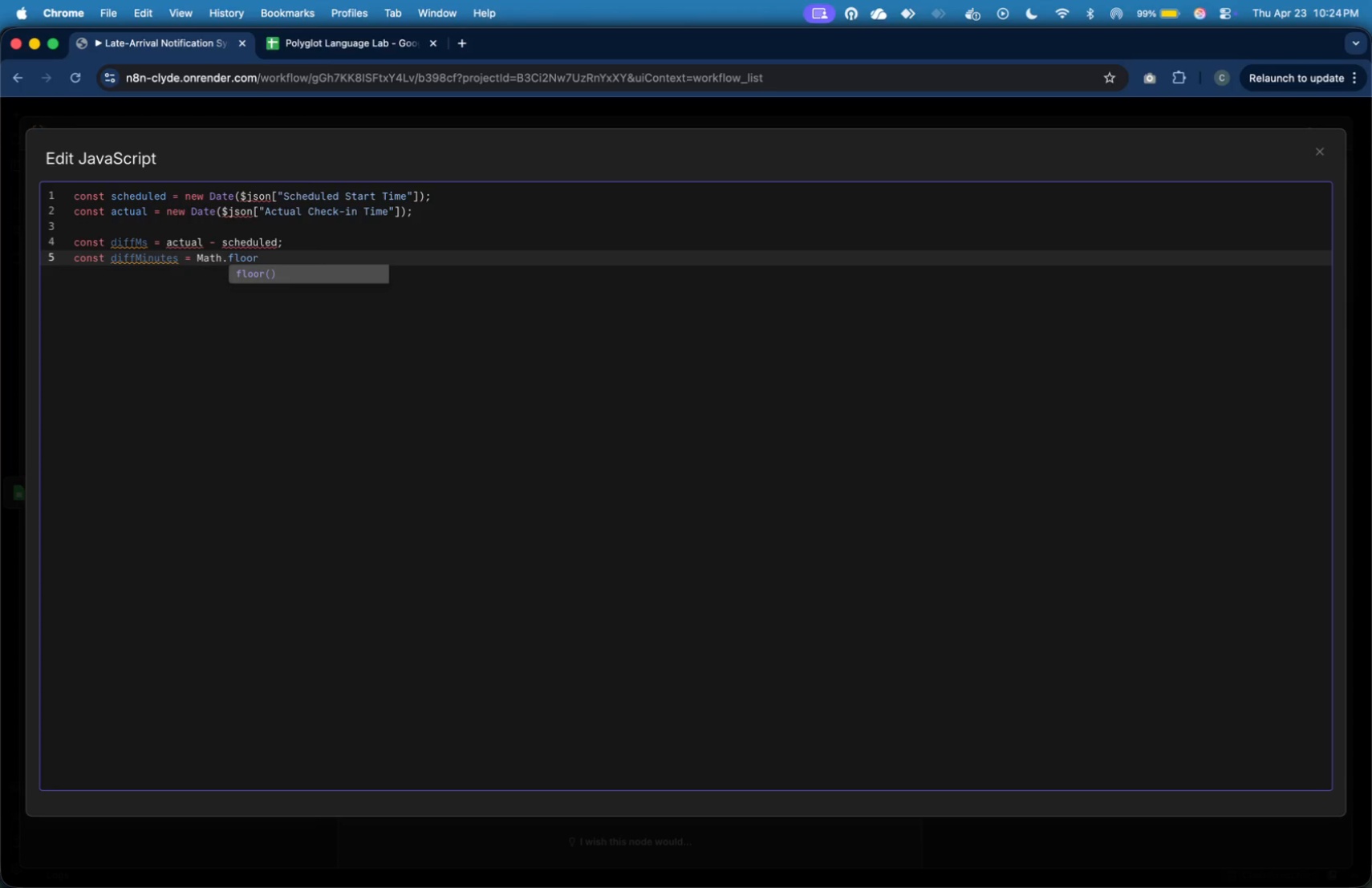 
key(Shift+9)
 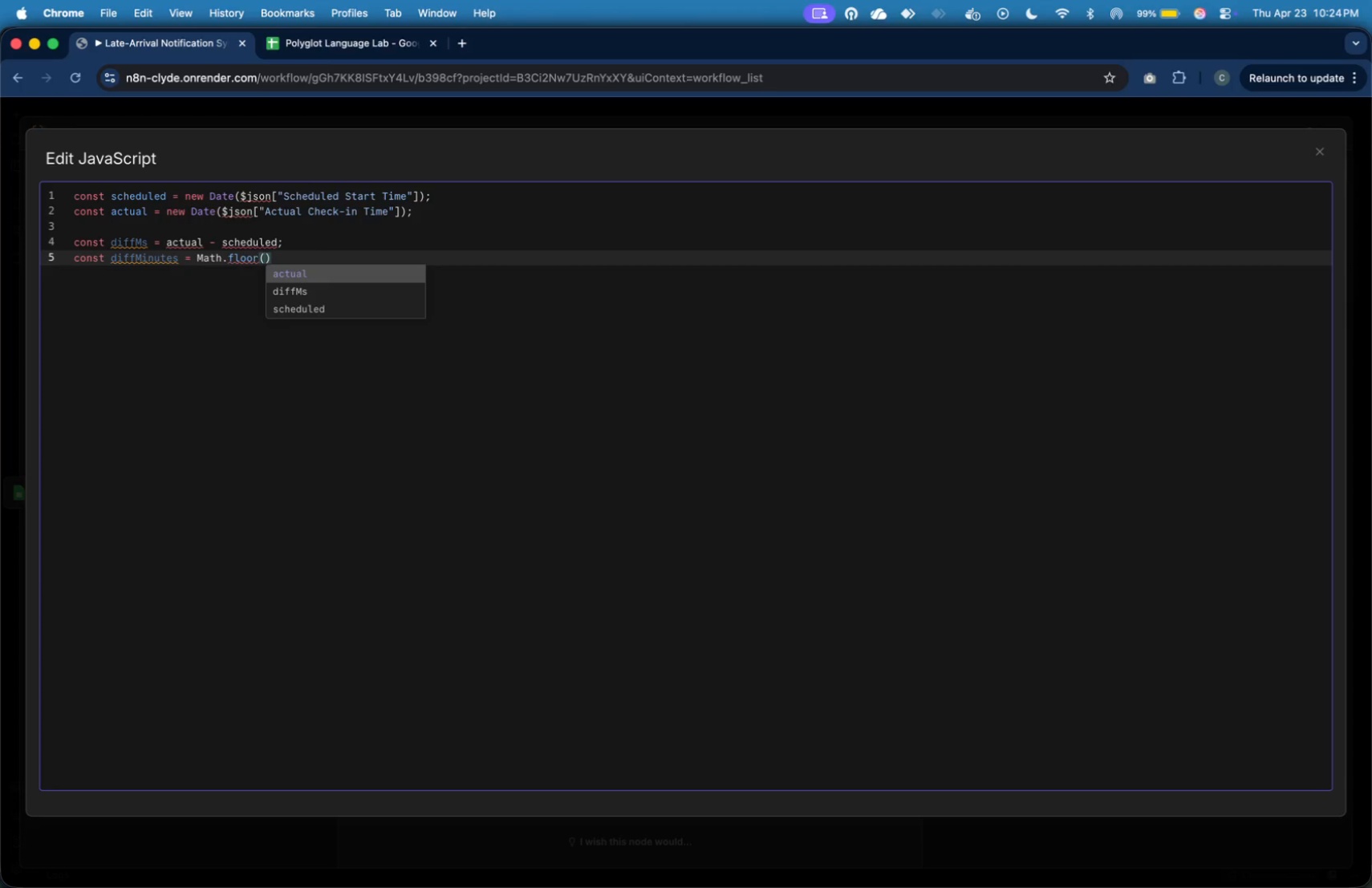 
wait(5.42)
 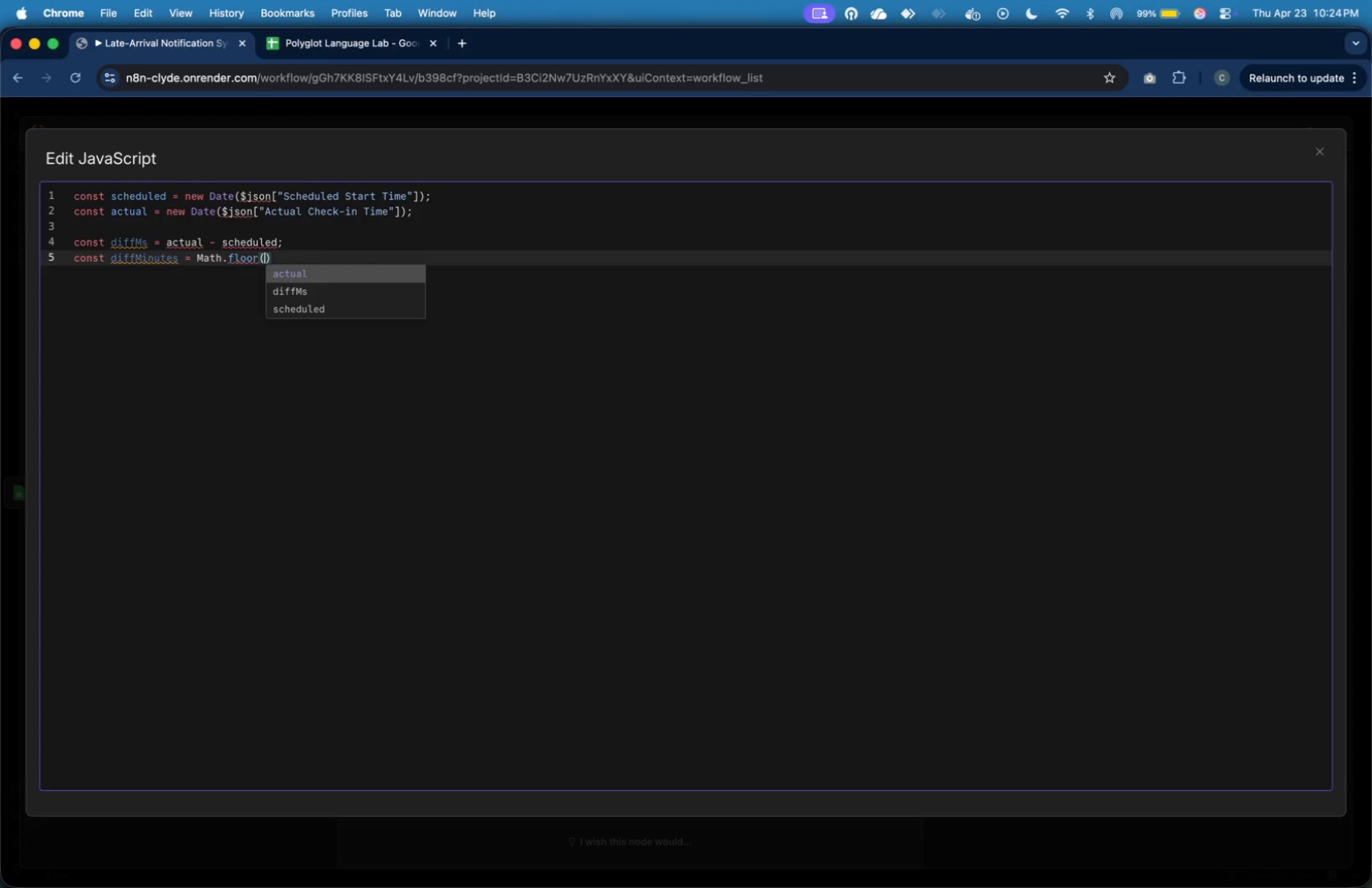 
type(diffMs / )
 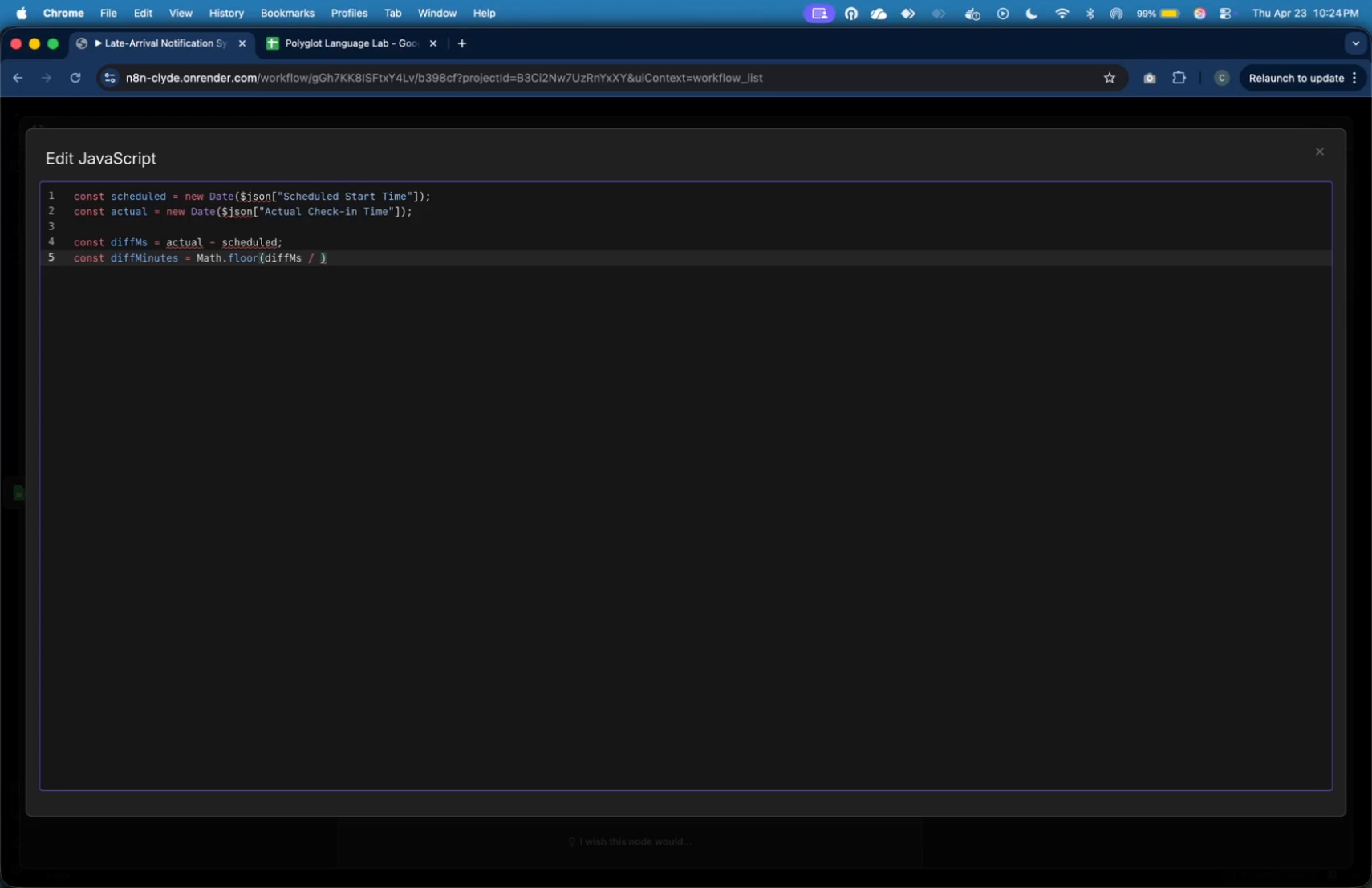 
type(())
 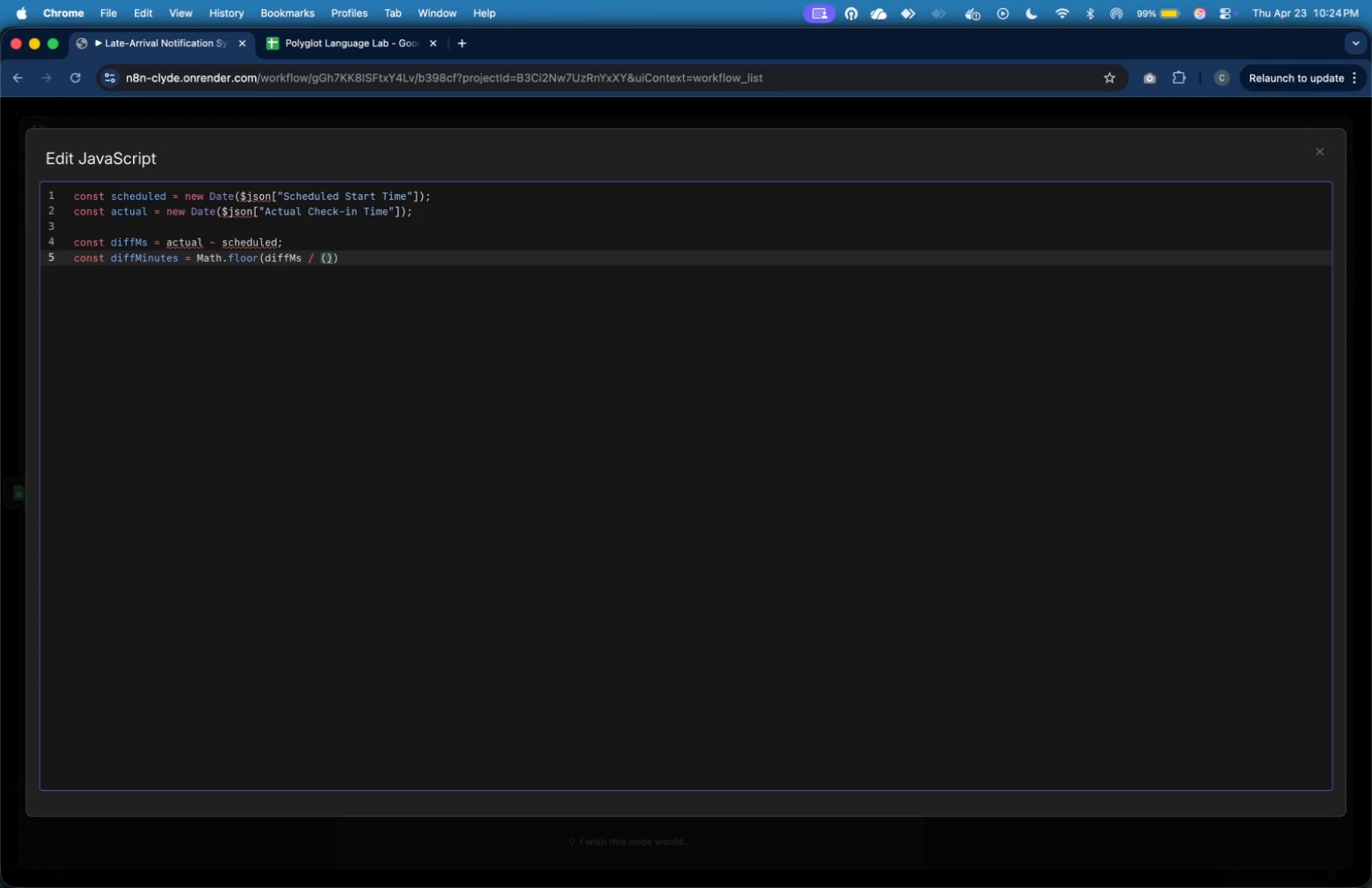 
key(ArrowLeft)
 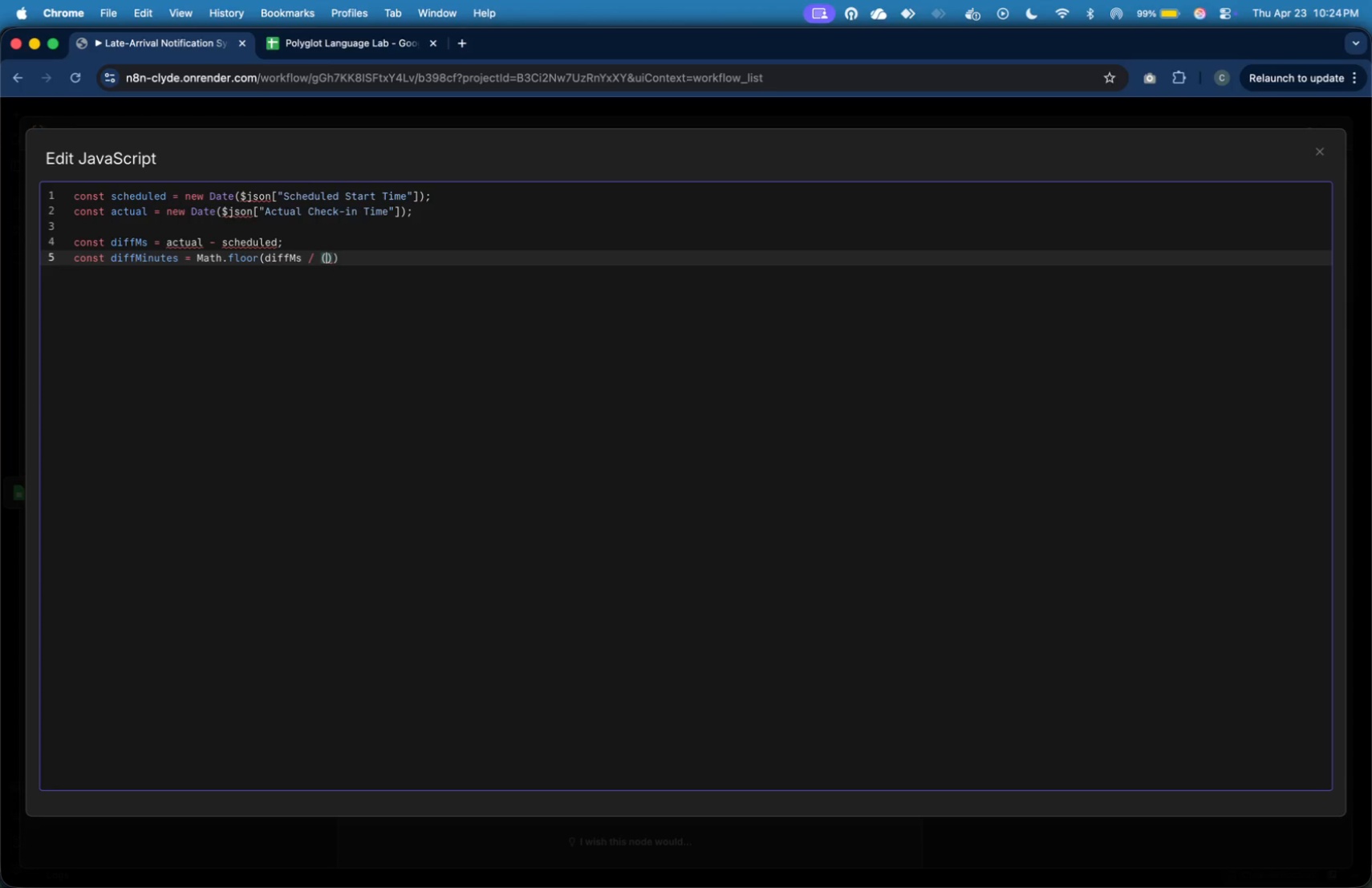 
wait(14.81)
 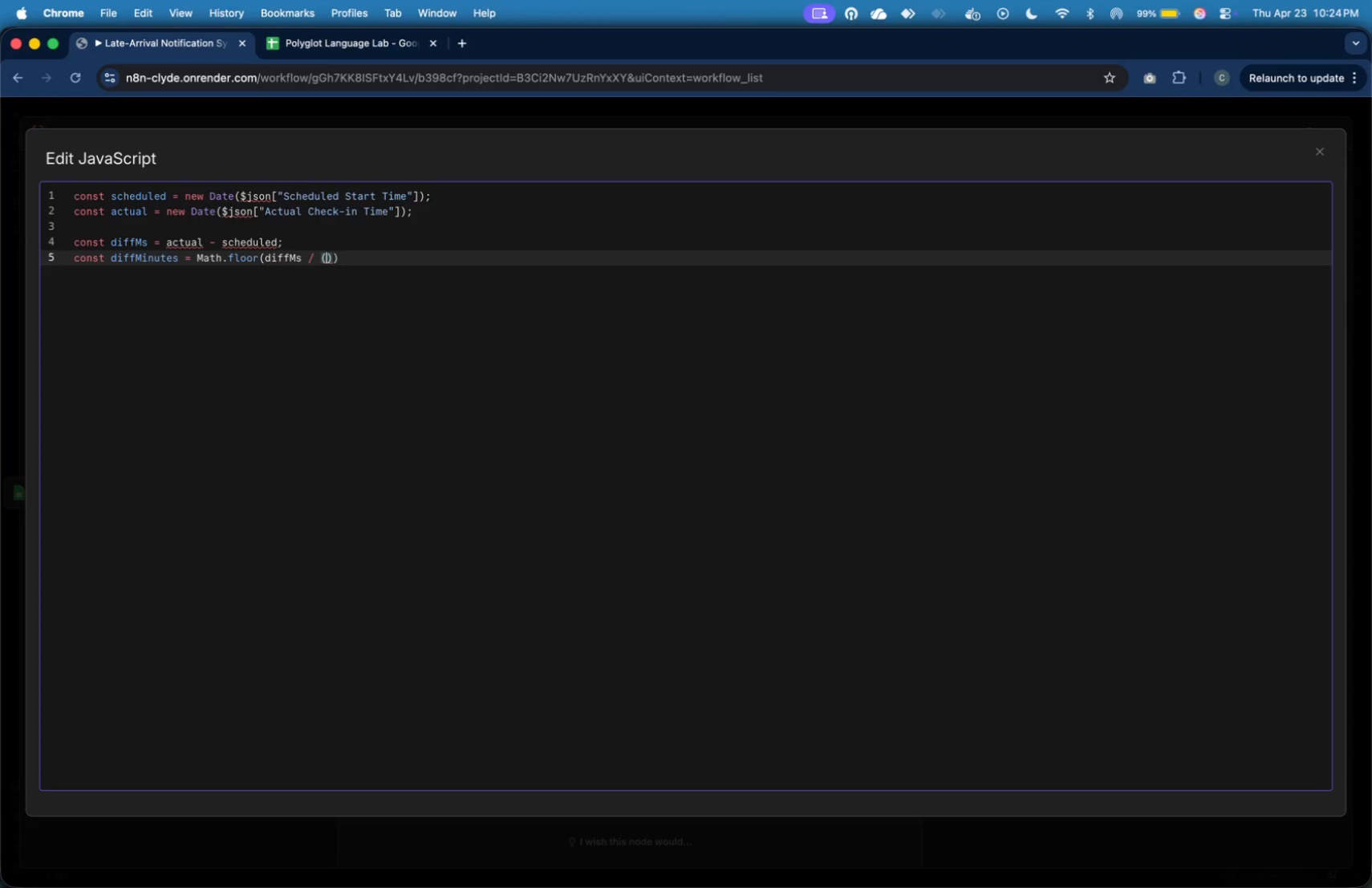 
type(1000 * 60)
 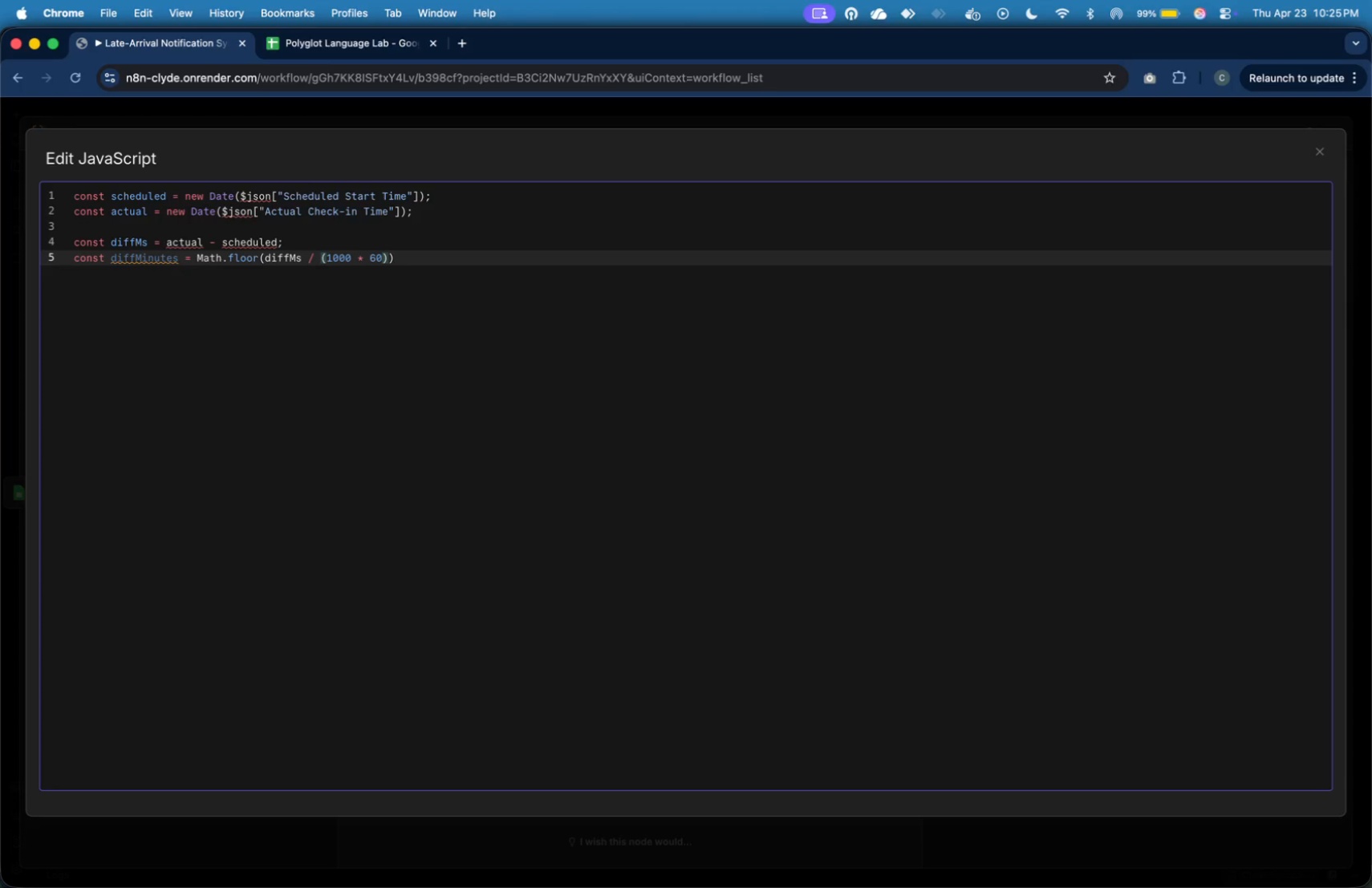 
key(ArrowRight)
 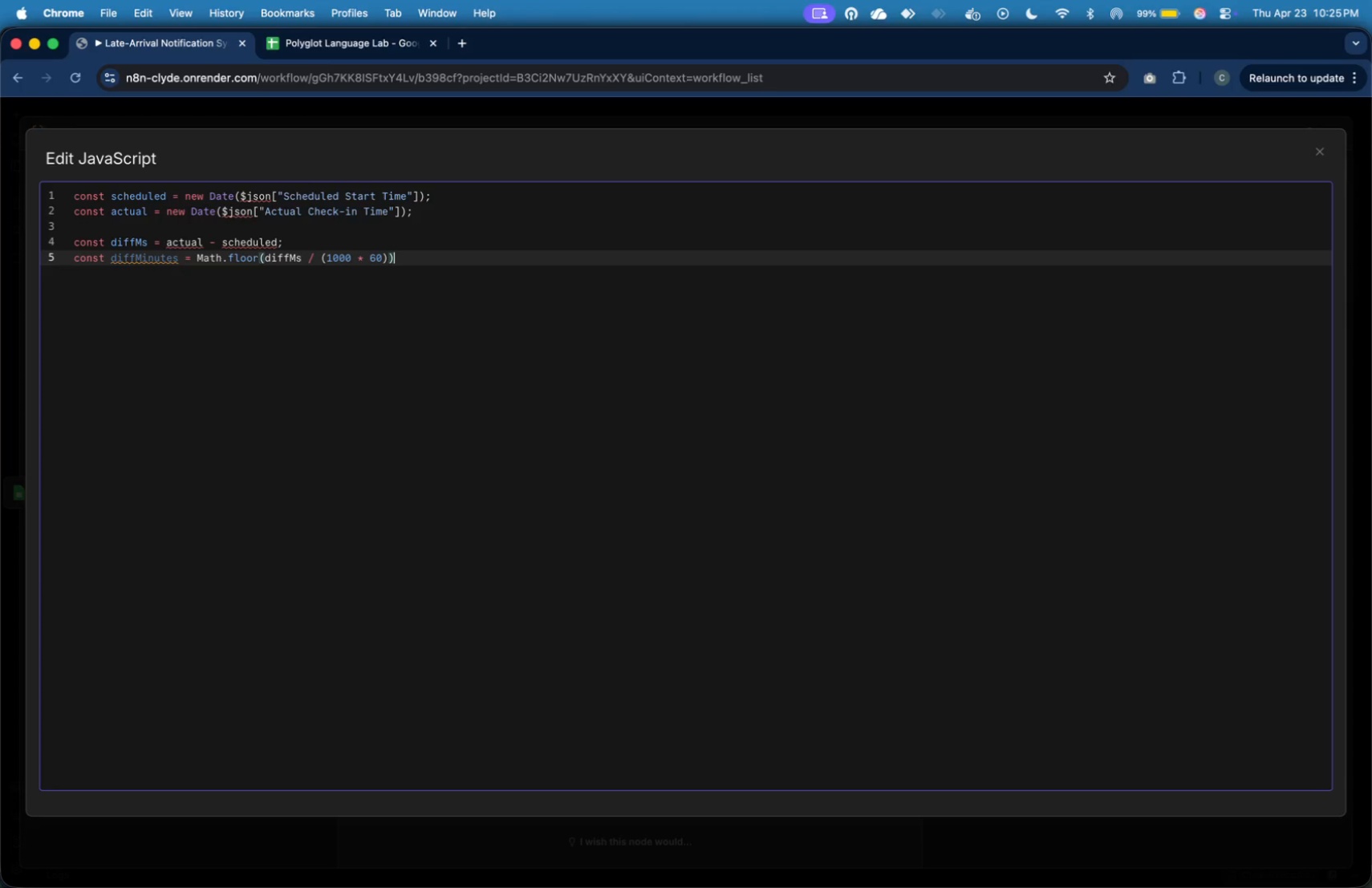 
key(ArrowRight)
 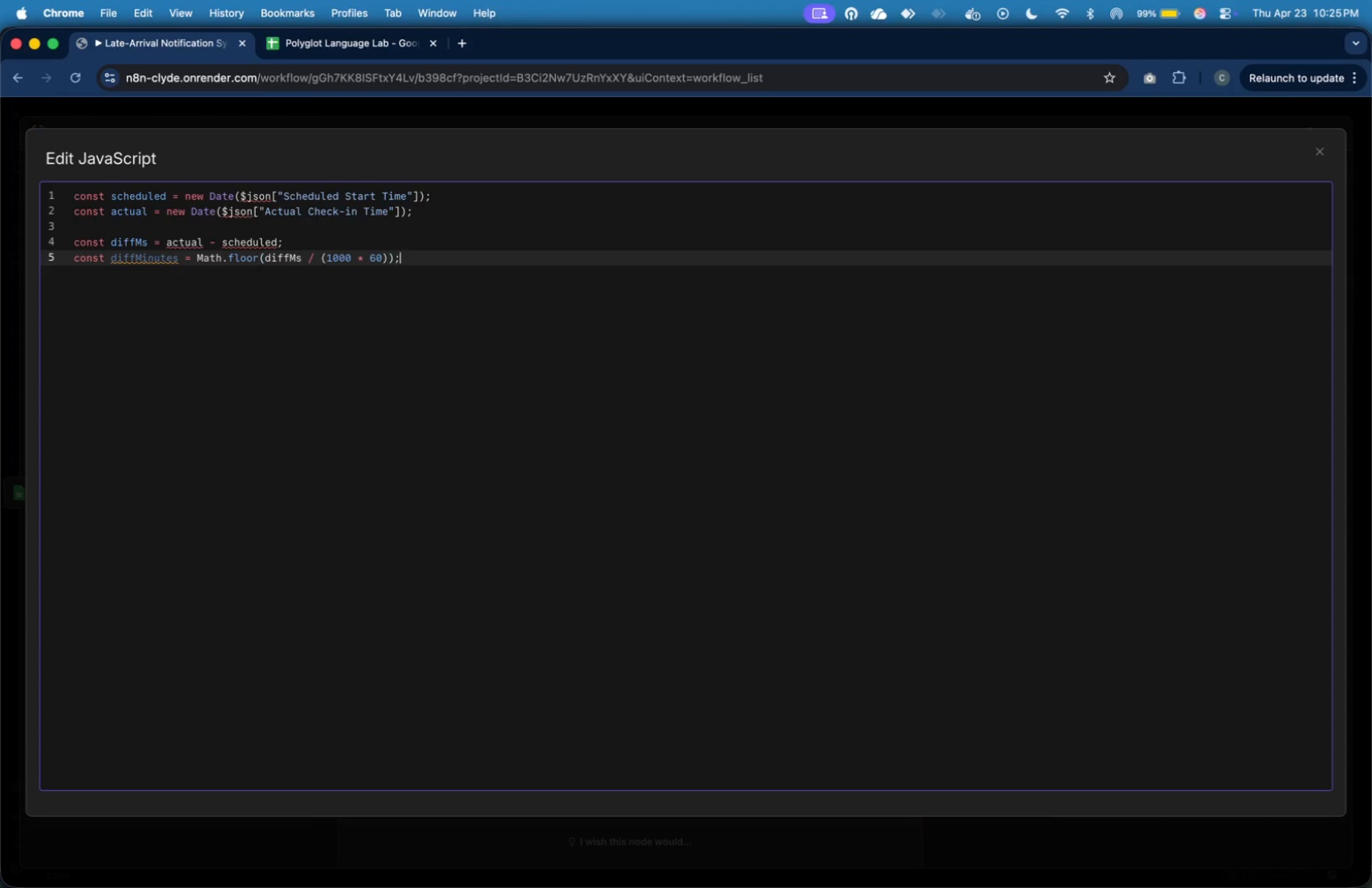 
key(Semicolon)
 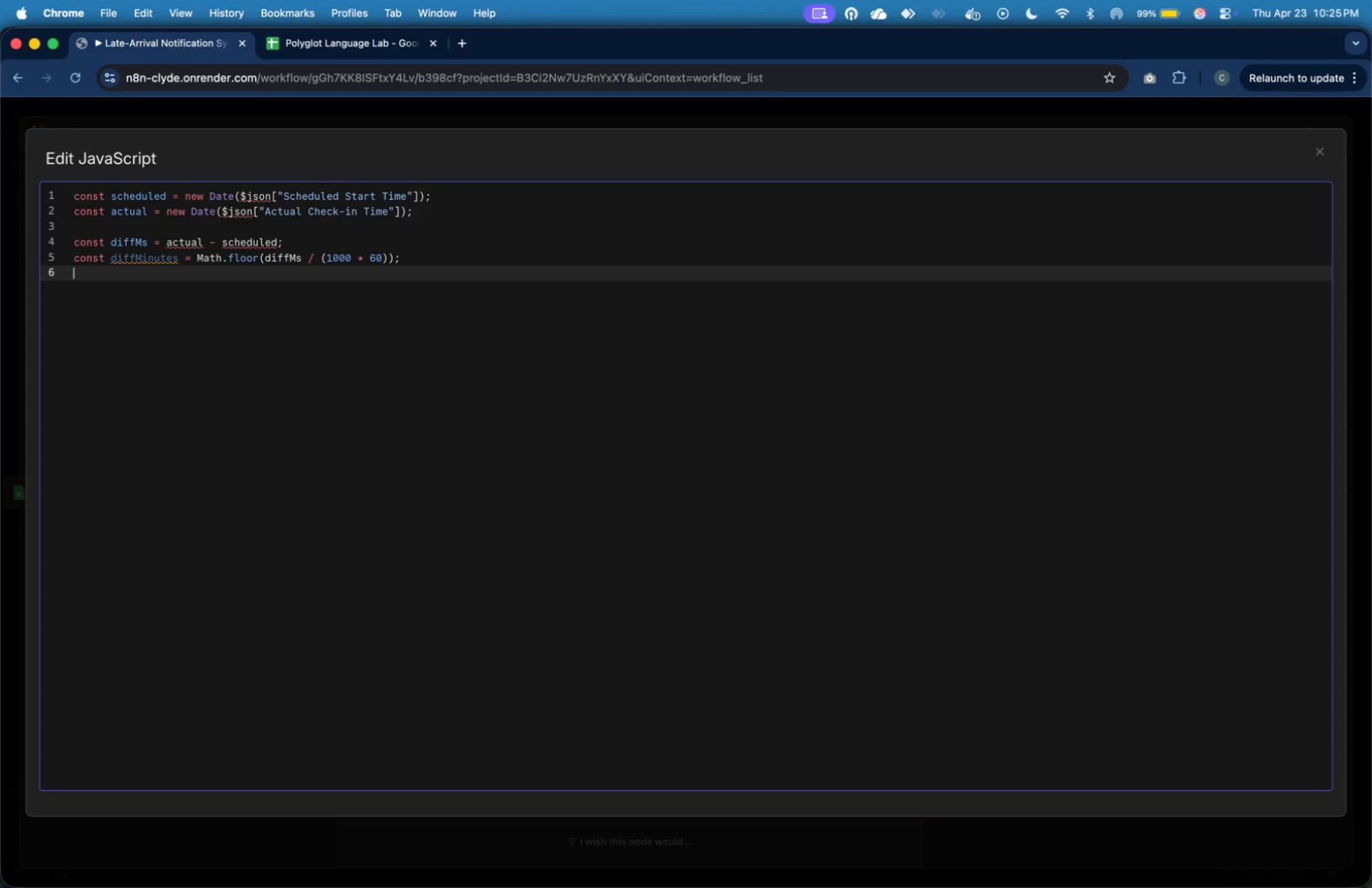 
key(Enter)
 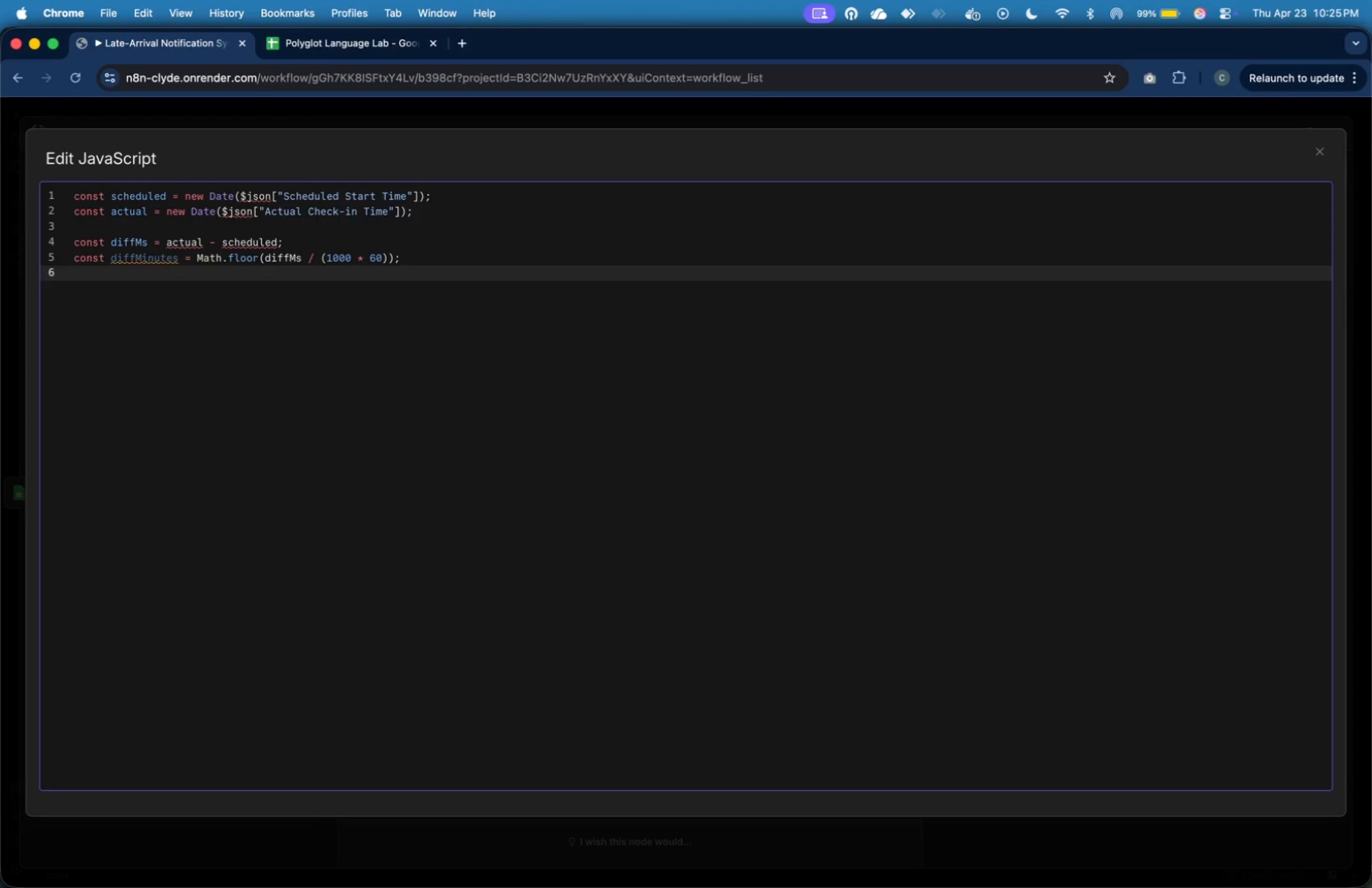 
key(Enter)
 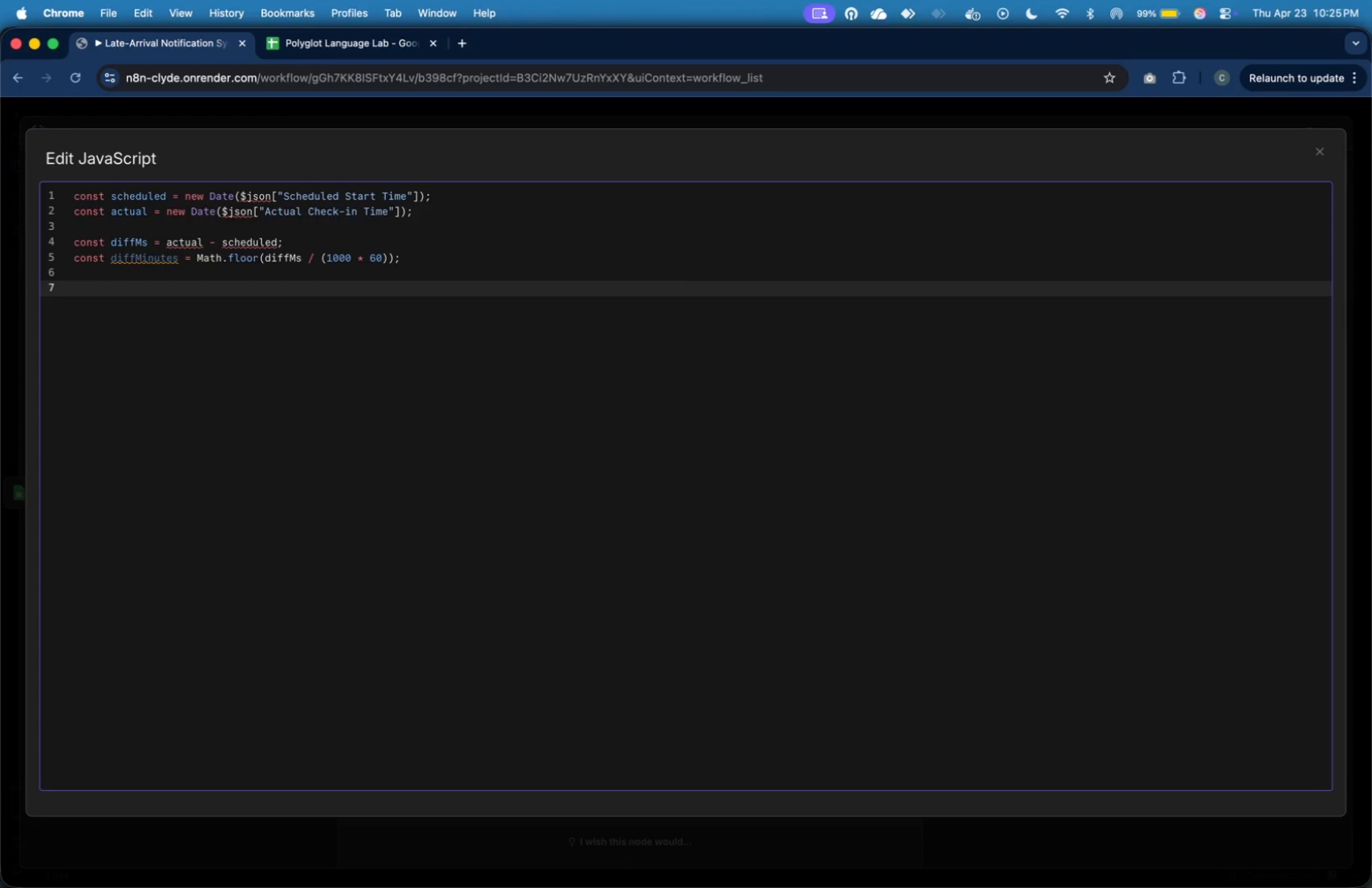 
type(return [)
 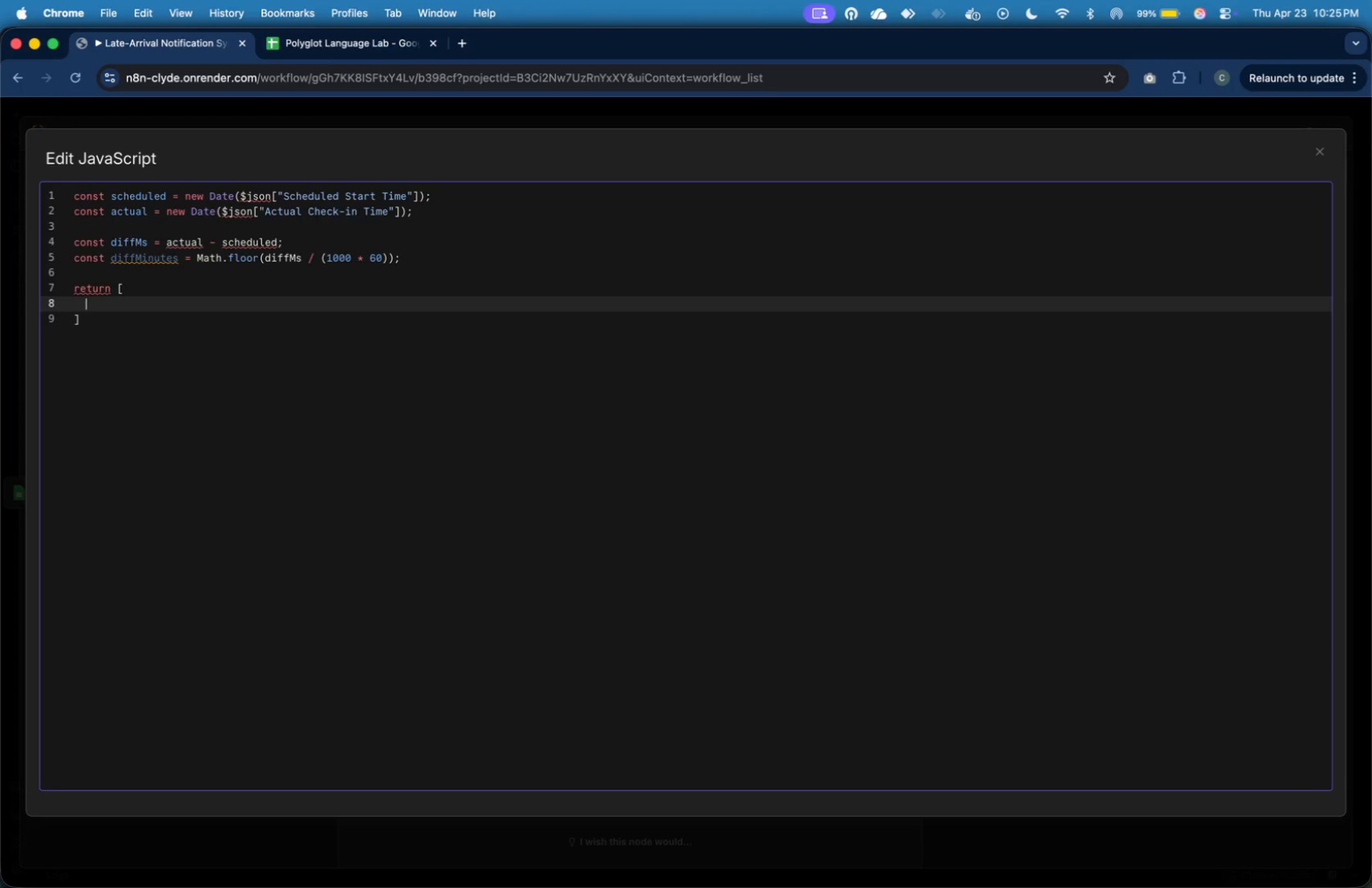 
key(Enter)
 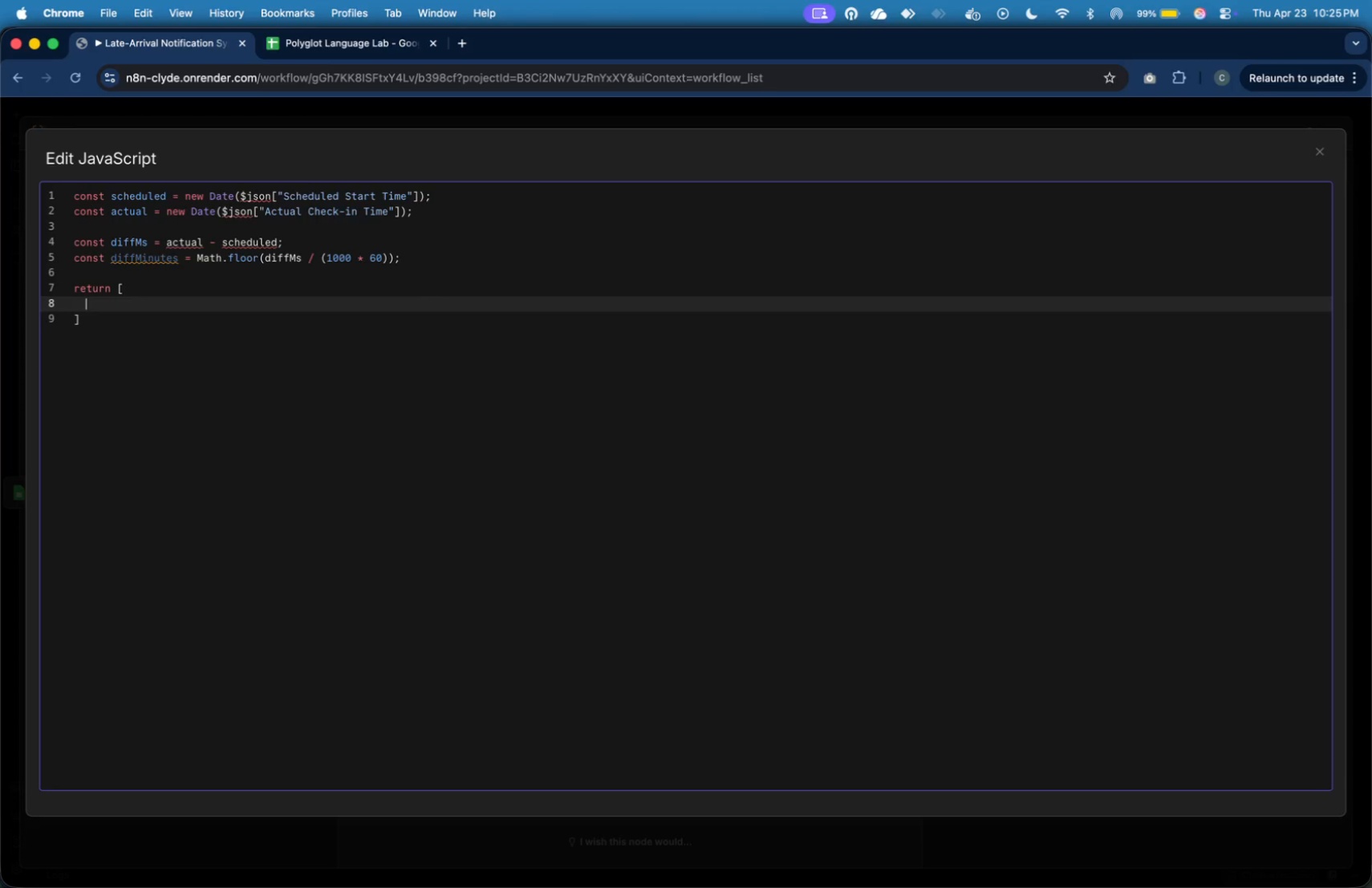 
key(Shift+BracketLeft)
 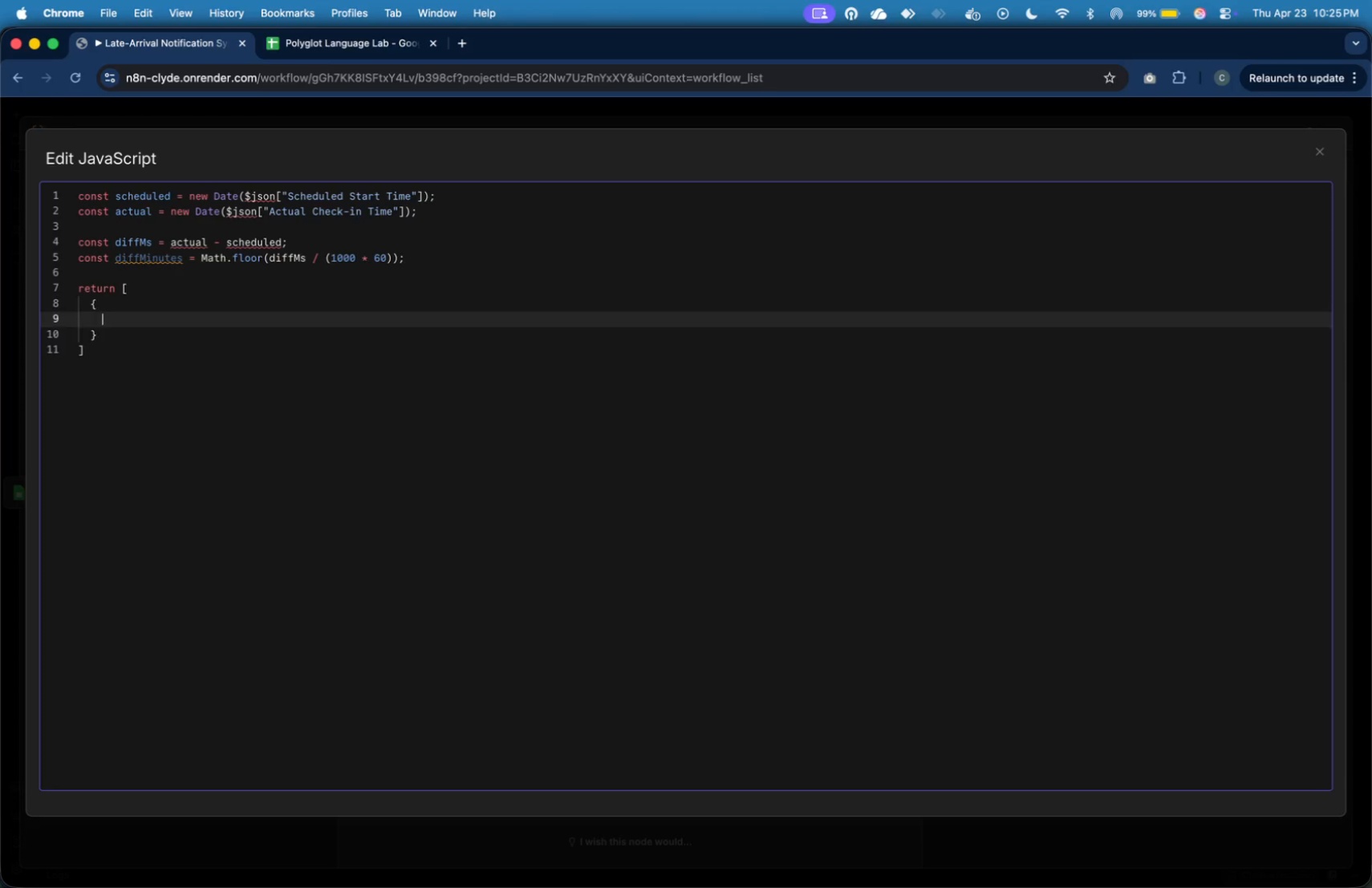 
key(Enter)
 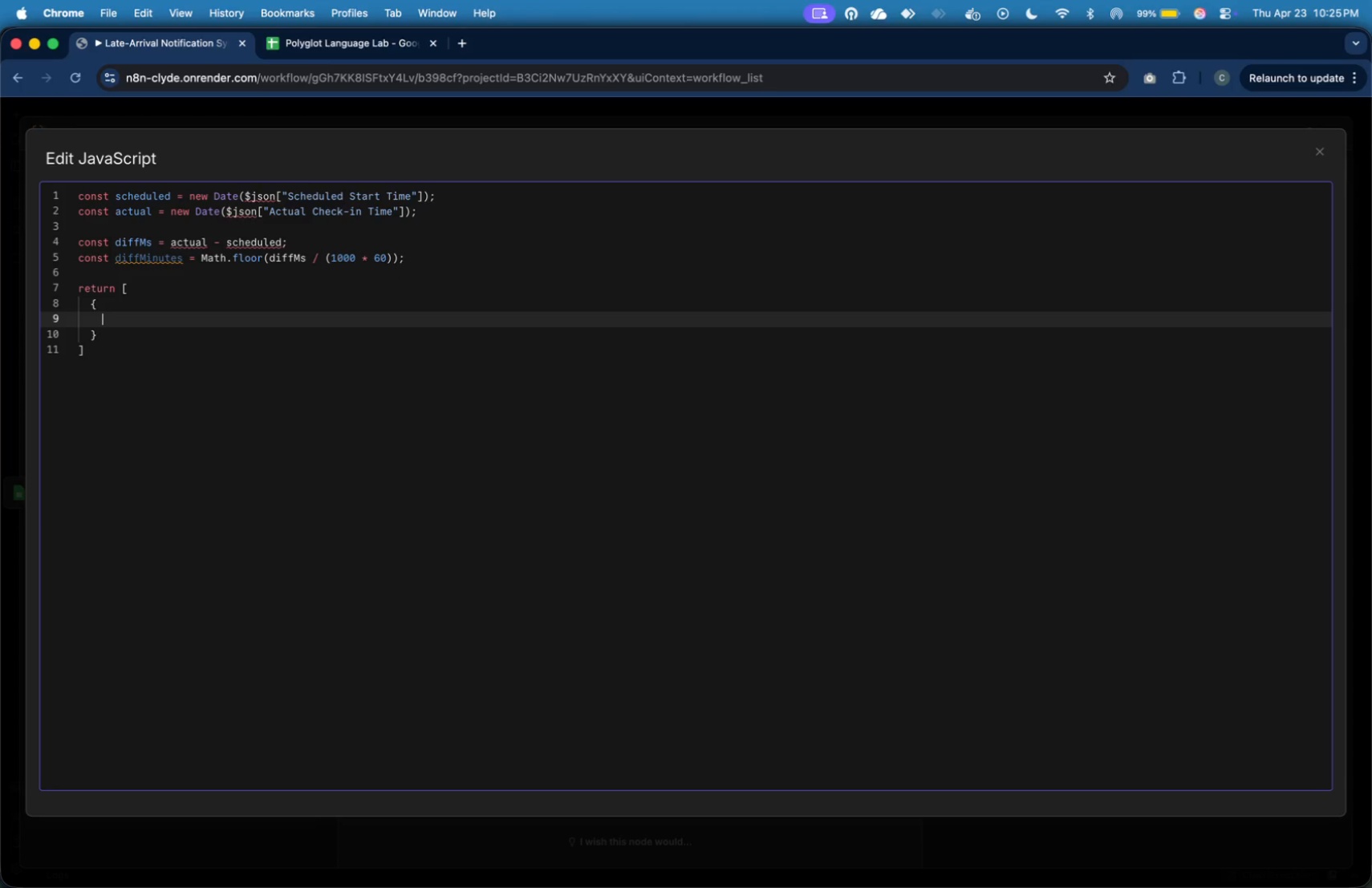 
wait(9.75)
 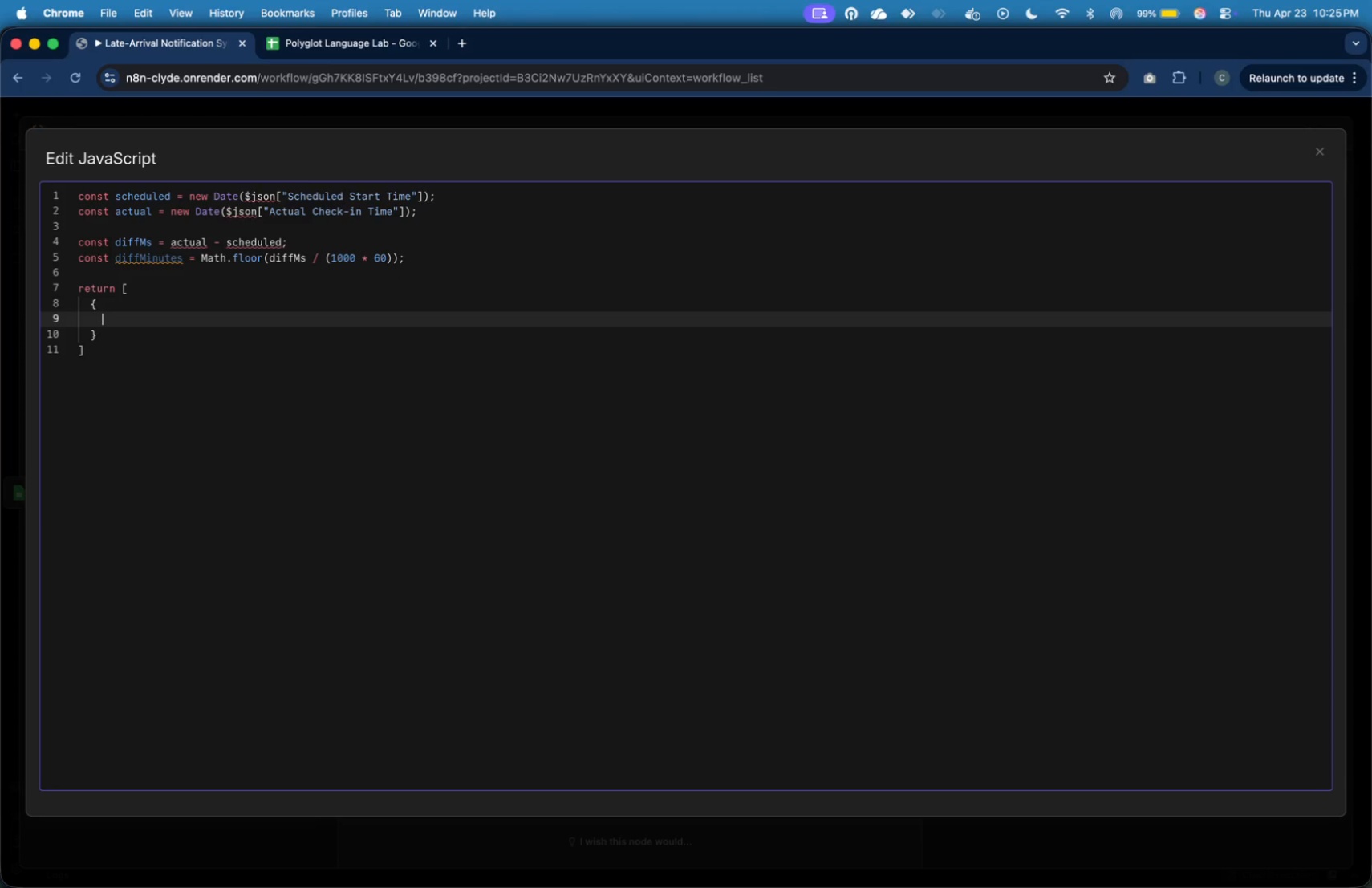 
type(json: {)
 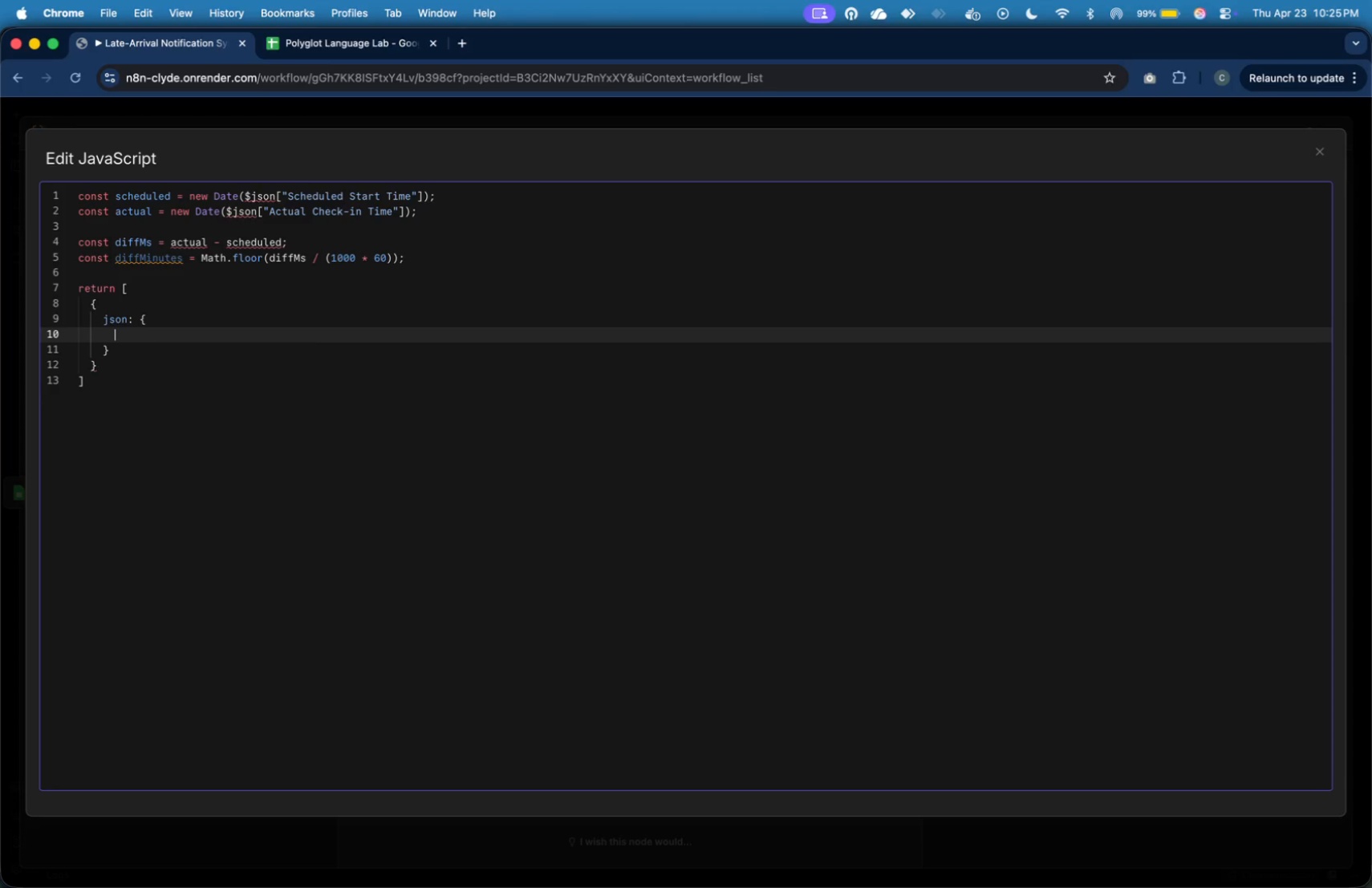 
 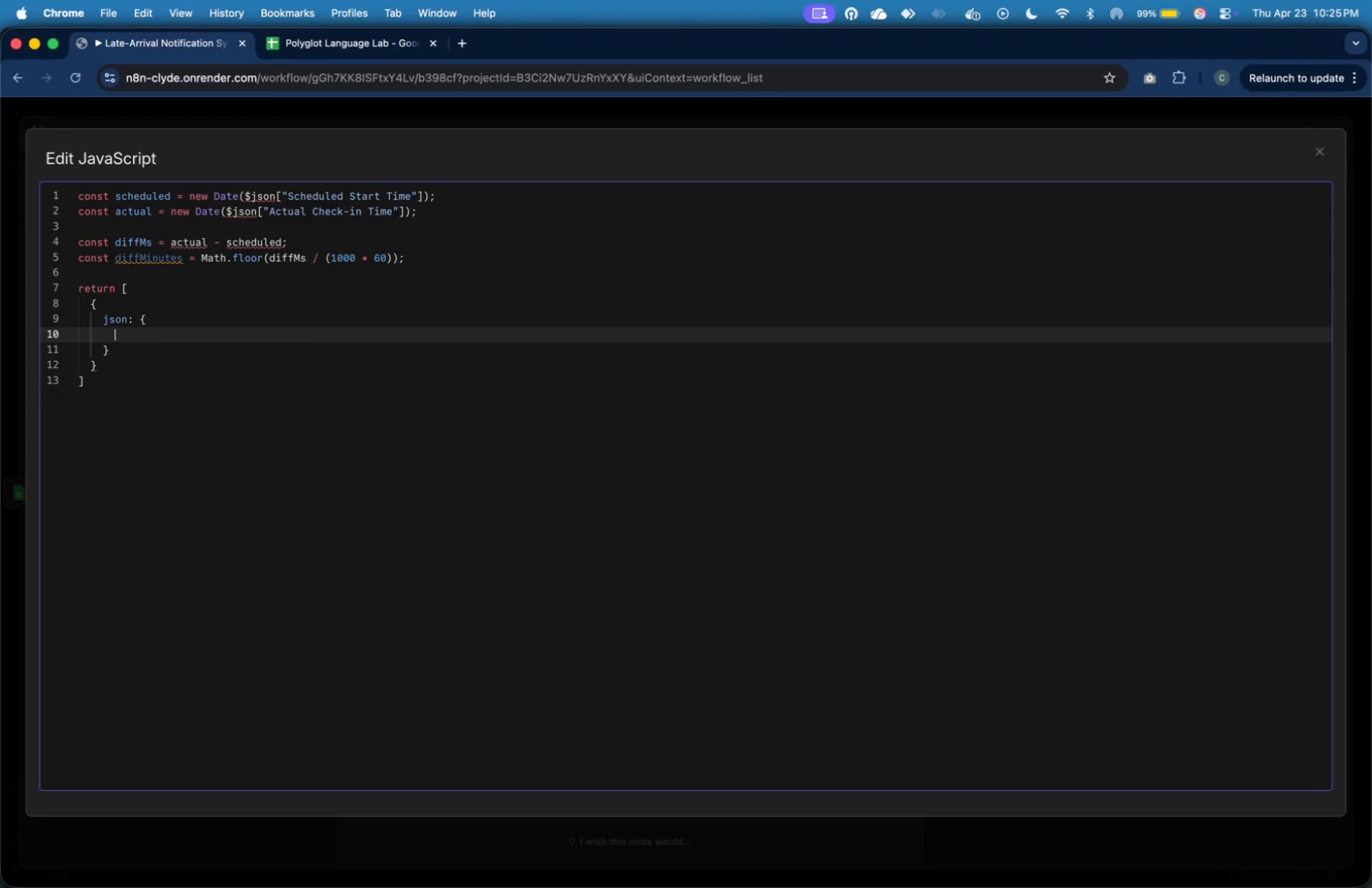 
key(Enter)
 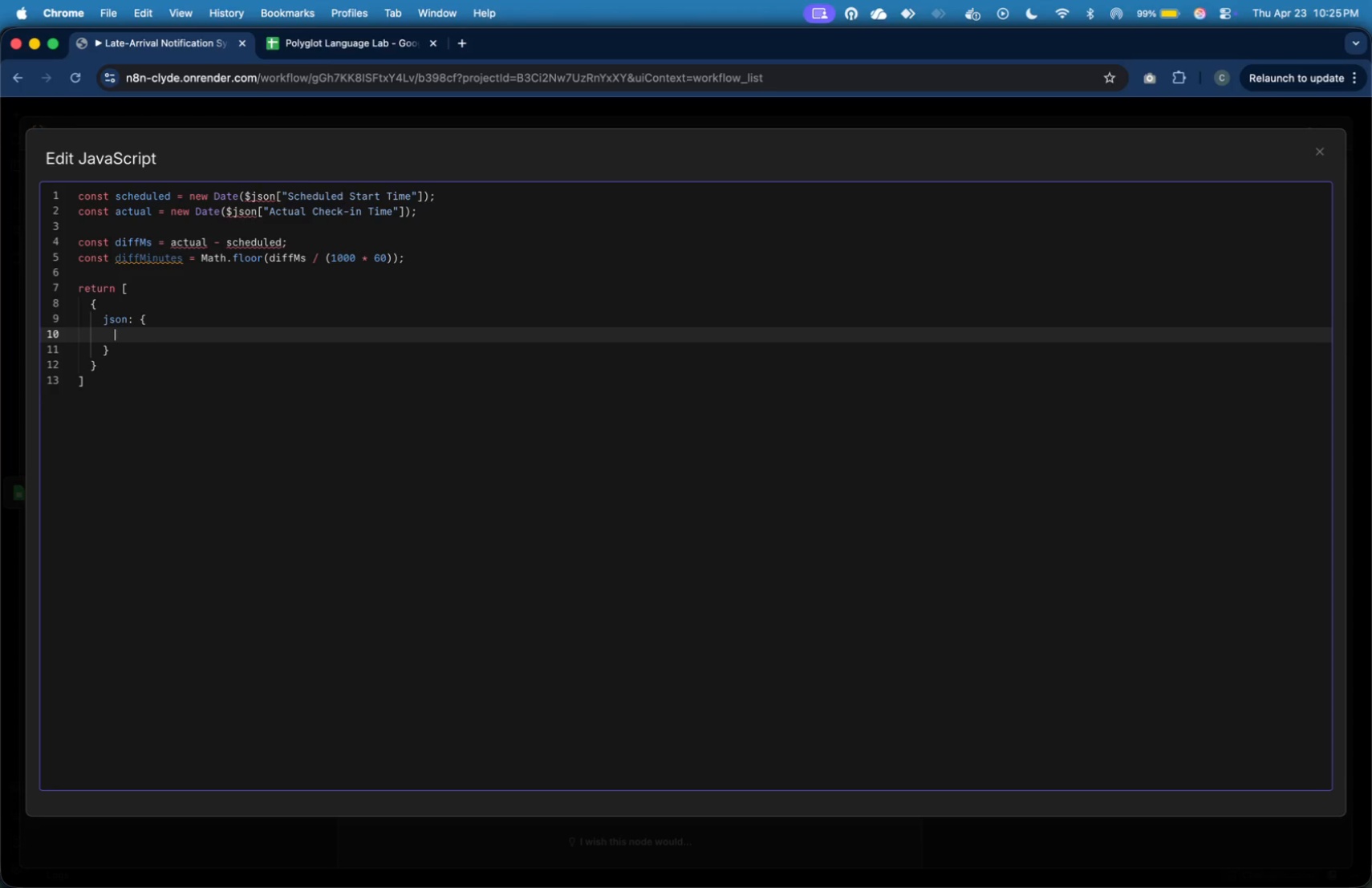 
type(...$json,)
 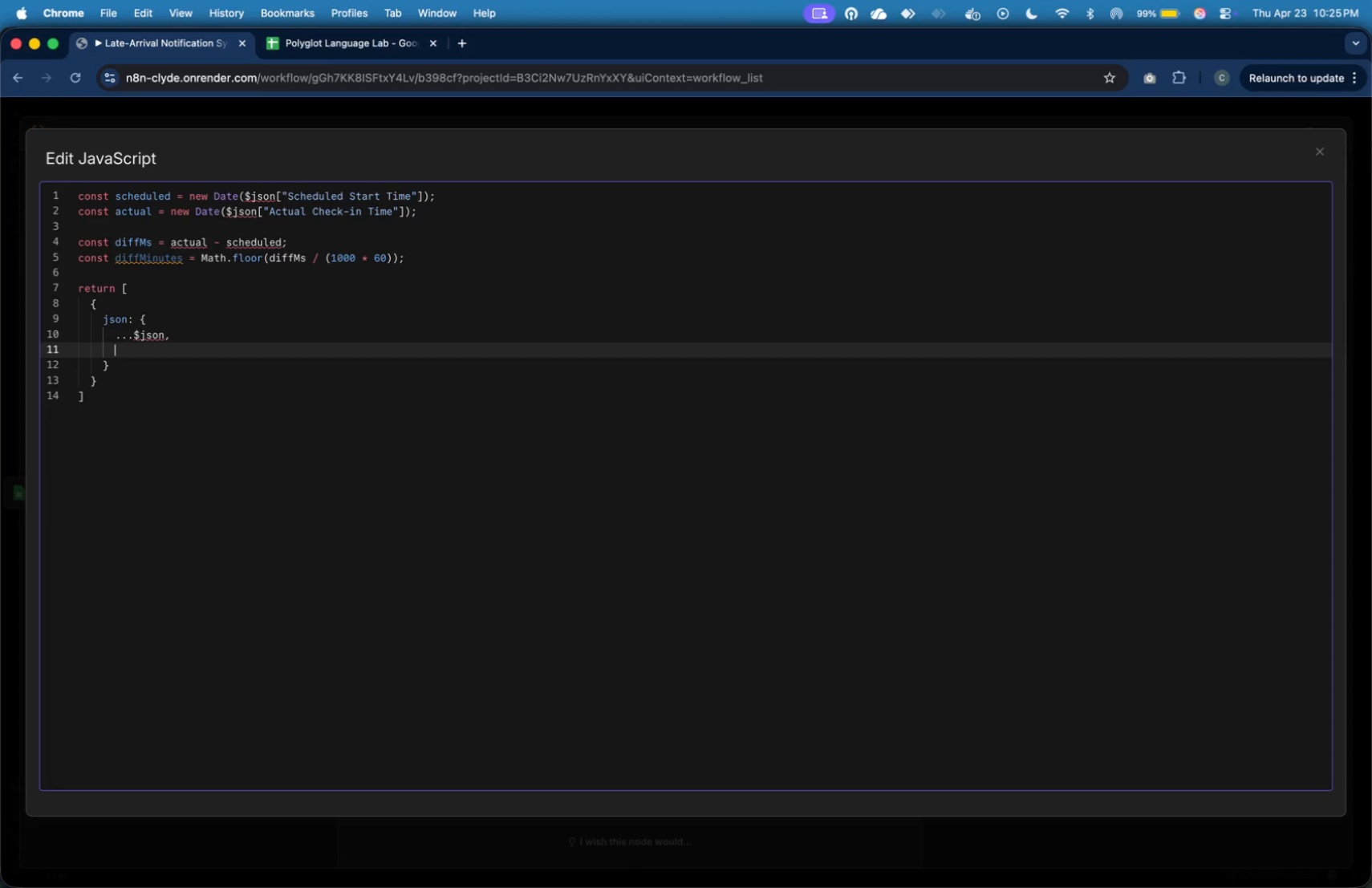 
 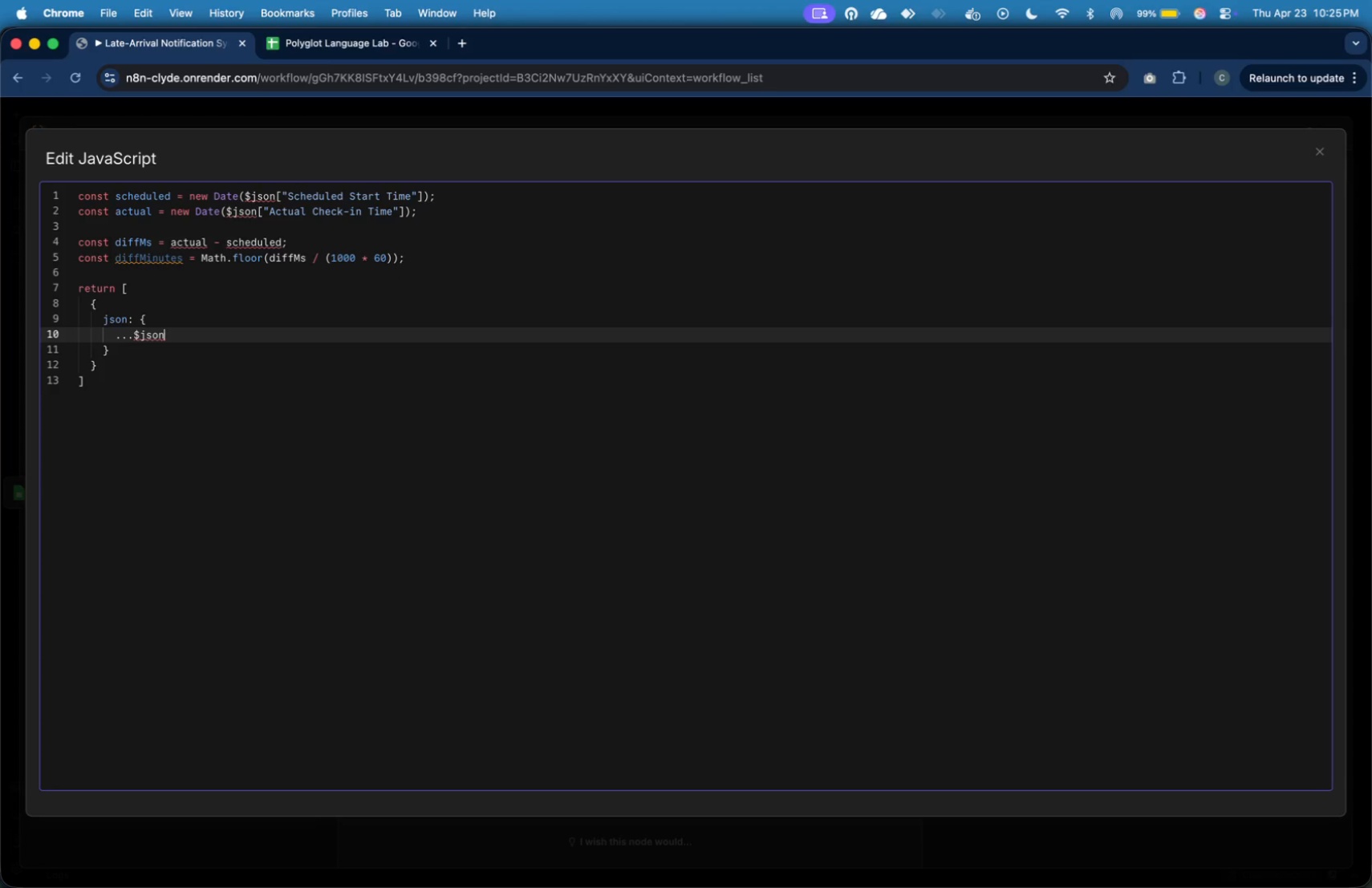 
key(Enter)
 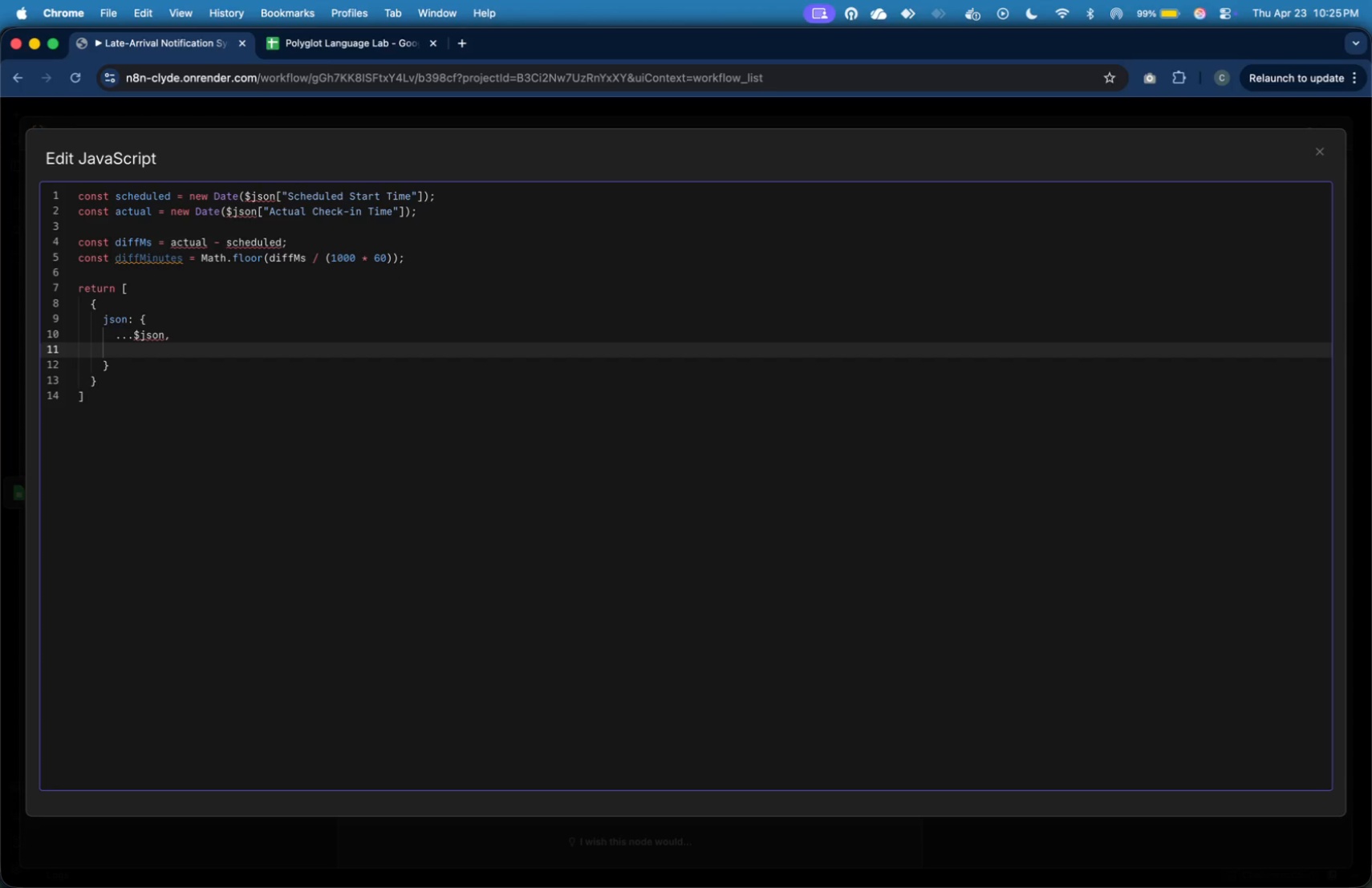 
type(minutesLate:  diffMinutes)
 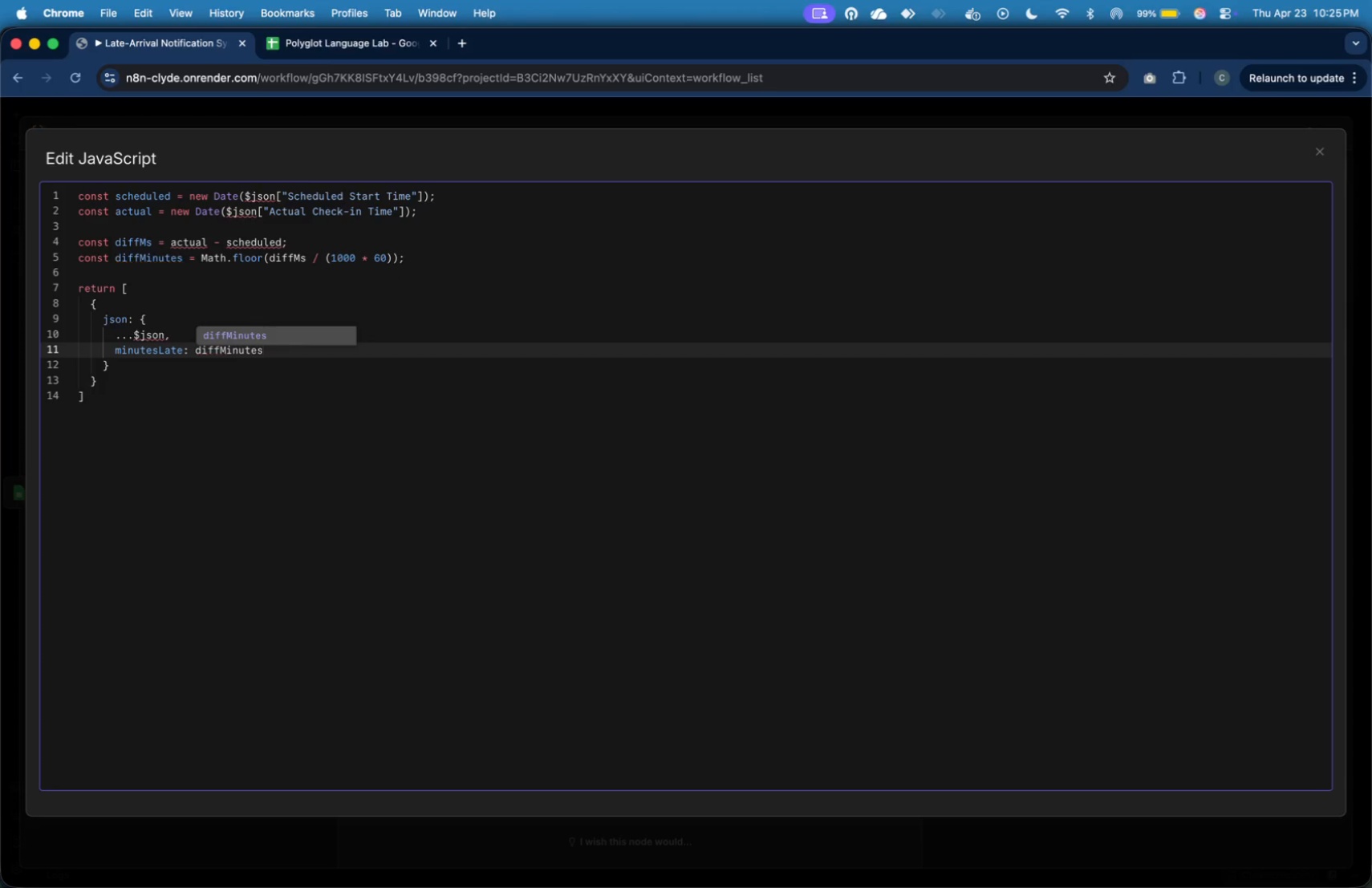 
key(ArrowUp)
 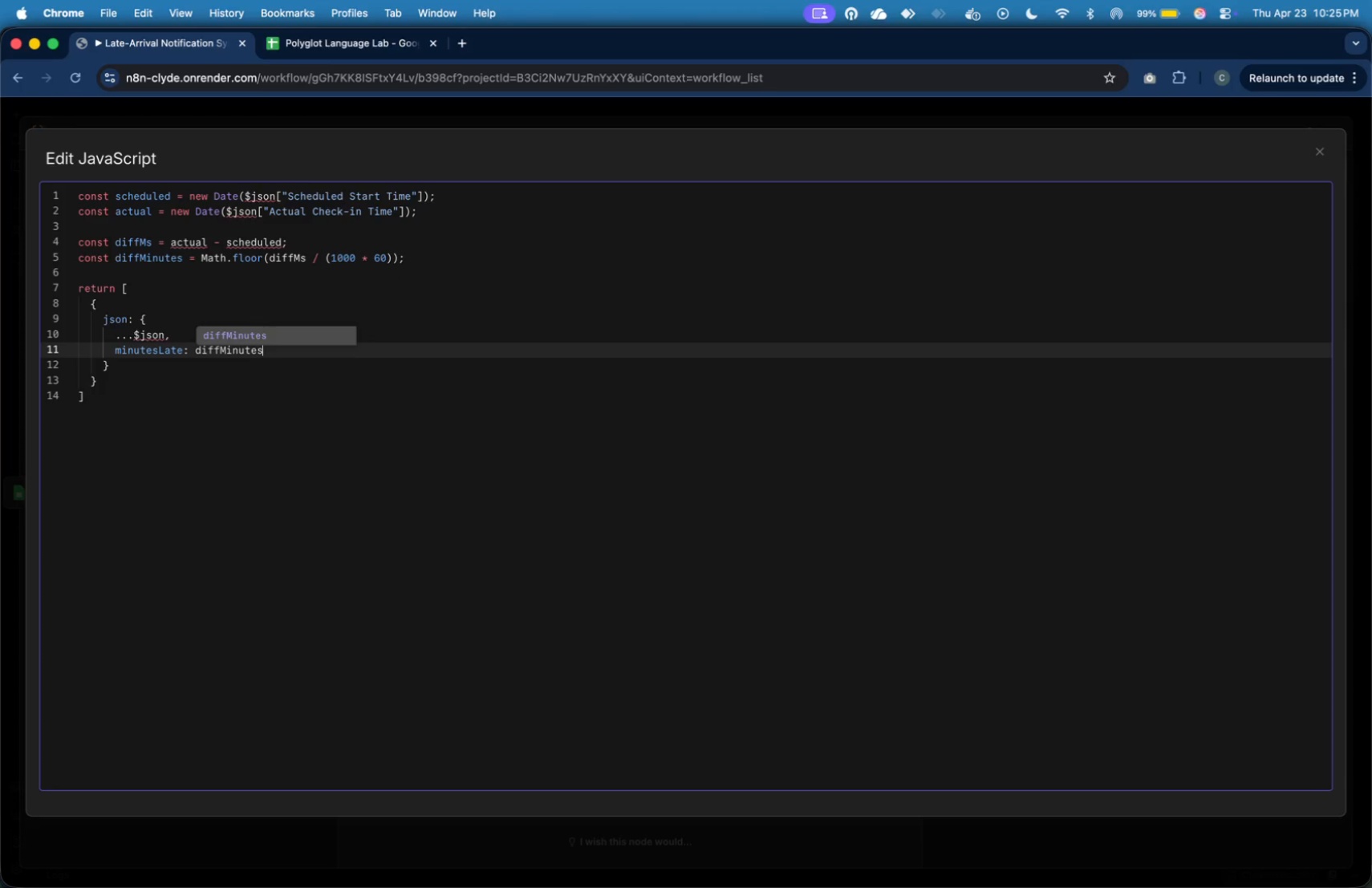 
key(ArrowDown)
 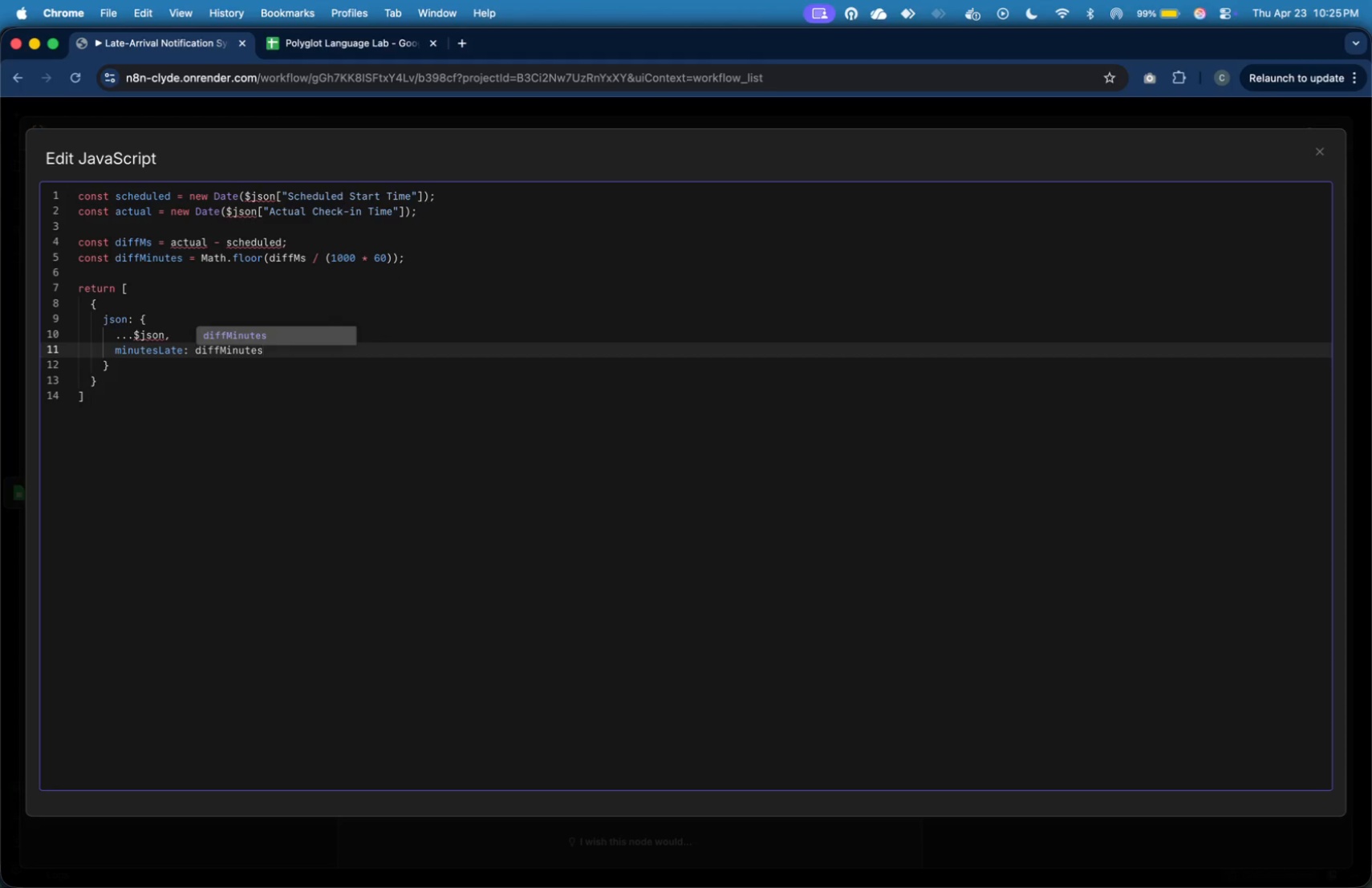 
key(ArrowRight)
 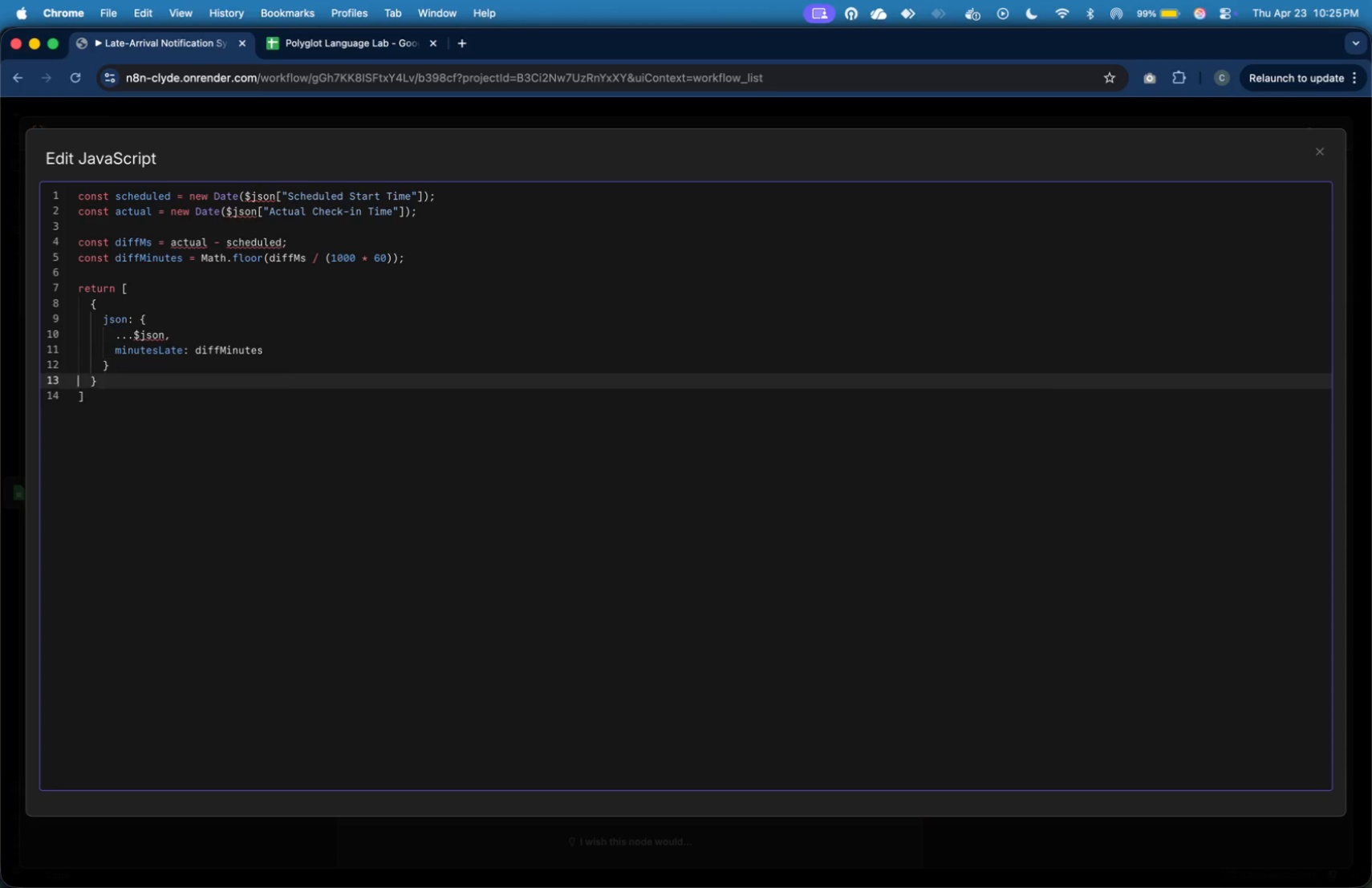 
key(ArrowDown)
 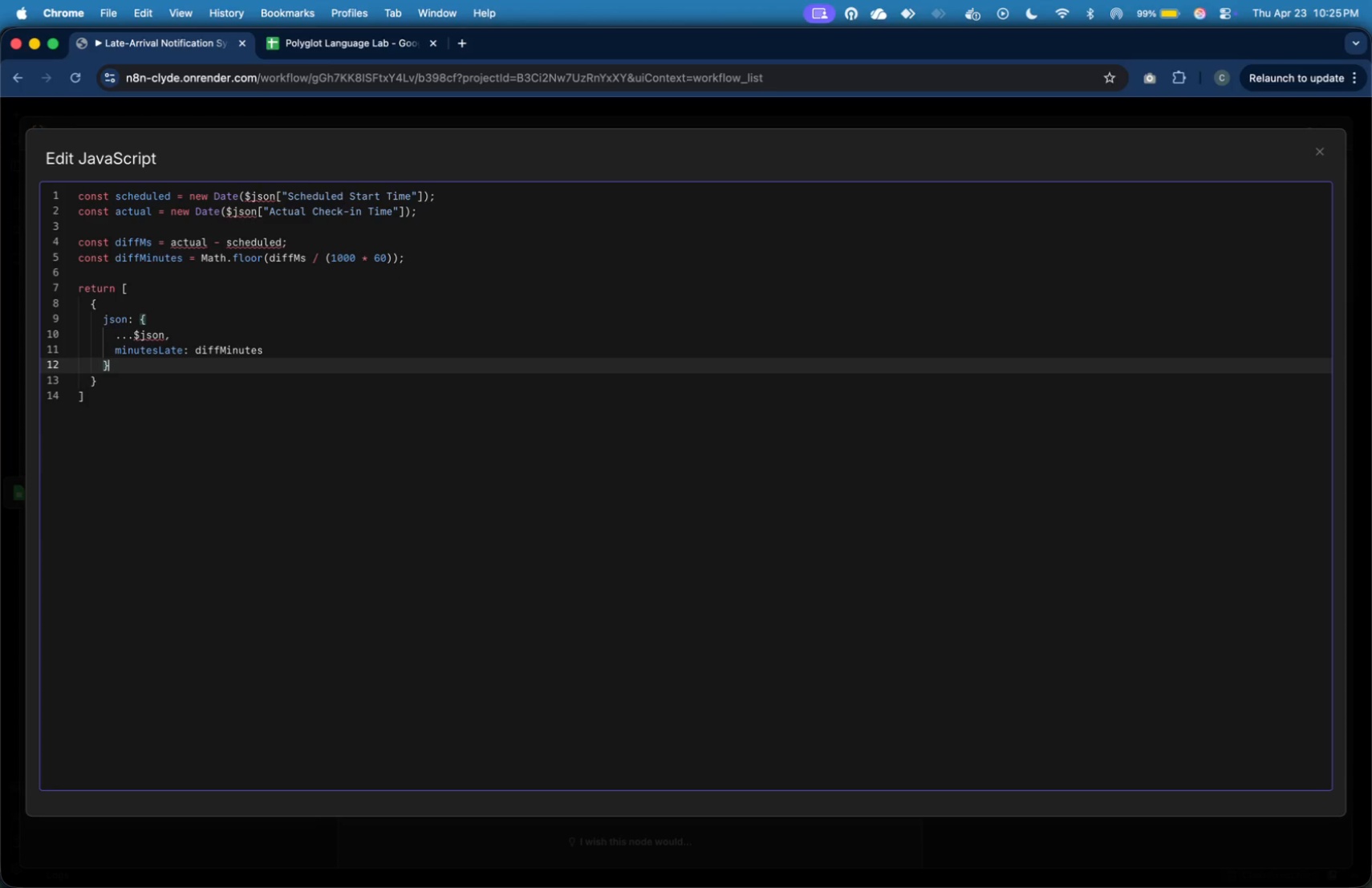 
key(ArrowLeft)
 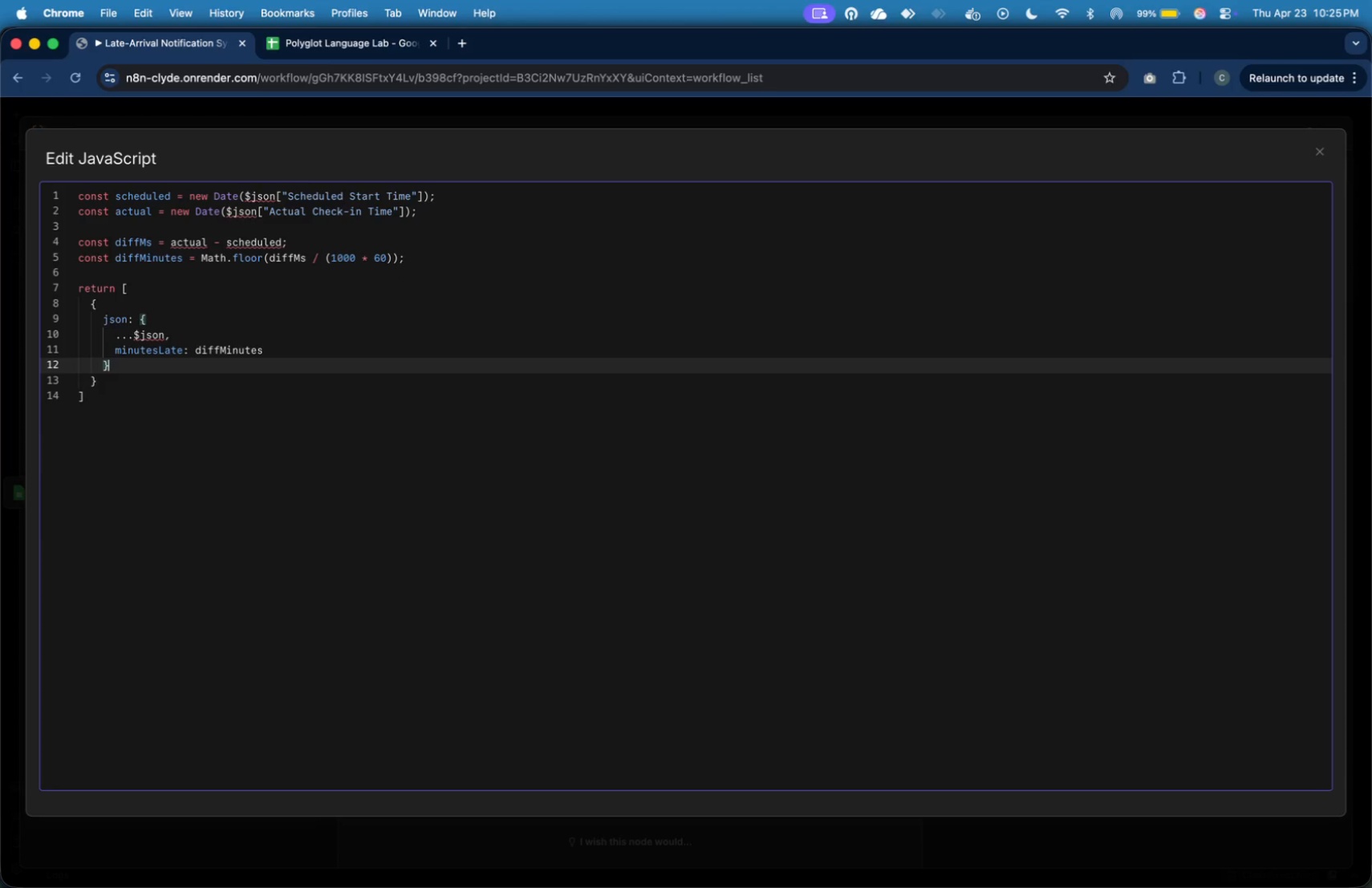 
key(ArrowDown)
 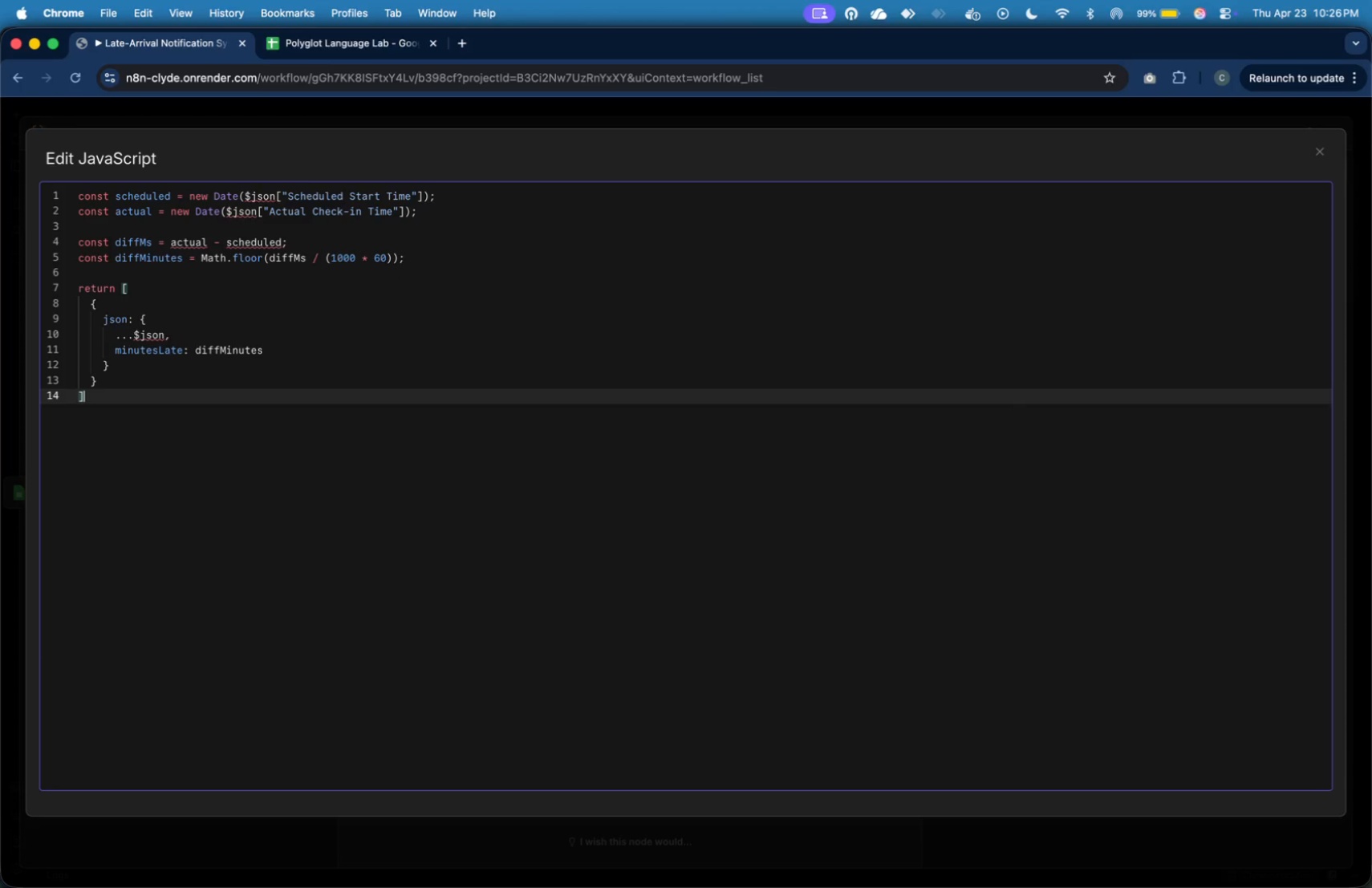 
key(ArrowDown)
 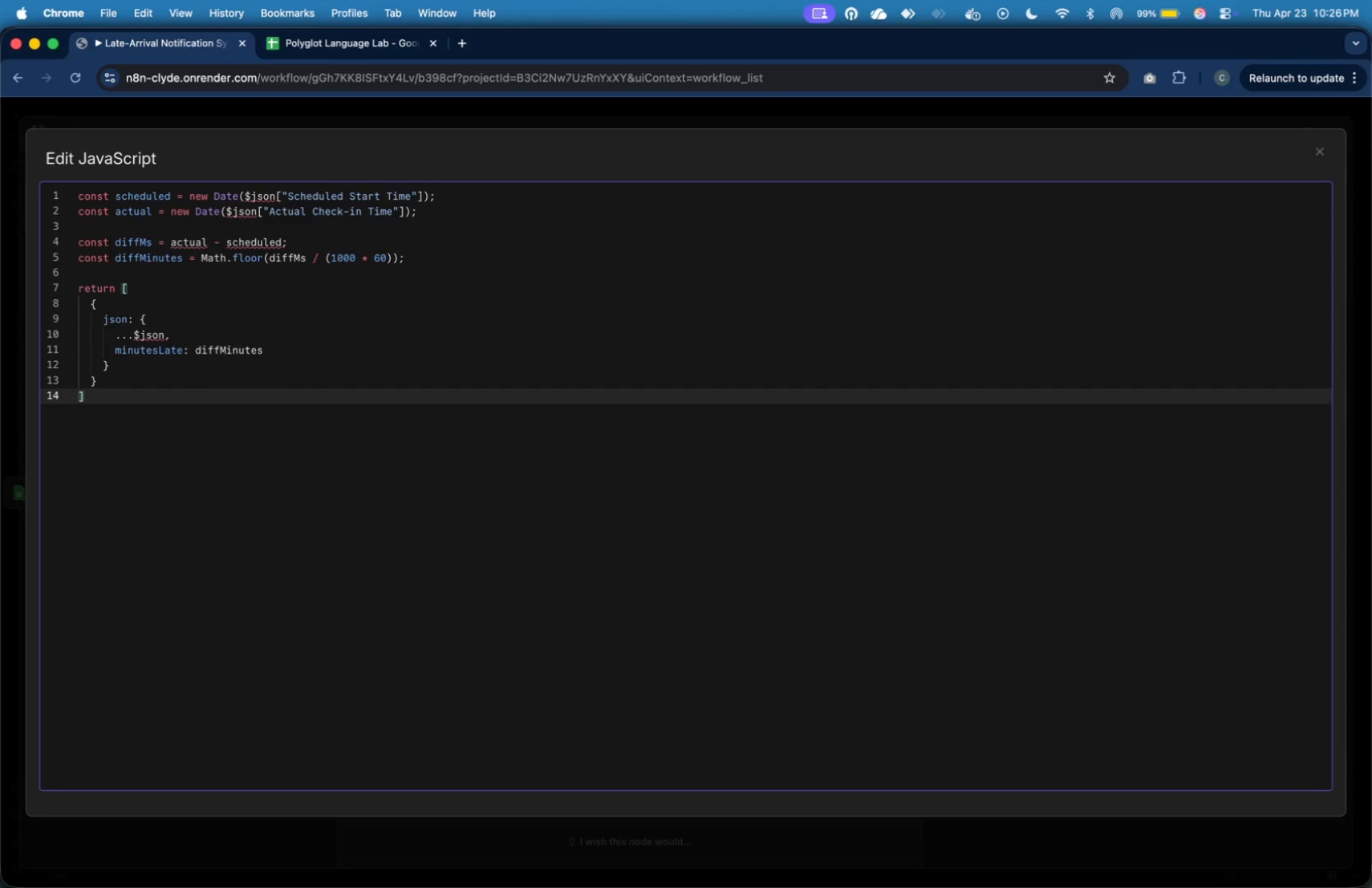 
key(Semicolon)
 